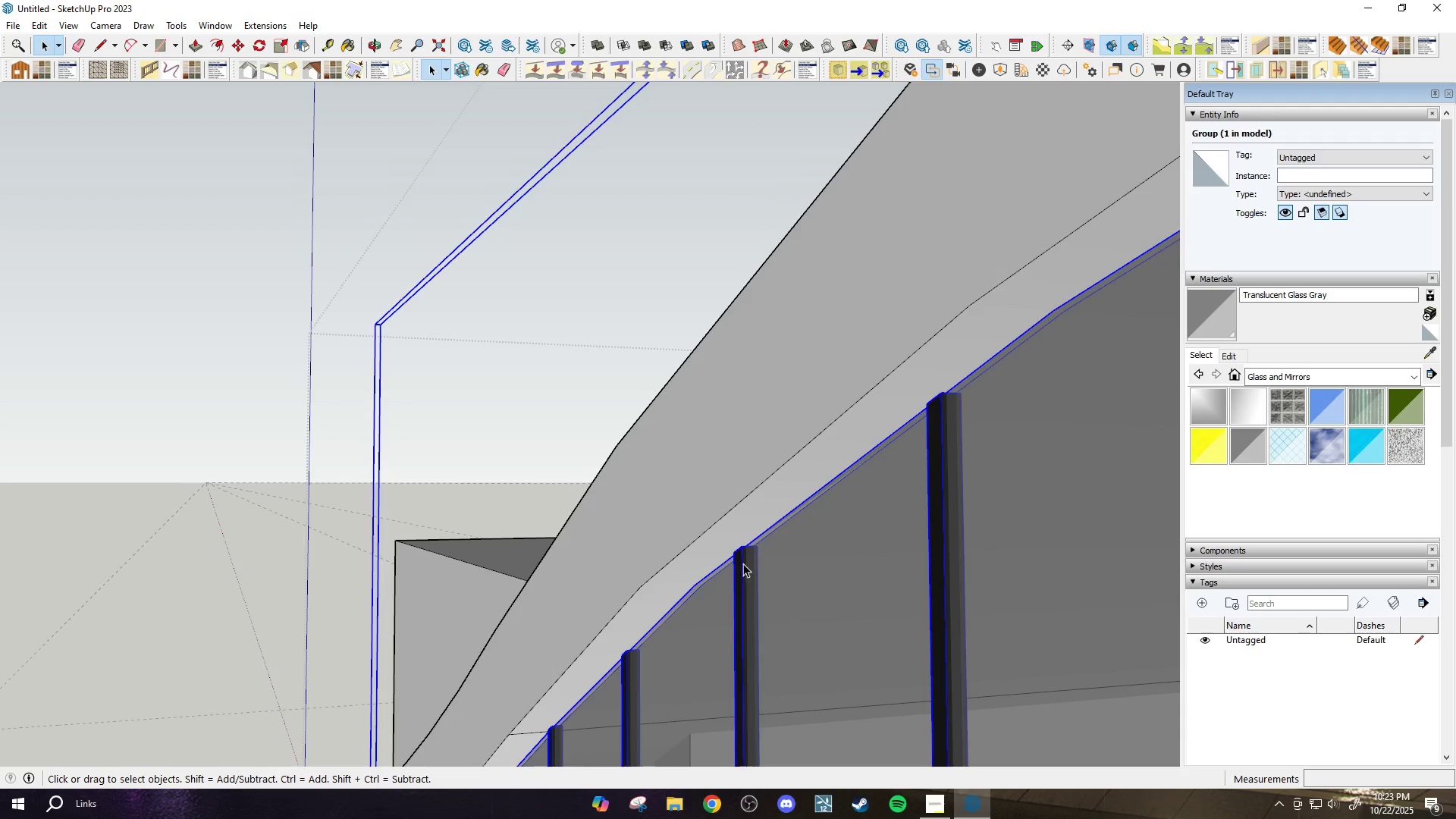 
double_click([743, 563])
 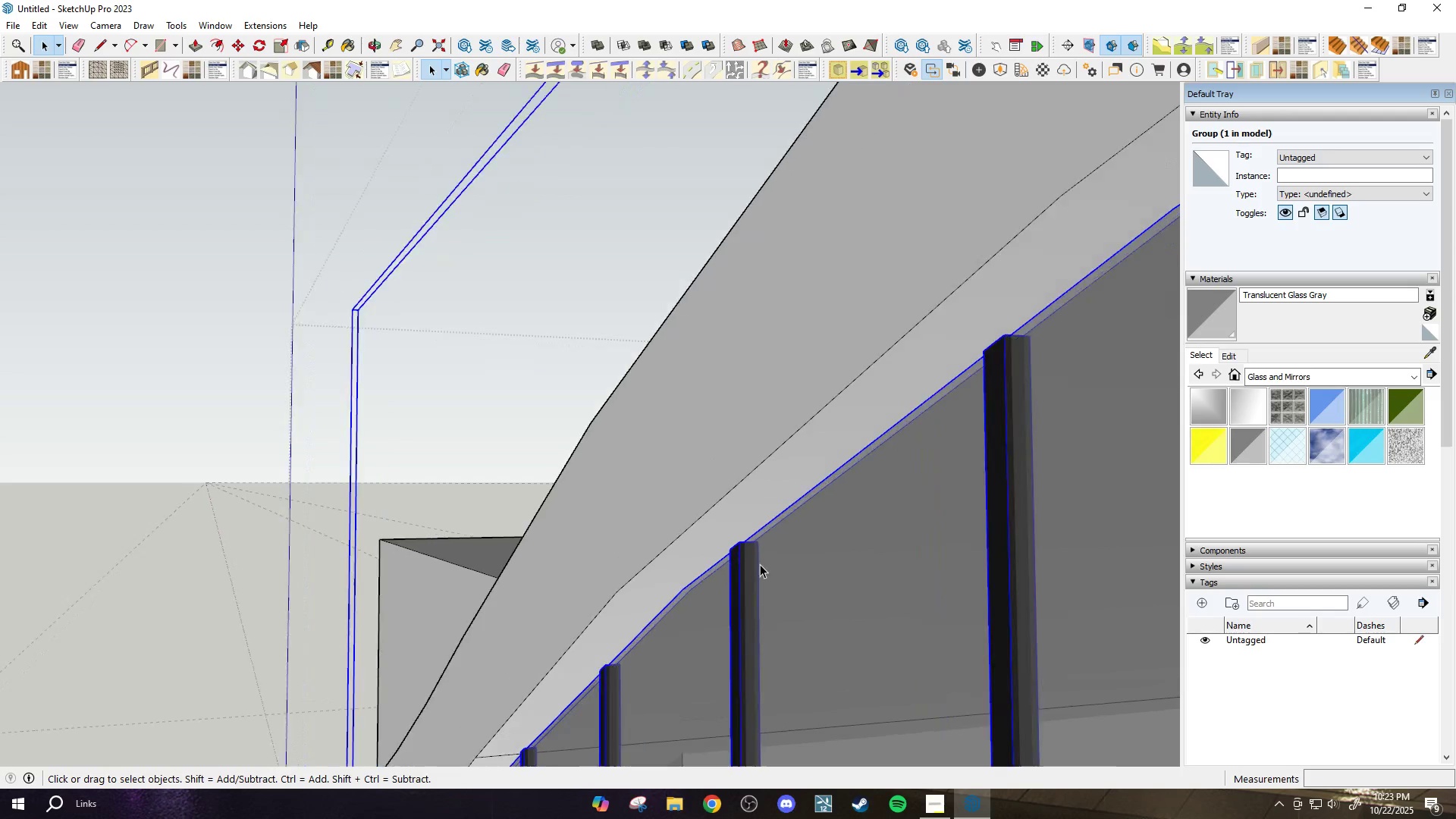 
scroll: coordinate [792, 538], scroll_direction: up, amount: 4.0
 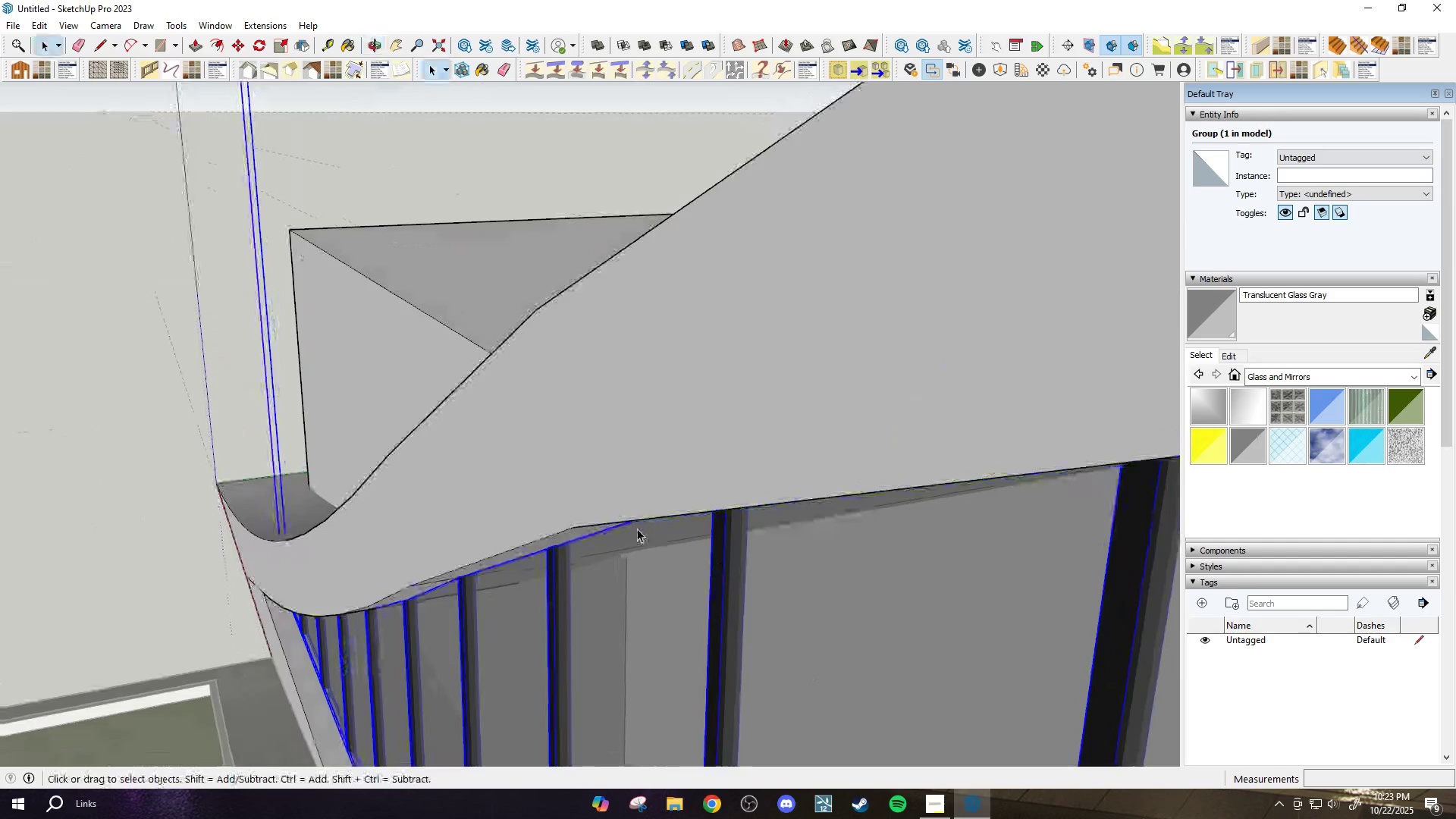 
scroll: coordinate [433, 543], scroll_direction: down, amount: 24.0
 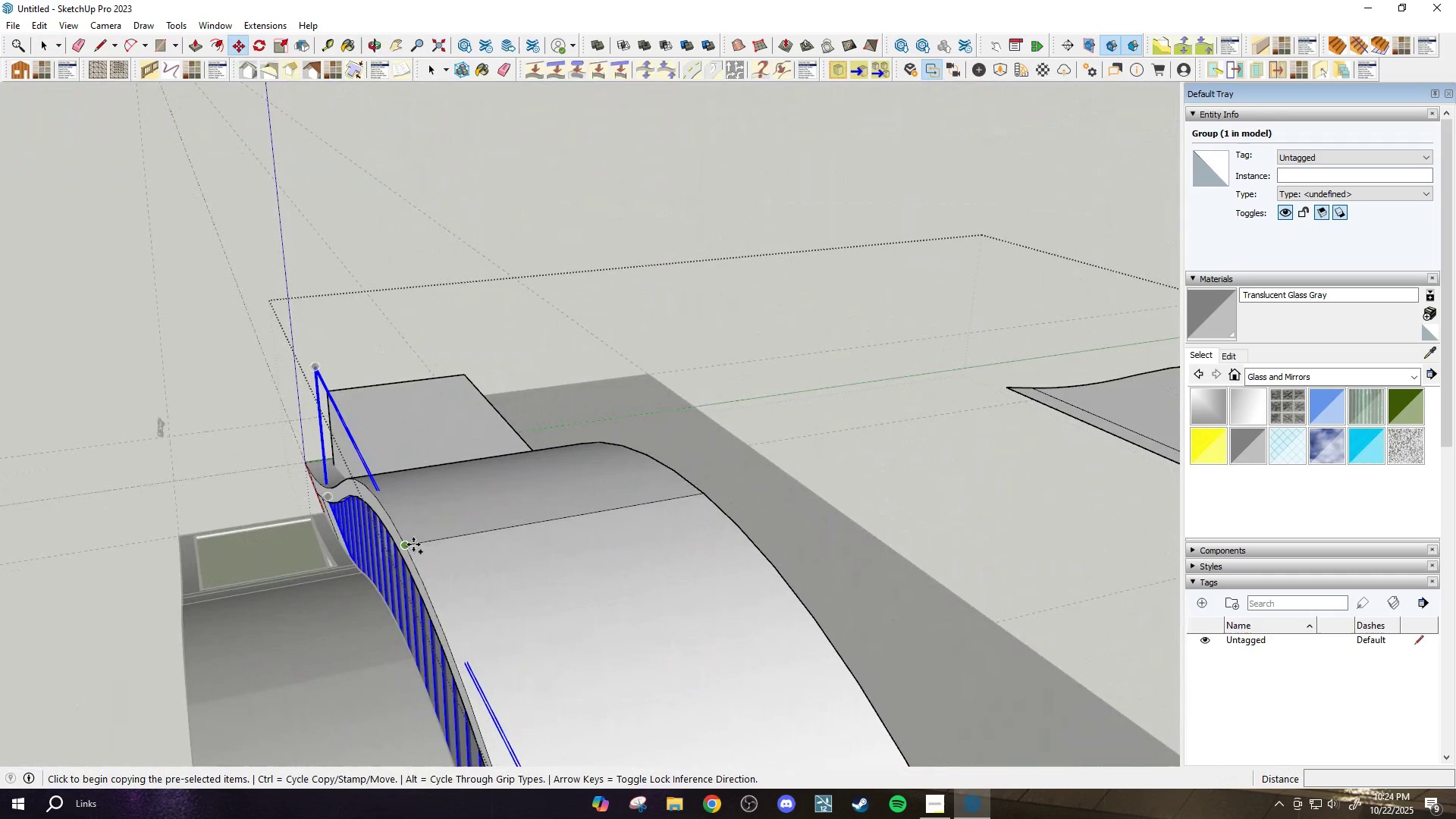 
key(M)
 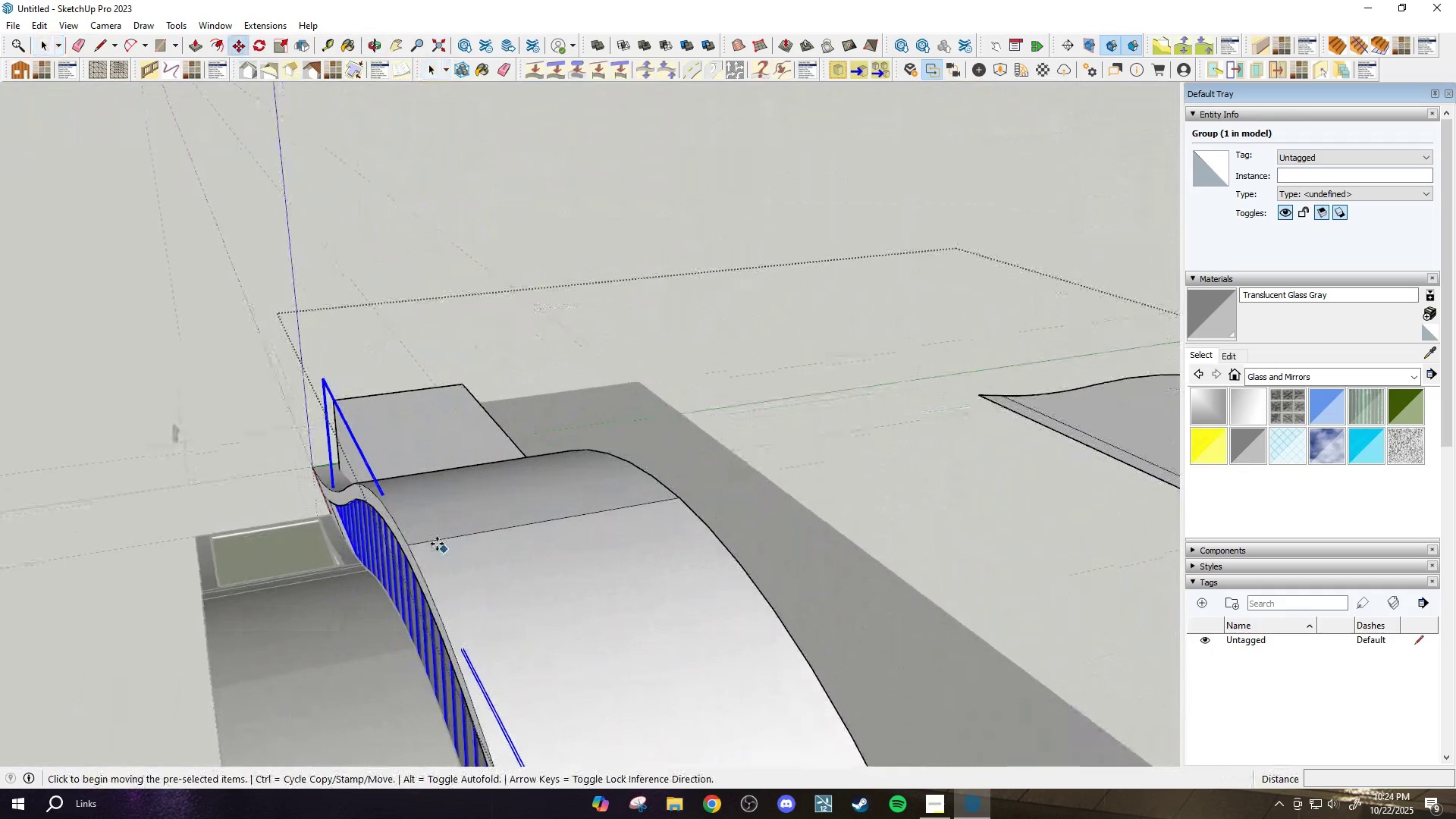 
key(Control+ControlLeft)
 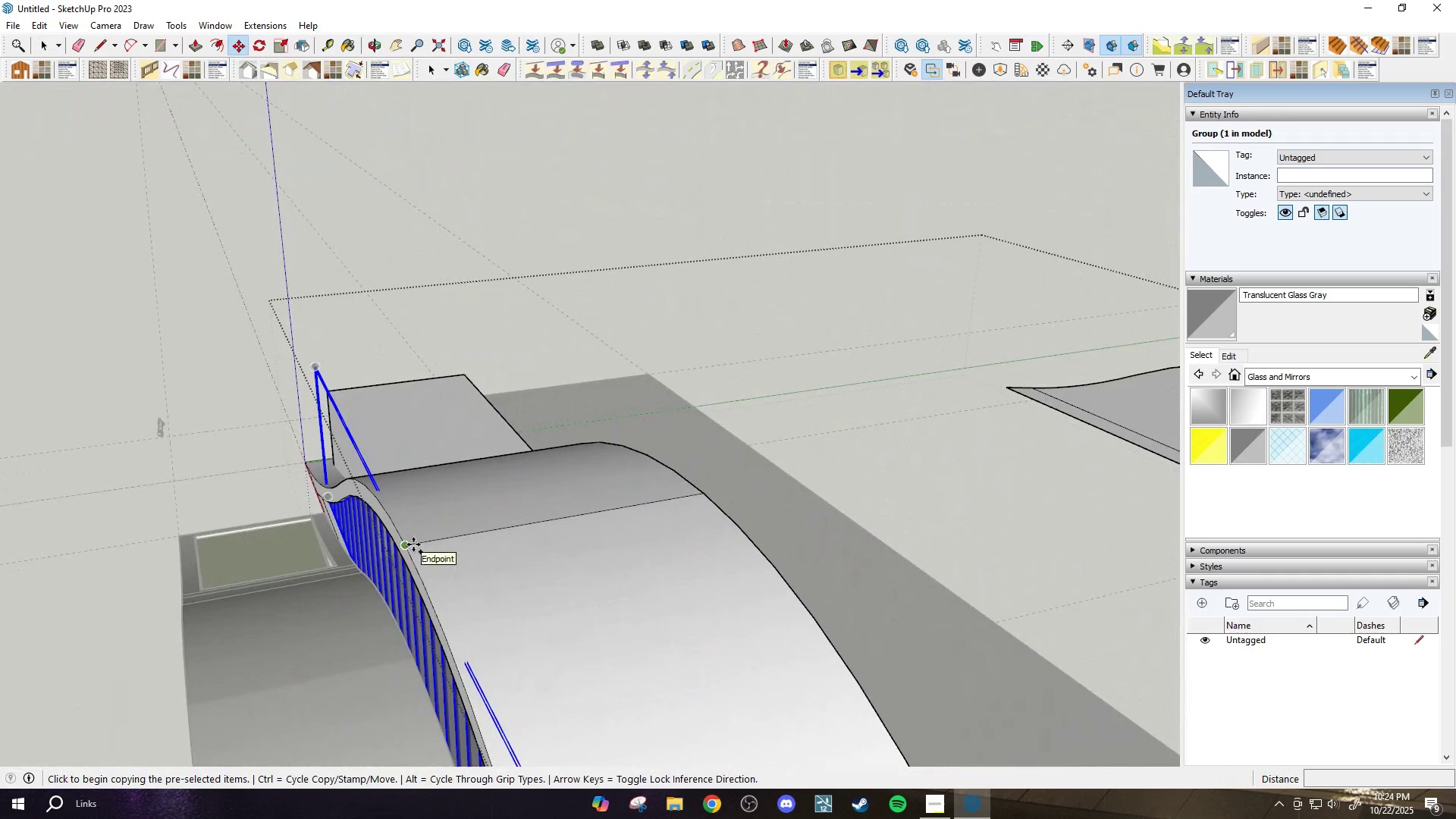 
scroll: coordinate [413, 544], scroll_direction: up, amount: 2.0
 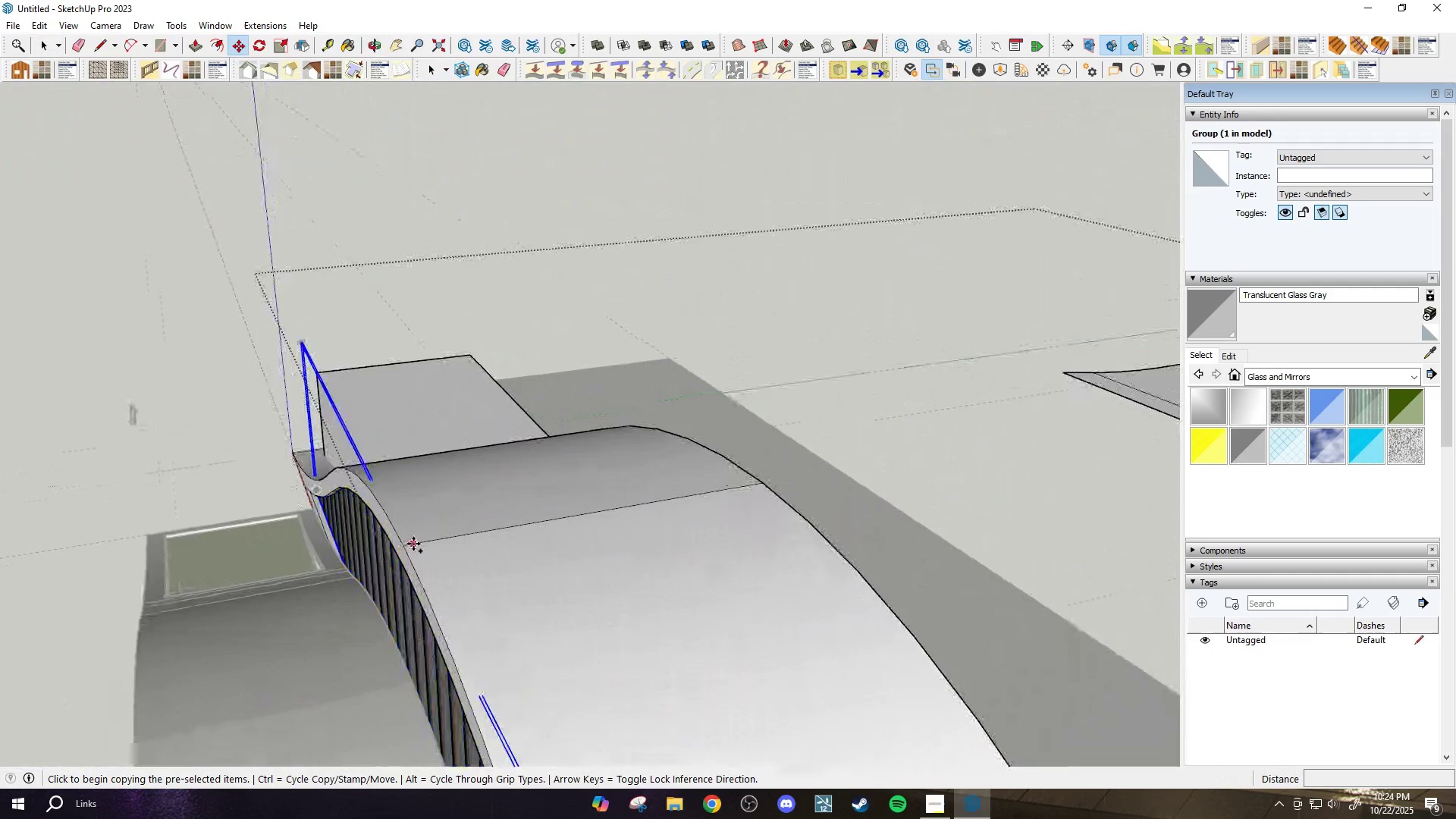 
left_click([413, 544])
 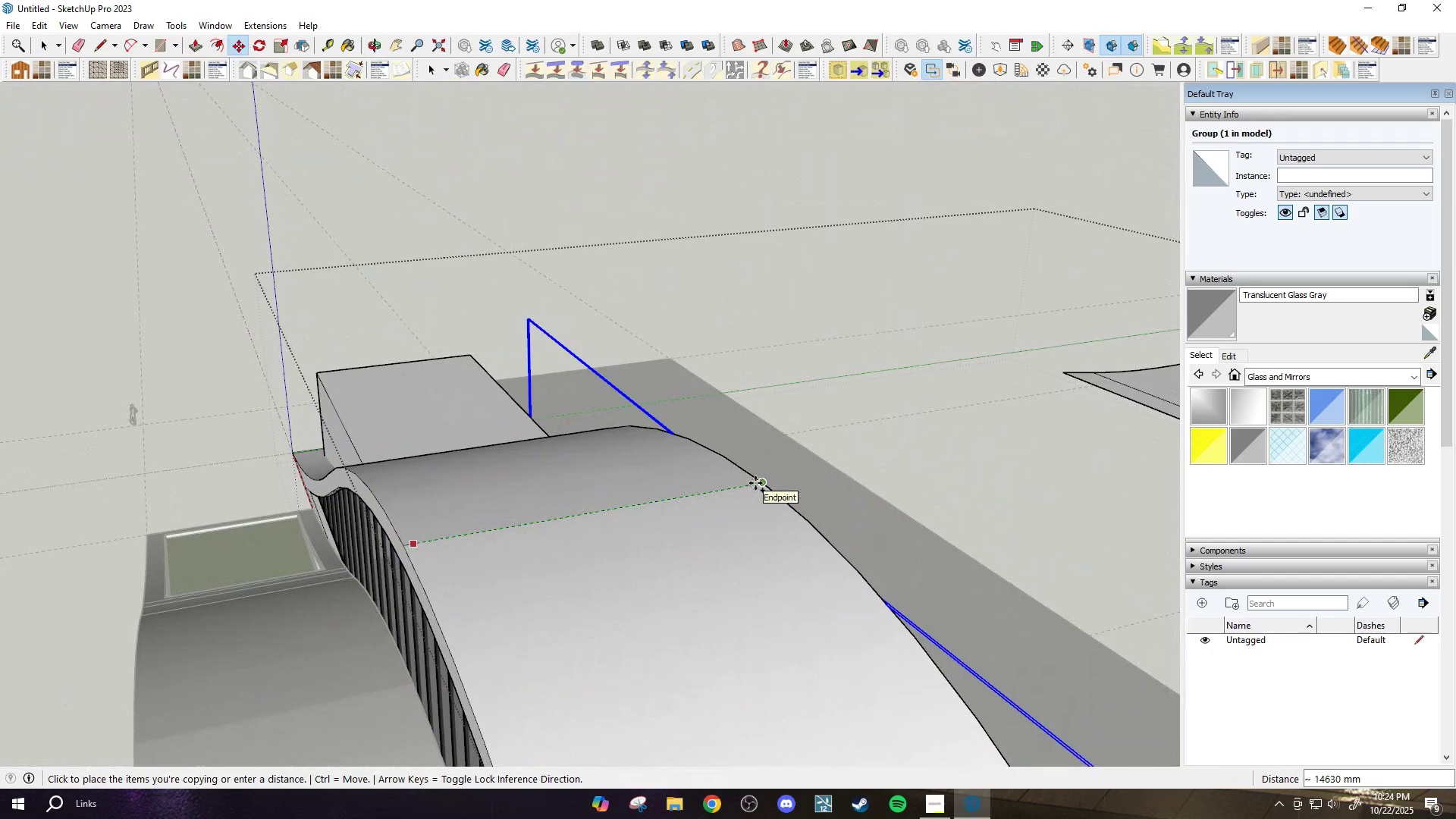 
left_click([755, 483])
 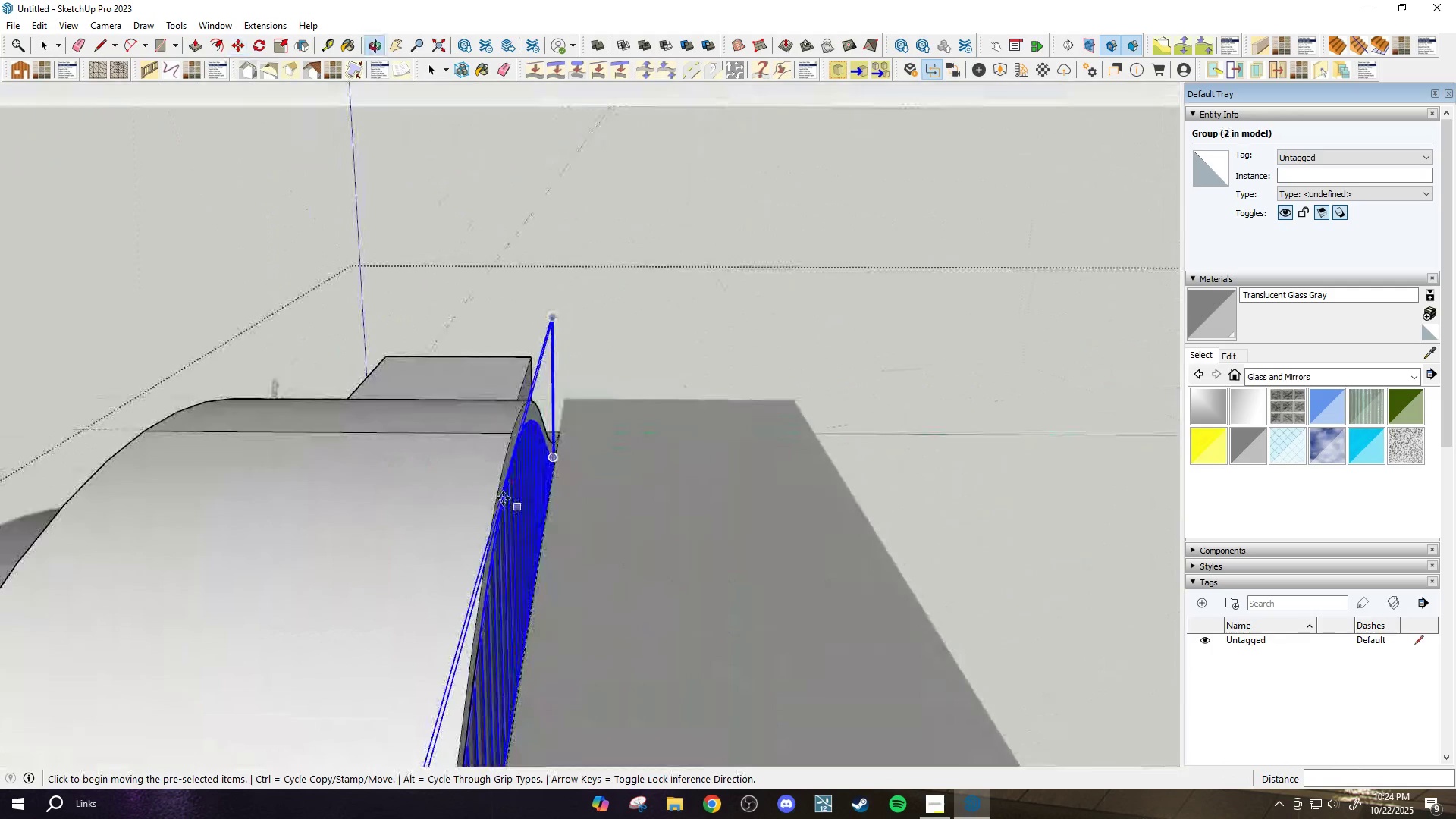 
scroll: coordinate [620, 481], scroll_direction: up, amount: 17.0
 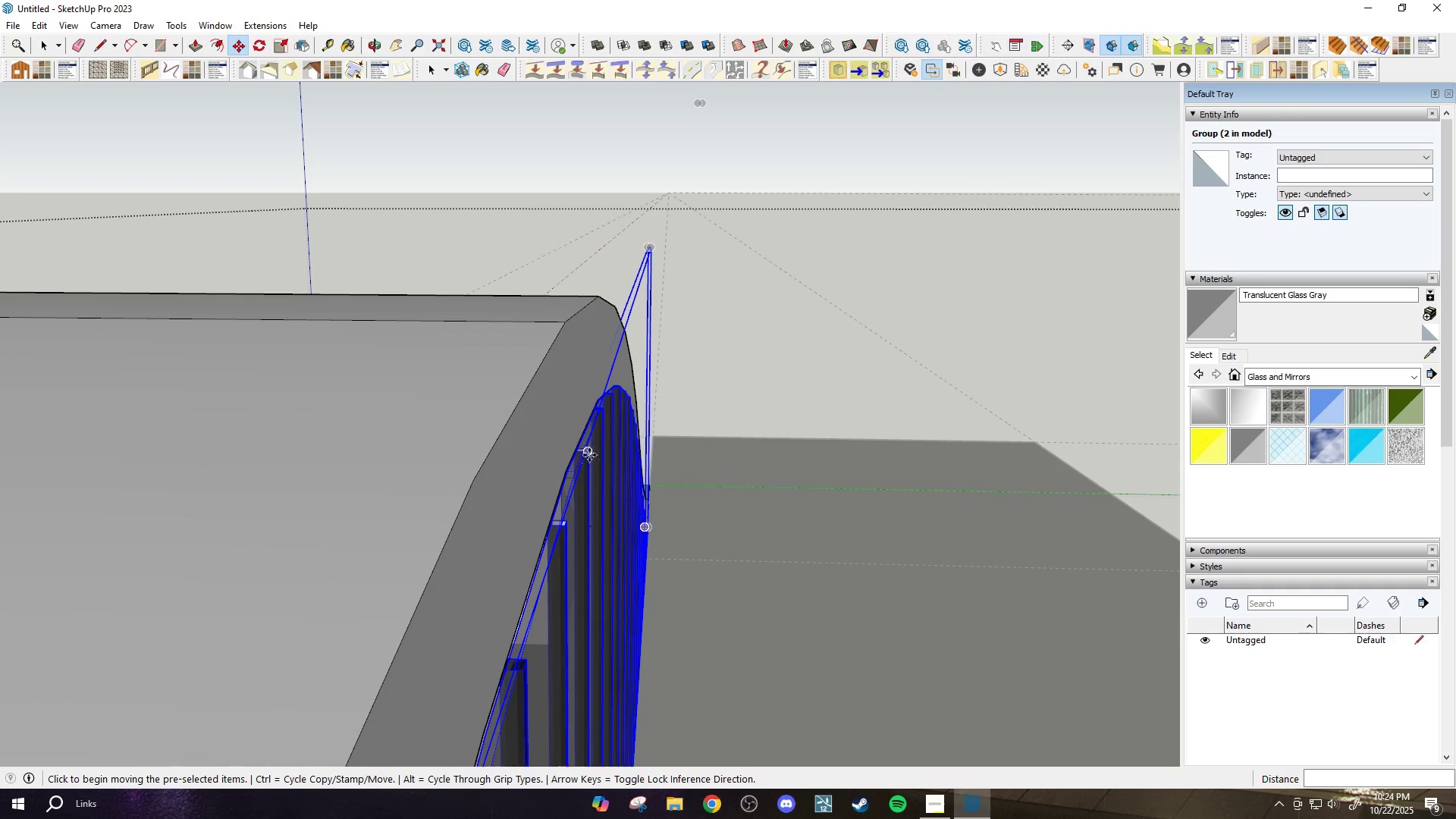 
left_click([589, 455])
 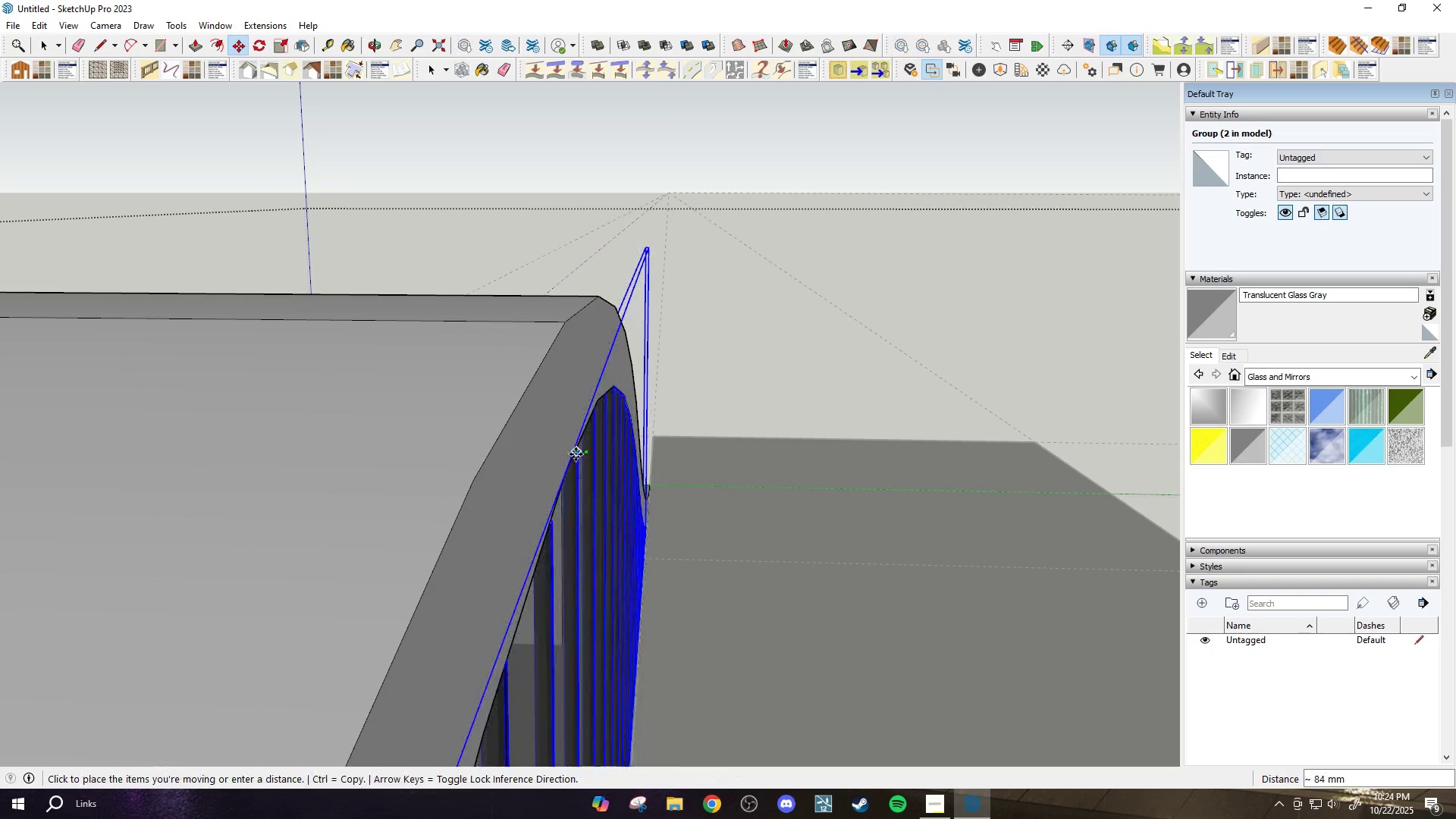 
hold_key(key=ShiftLeft, duration=0.95)
left_click([563, 451])
 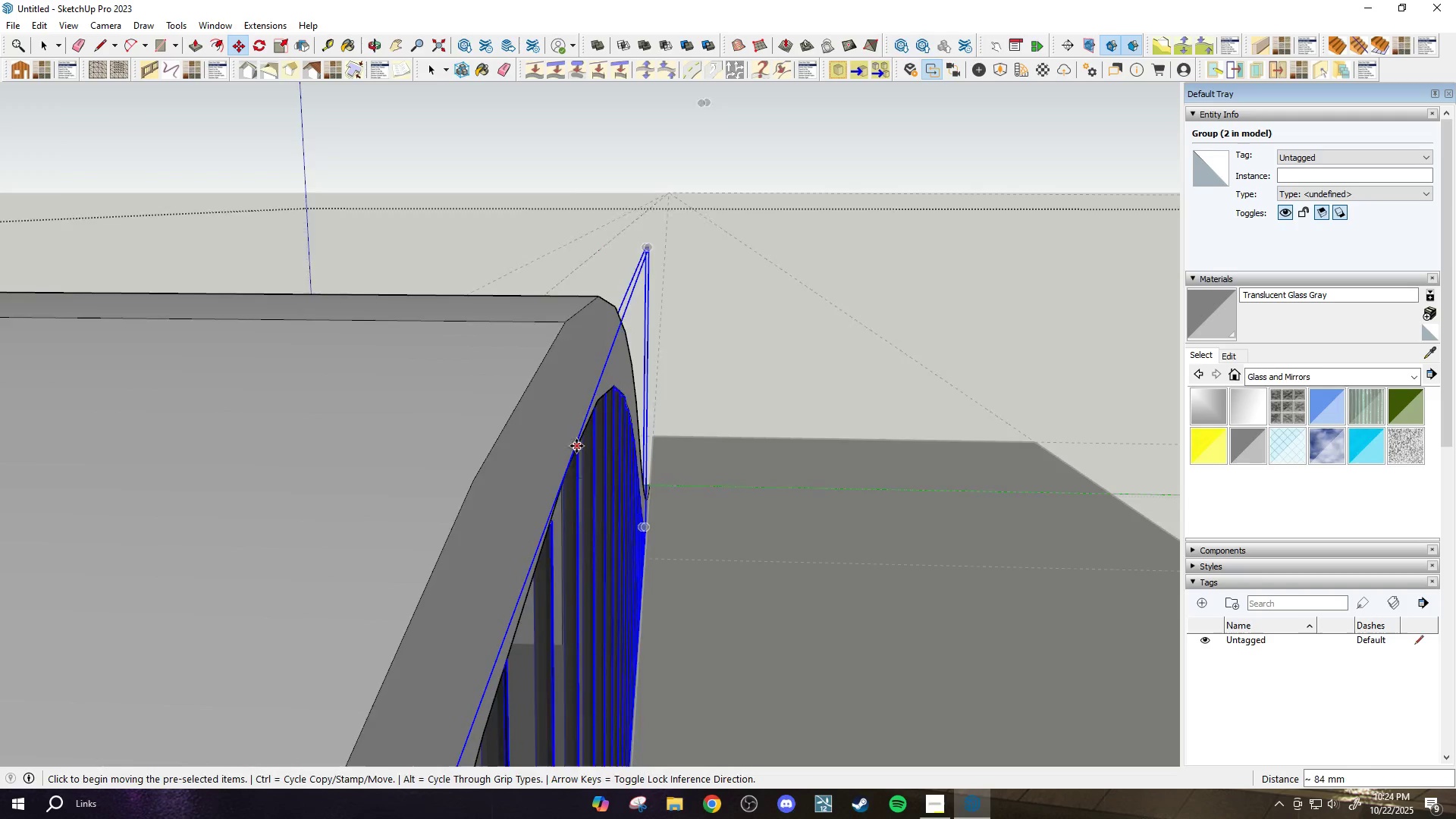 
scroll: coordinate [665, 547], scroll_direction: down, amount: 14.0
 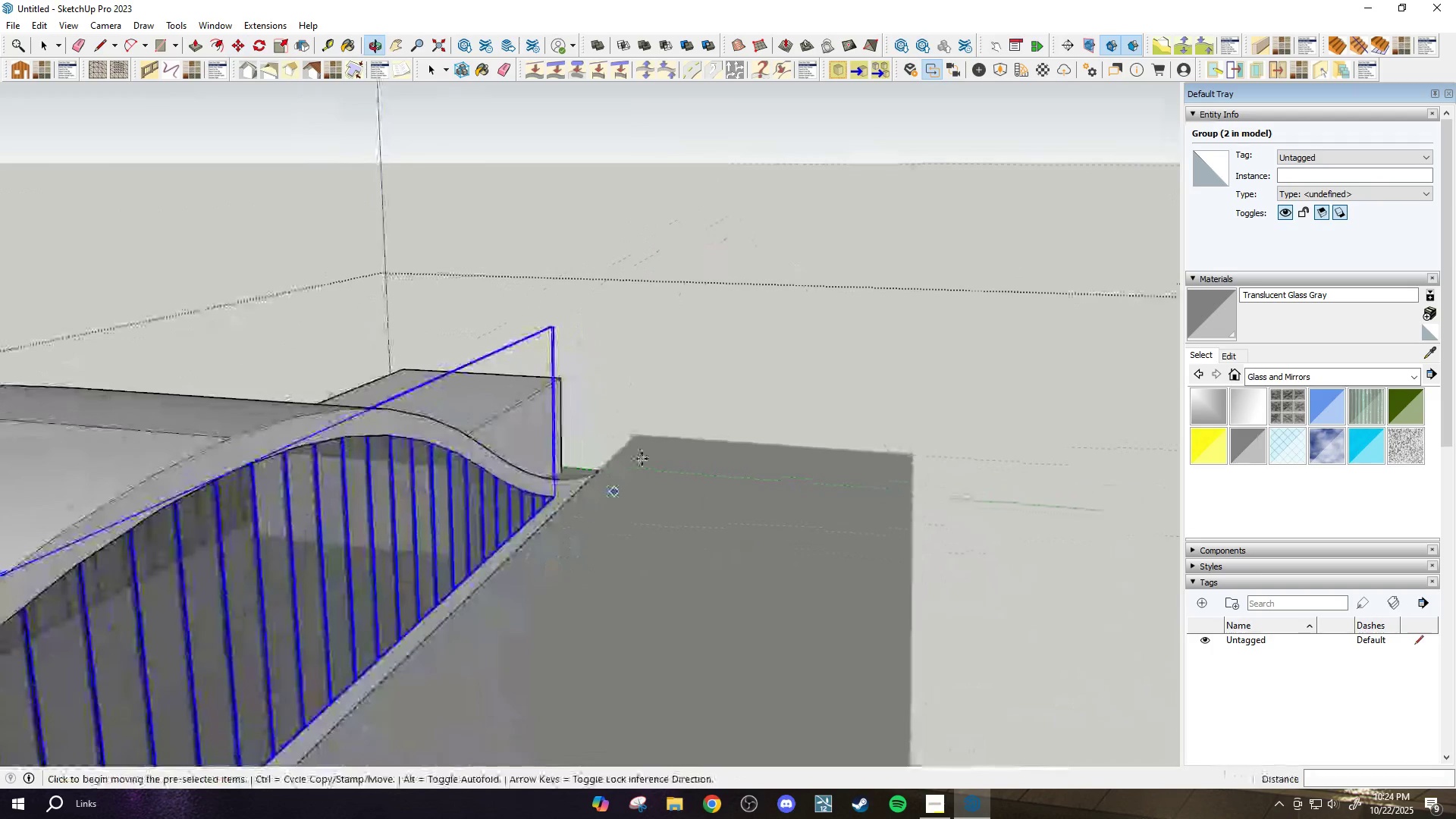 
key(Space)
 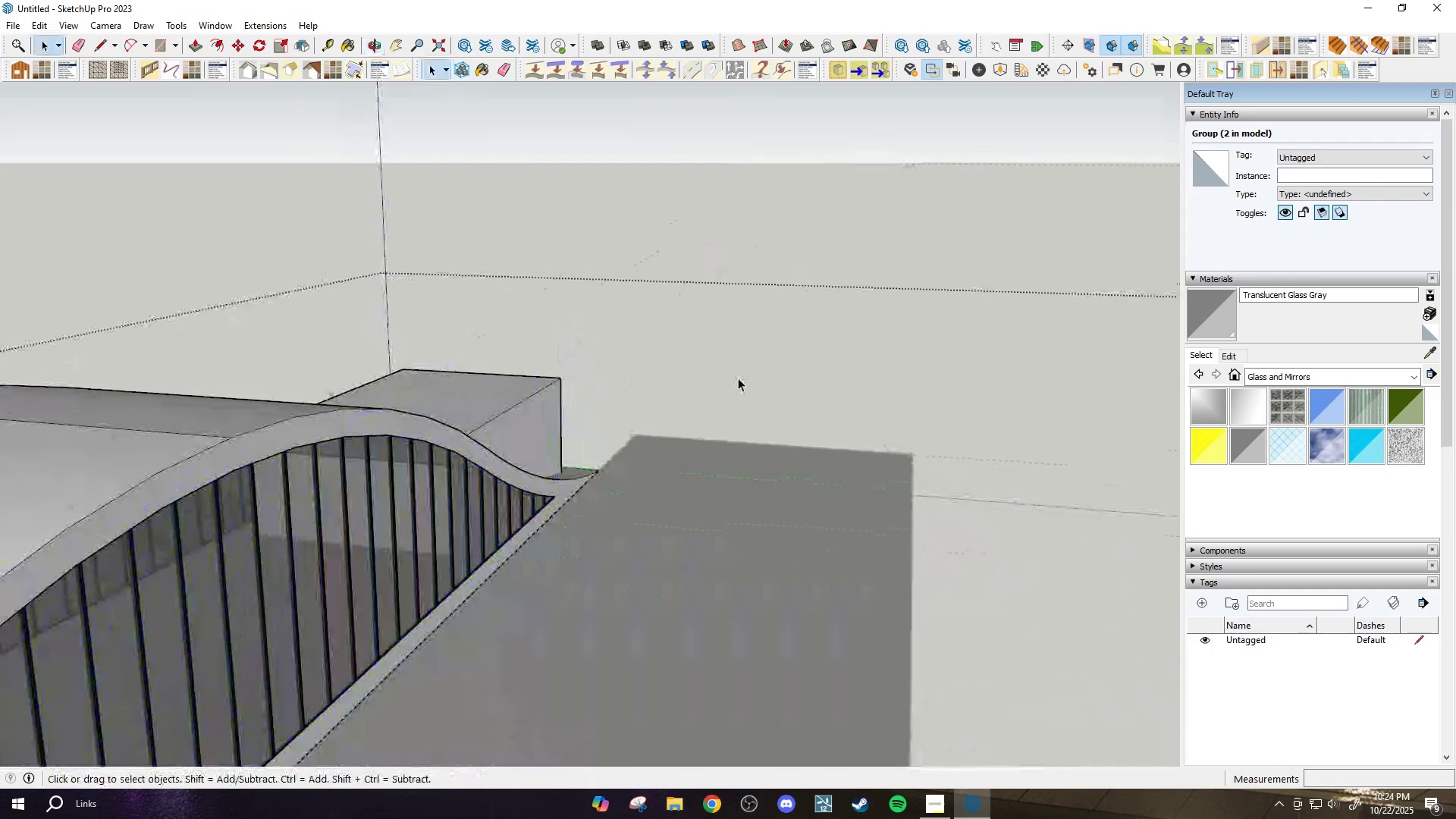 
left_click([737, 373])
 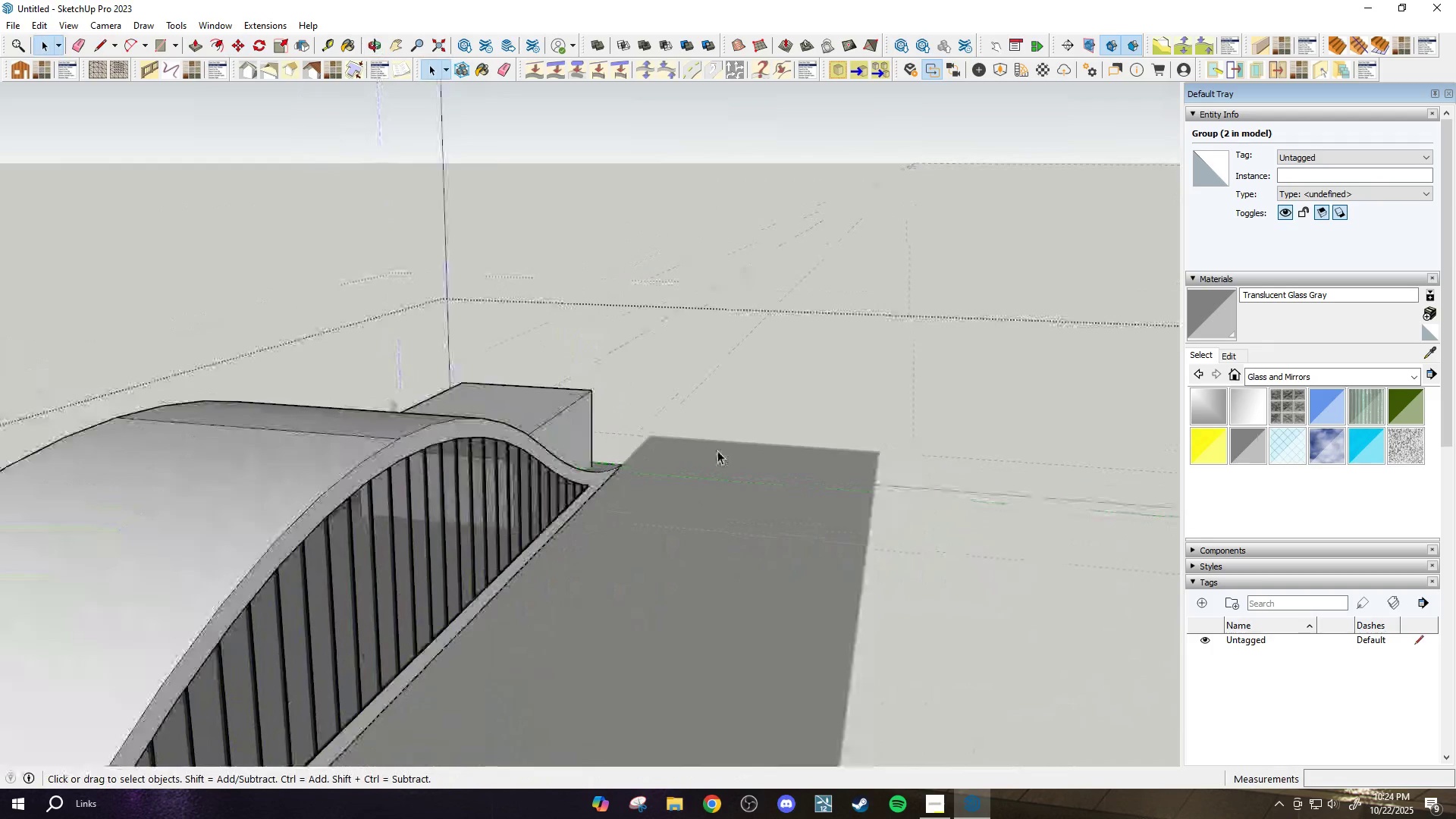 
scroll: coordinate [482, 527], scroll_direction: down, amount: 8.0
 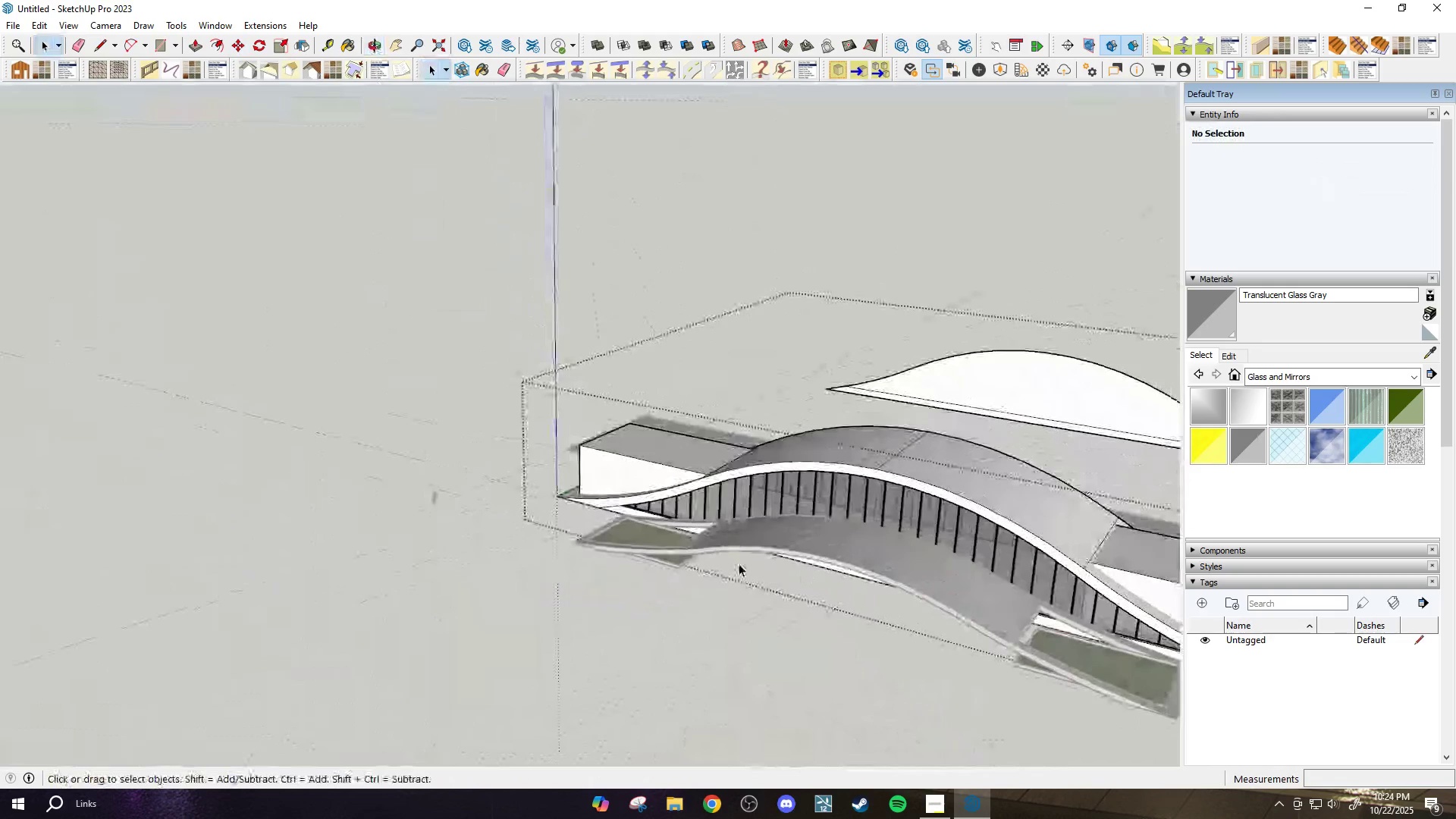 
scroll: coordinate [880, 569], scroll_direction: up, amount: 2.0
 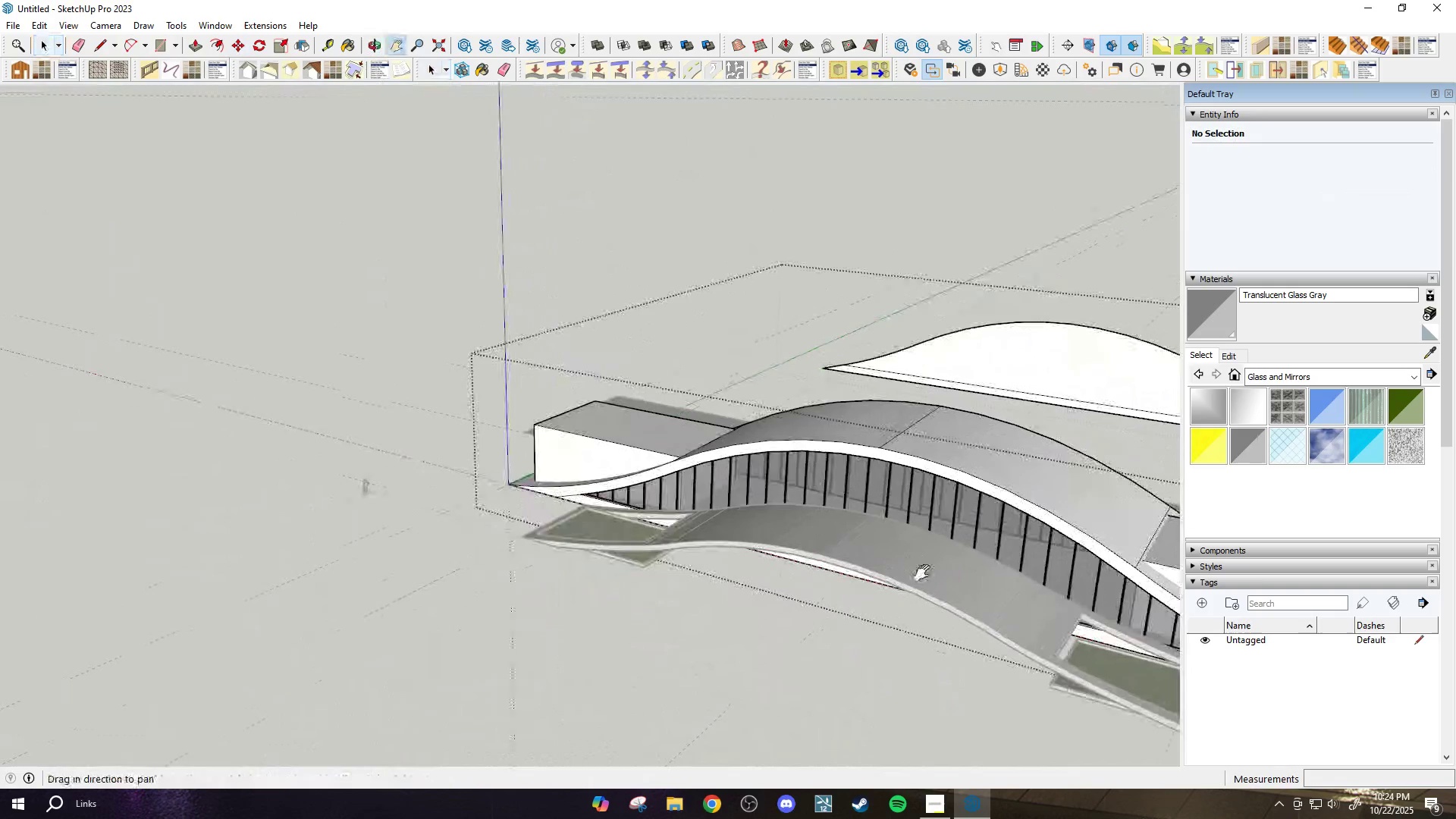 
key(H)
 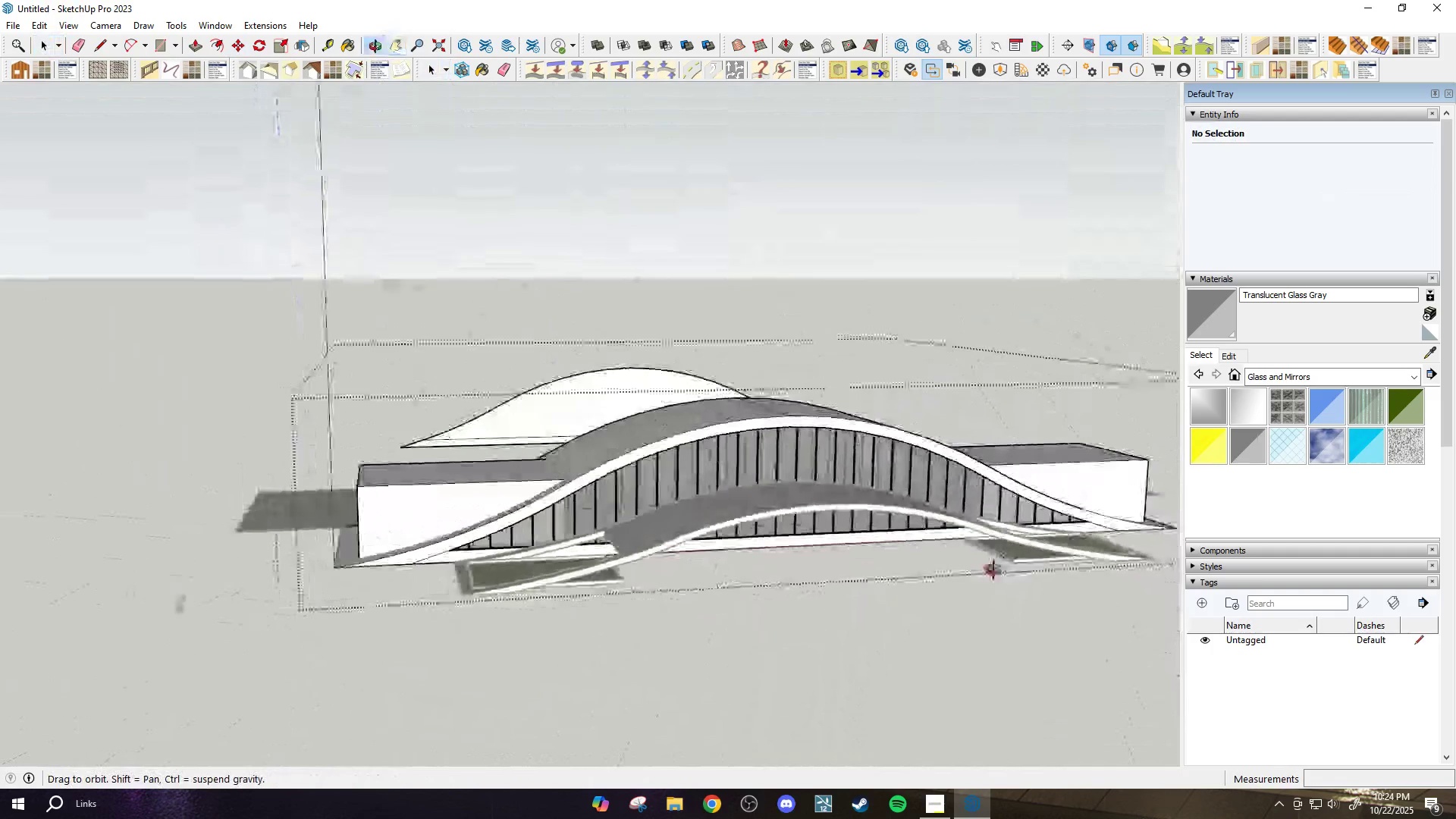 
scroll: coordinate [553, 524], scroll_direction: up, amount: 8.0
 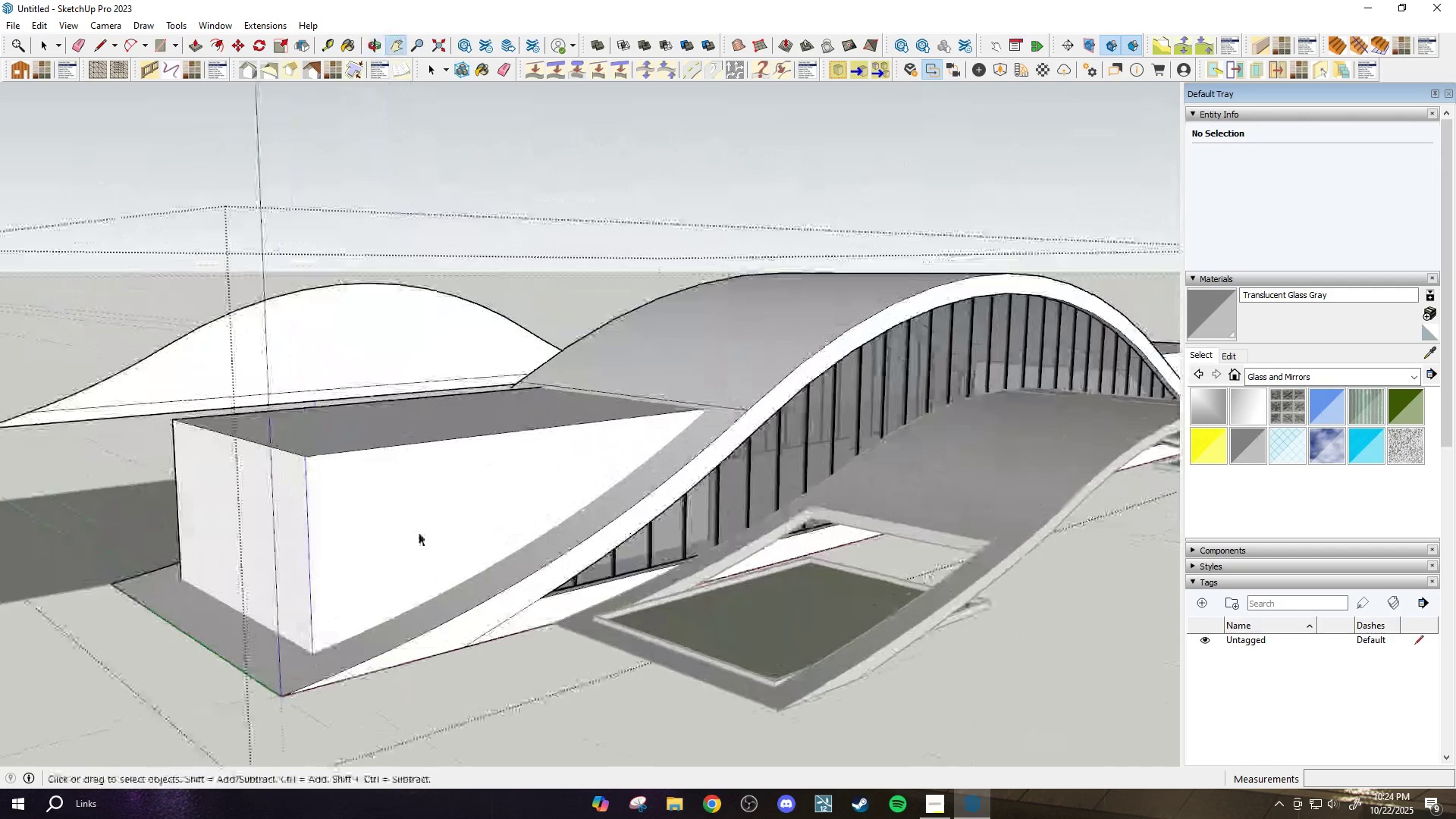 
key(Space)
 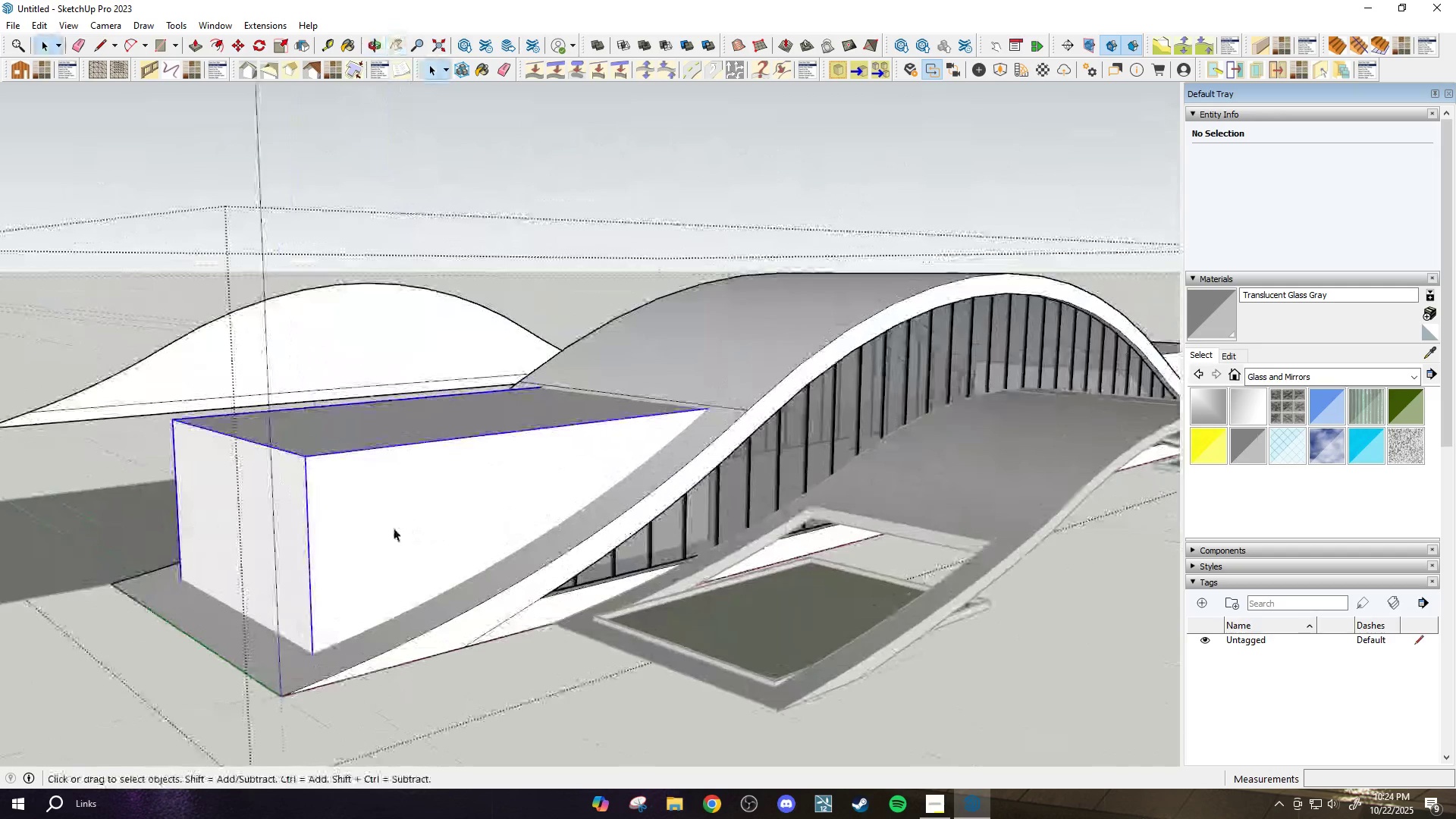 
left_click([403, 528])
 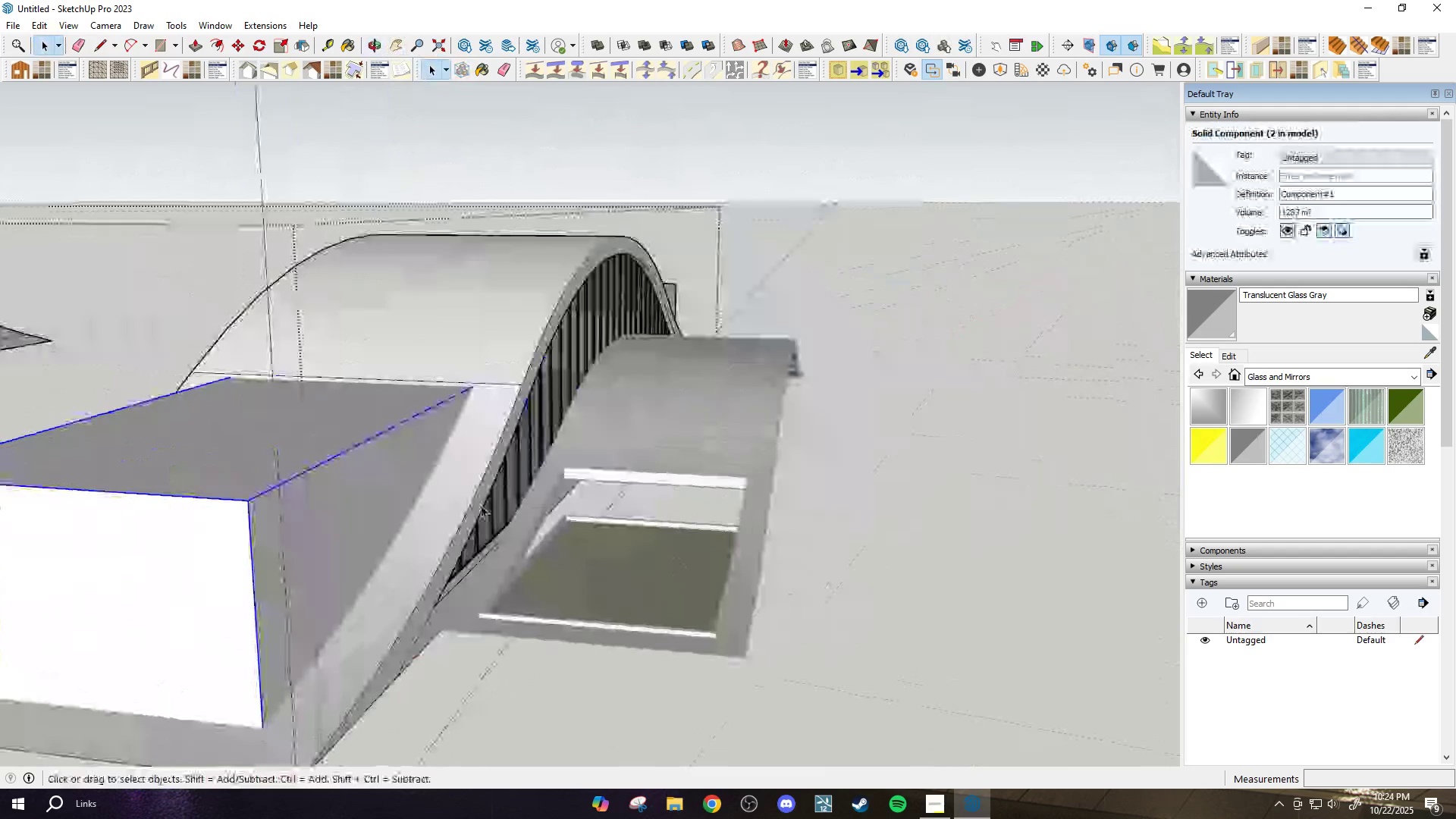 
scroll: coordinate [362, 512], scroll_direction: down, amount: 1.0
 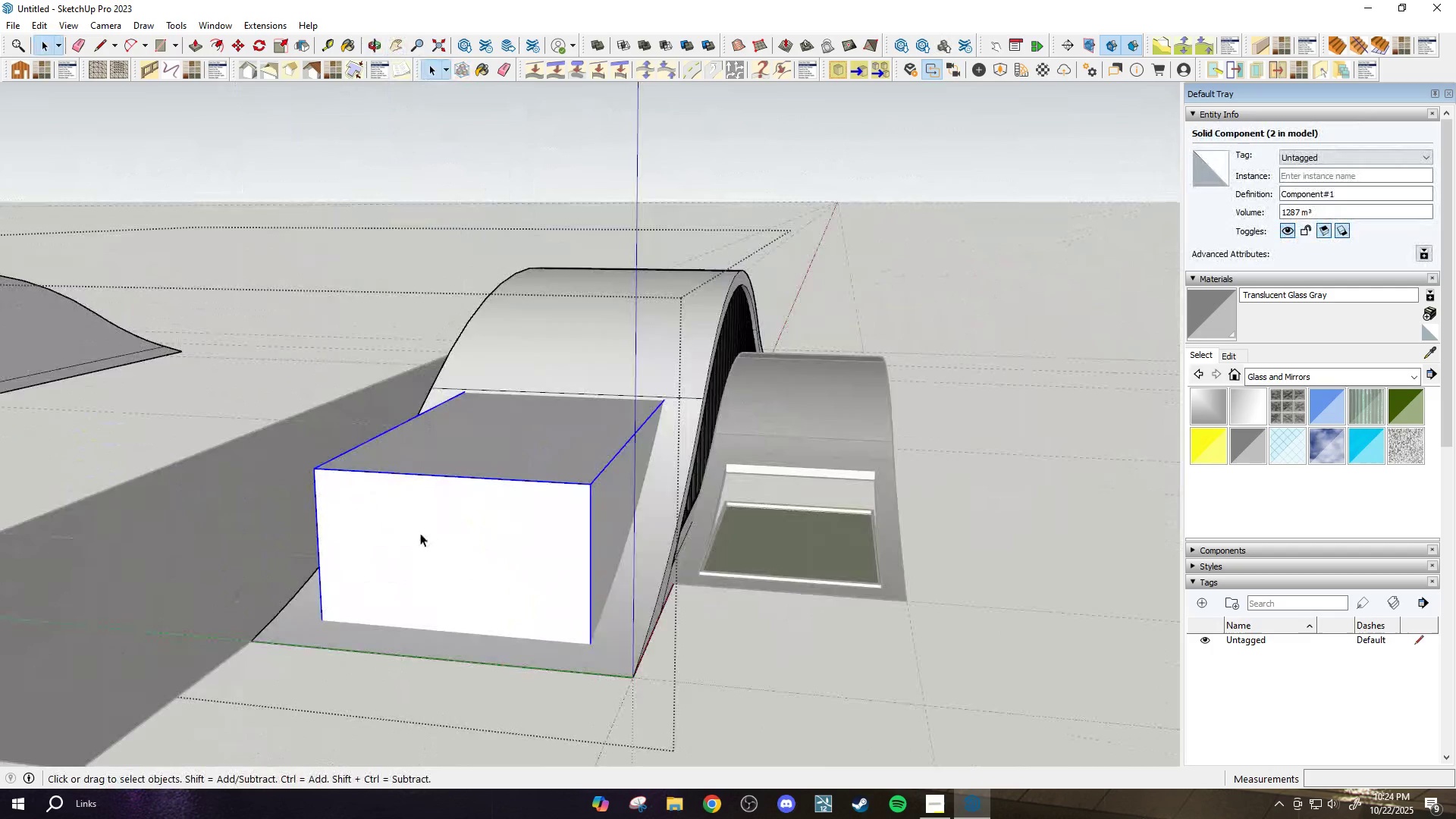 
left_click([420, 533])
 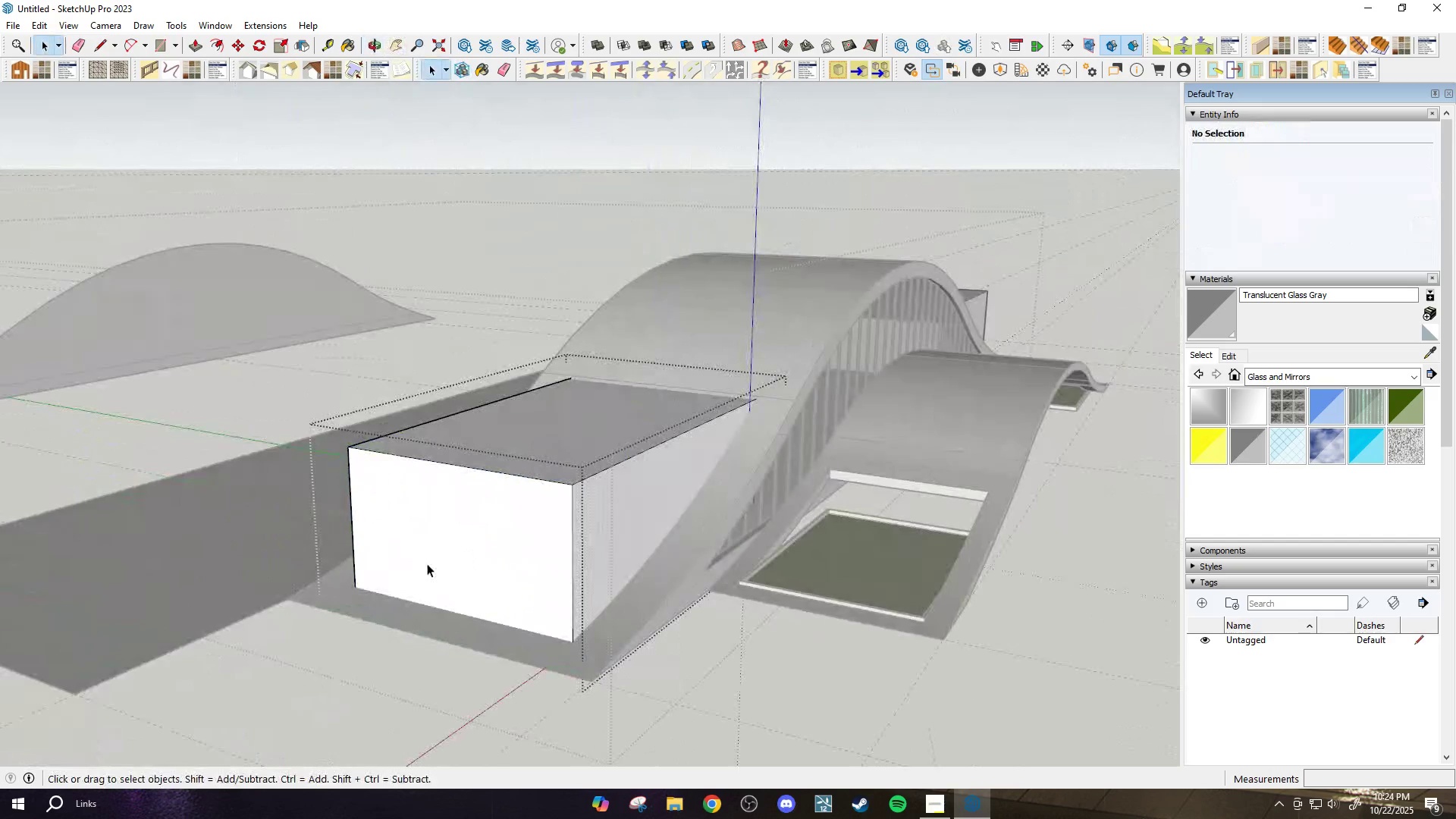 
left_click([427, 563])
 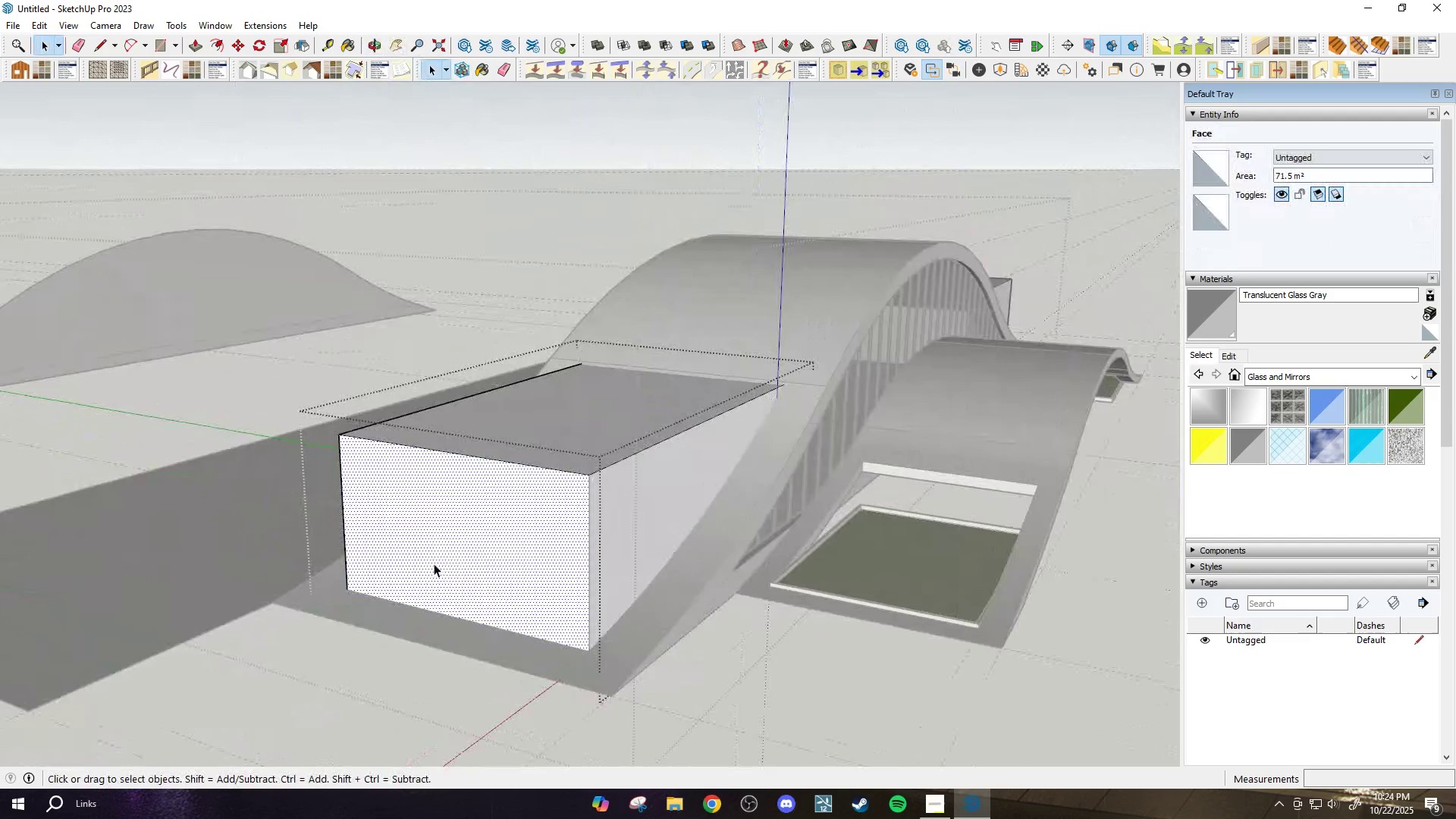 
scroll: coordinate [381, 526], scroll_direction: up, amount: 5.0
 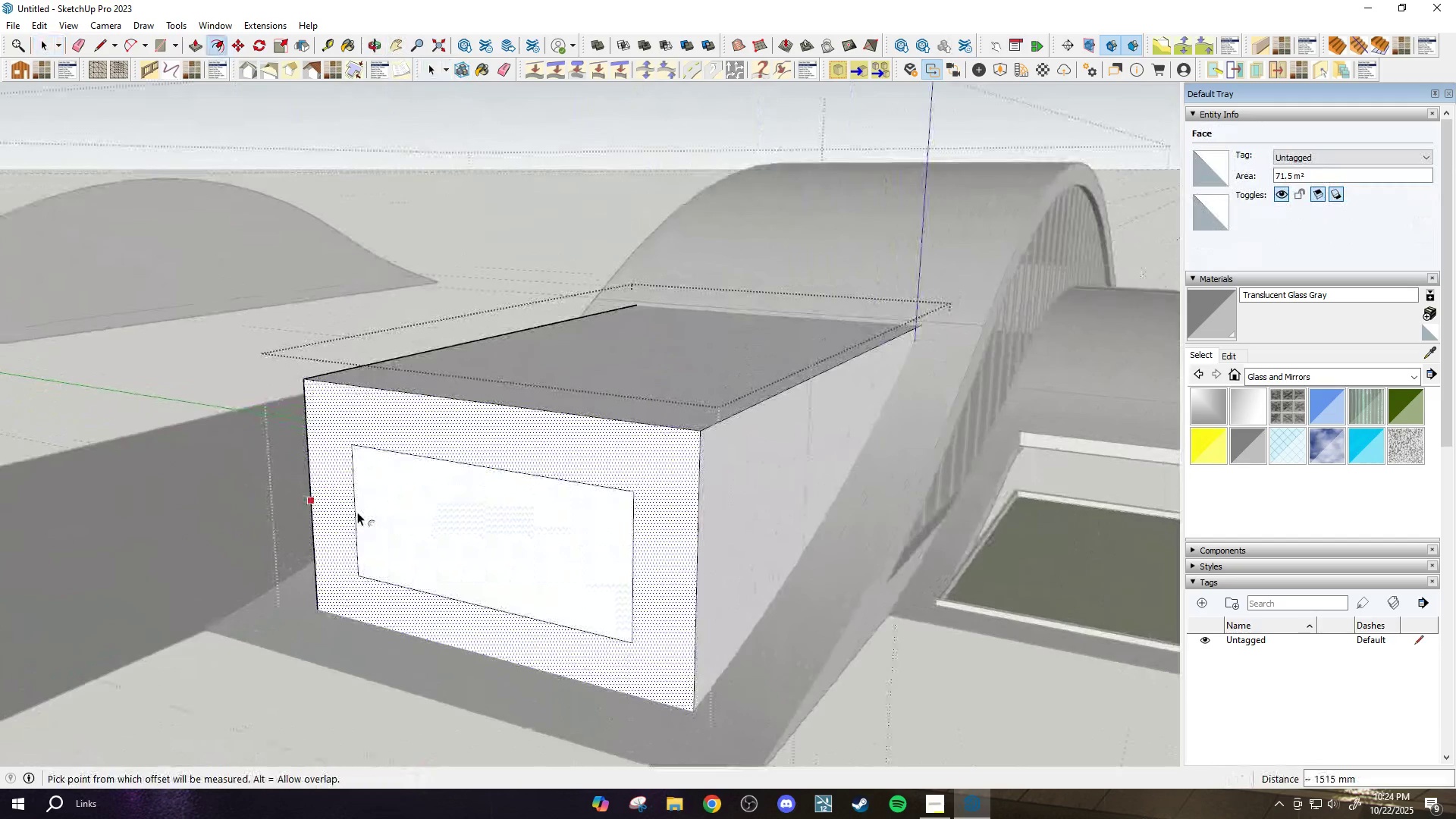 
key(F)
 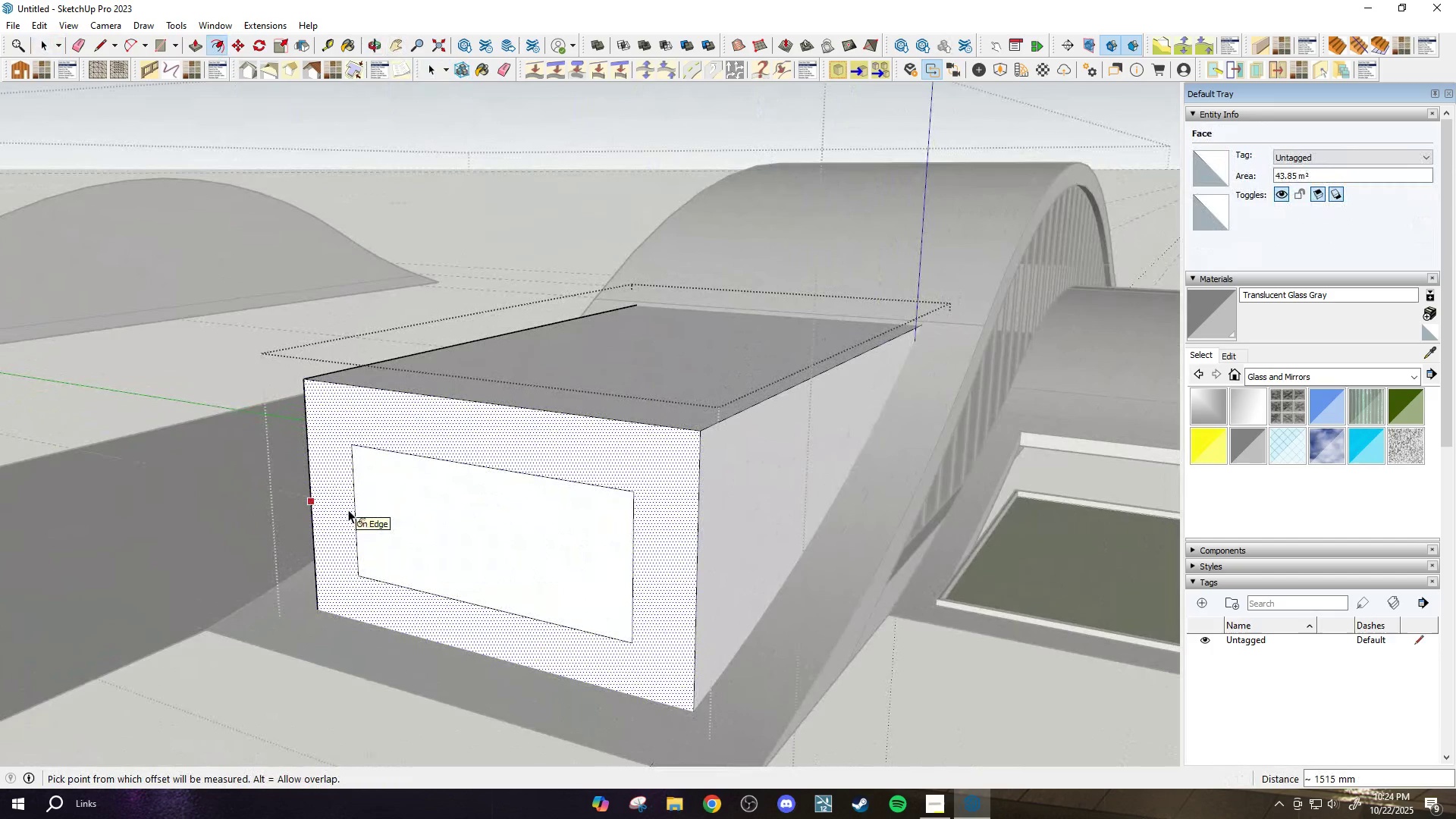 
key(Control+Z)
 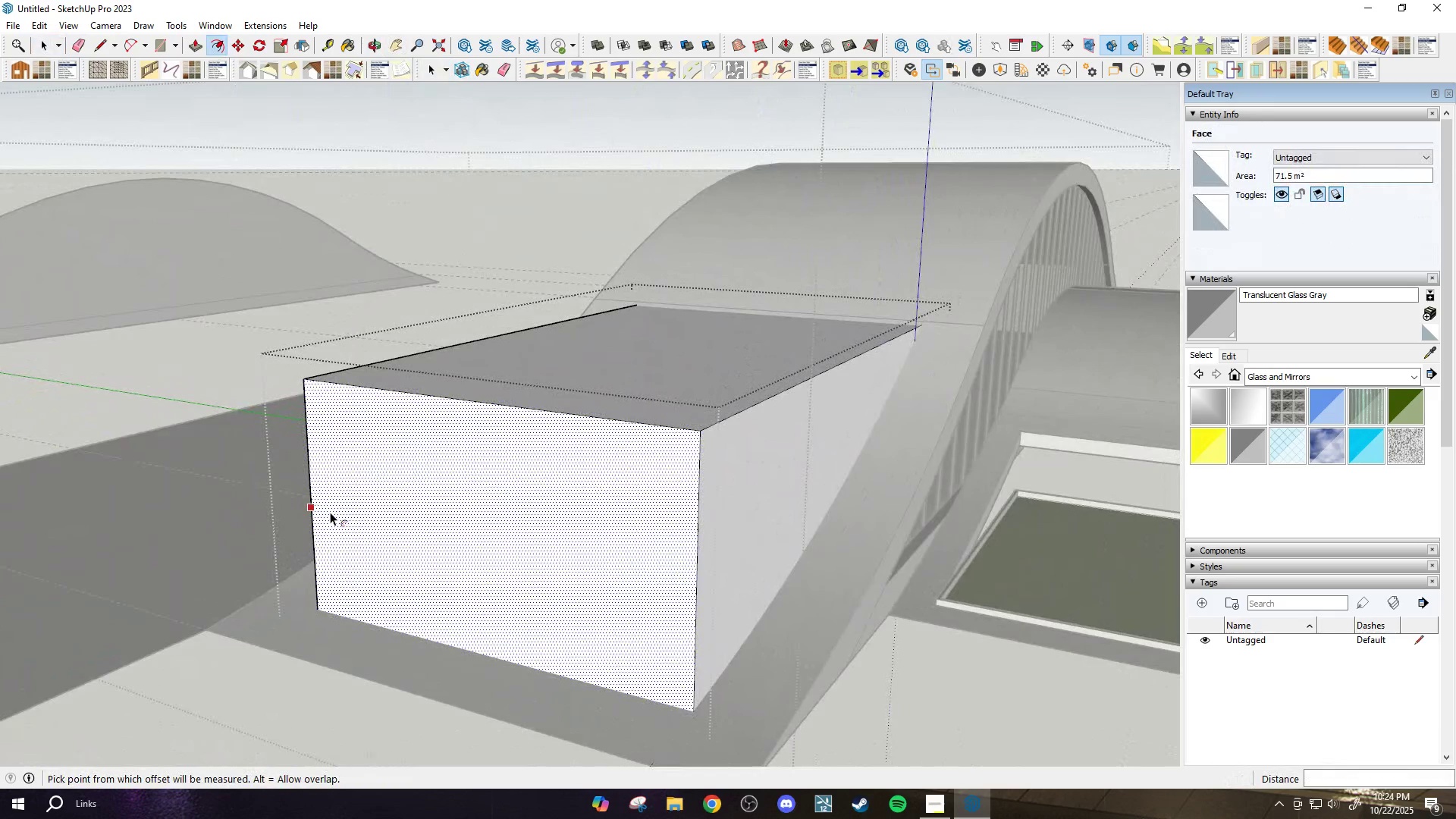 
left_click([330, 512])
 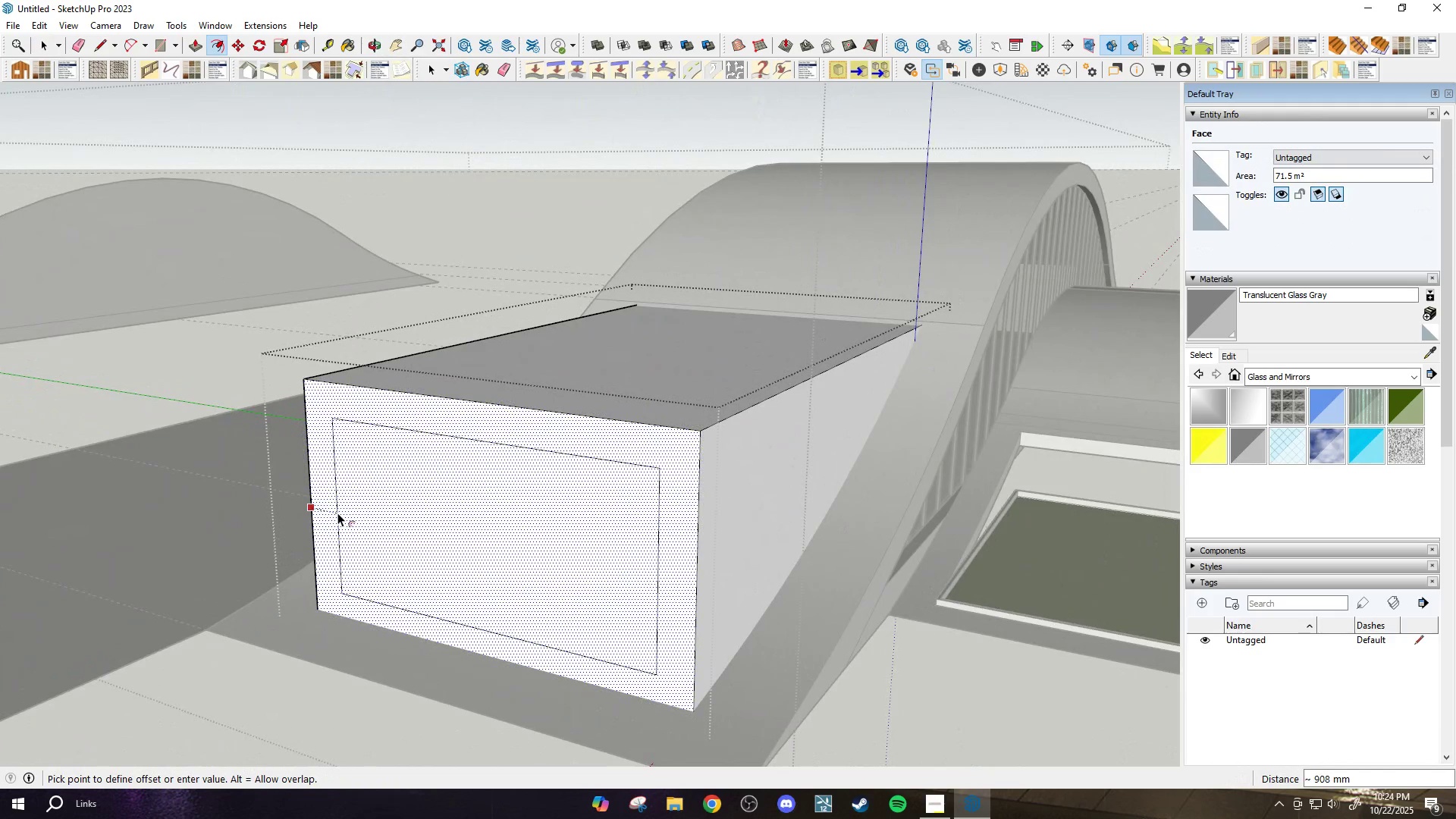 
type(1000)
 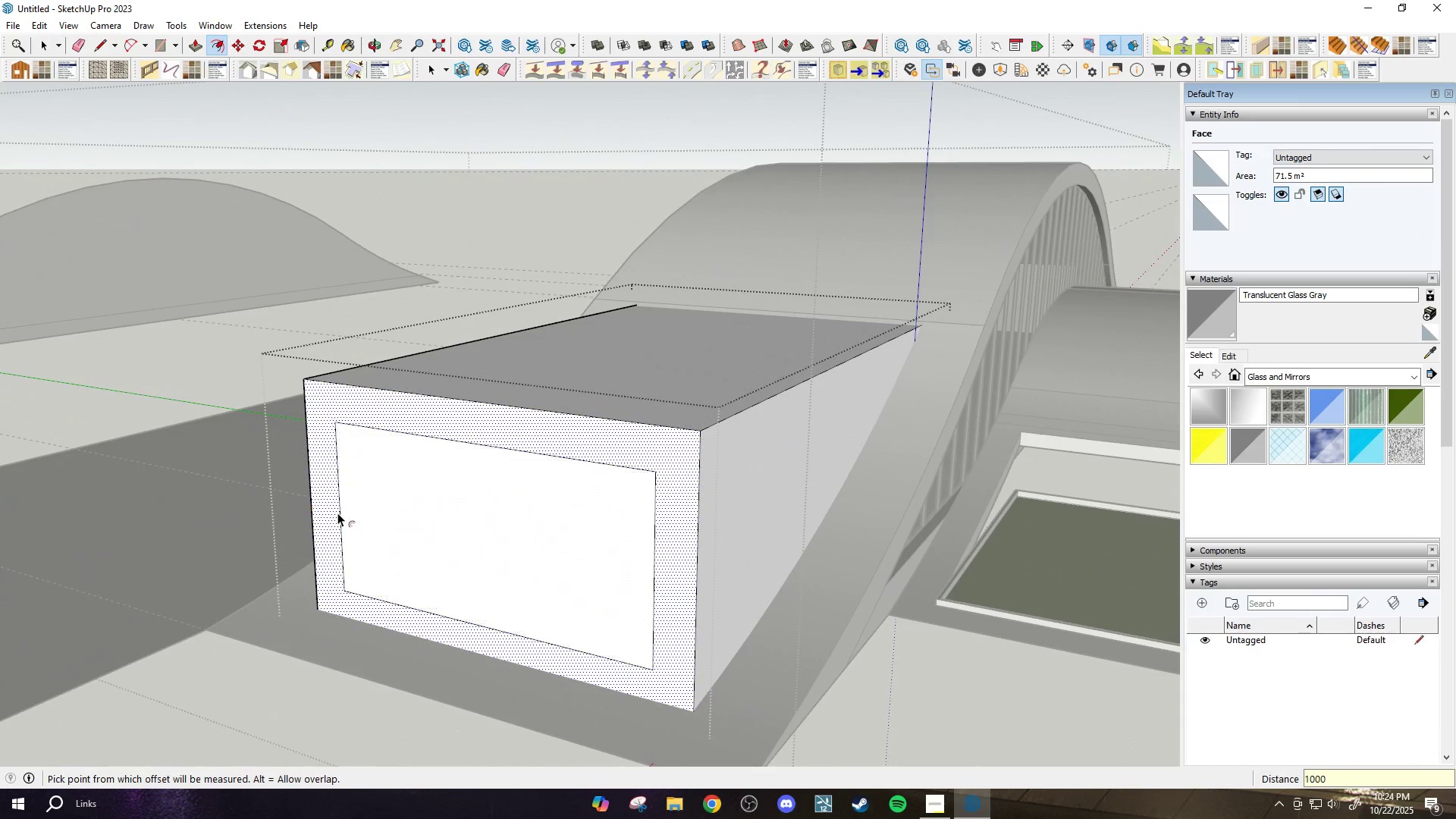 
key(Enter)
 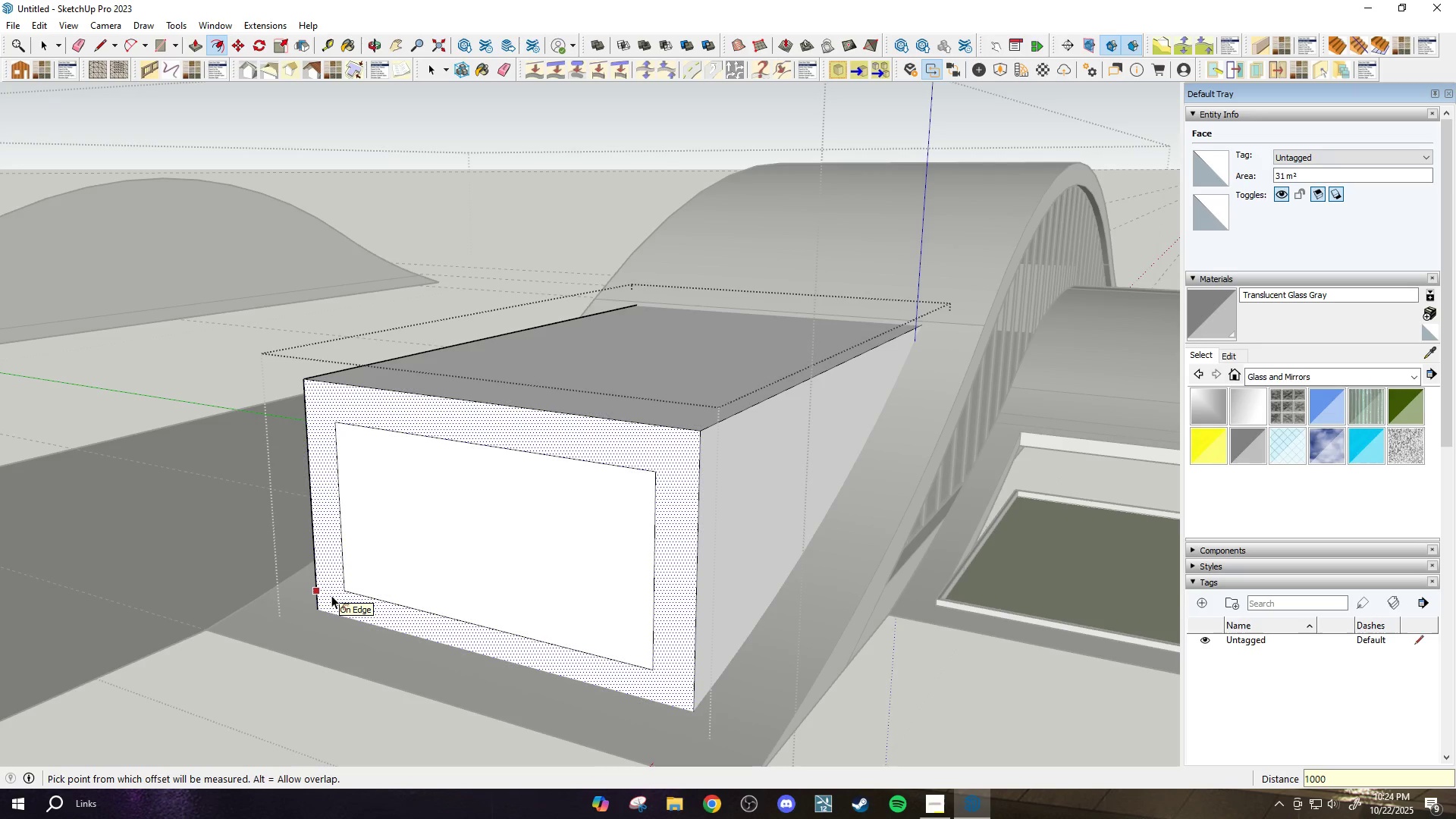 
key(Period)
 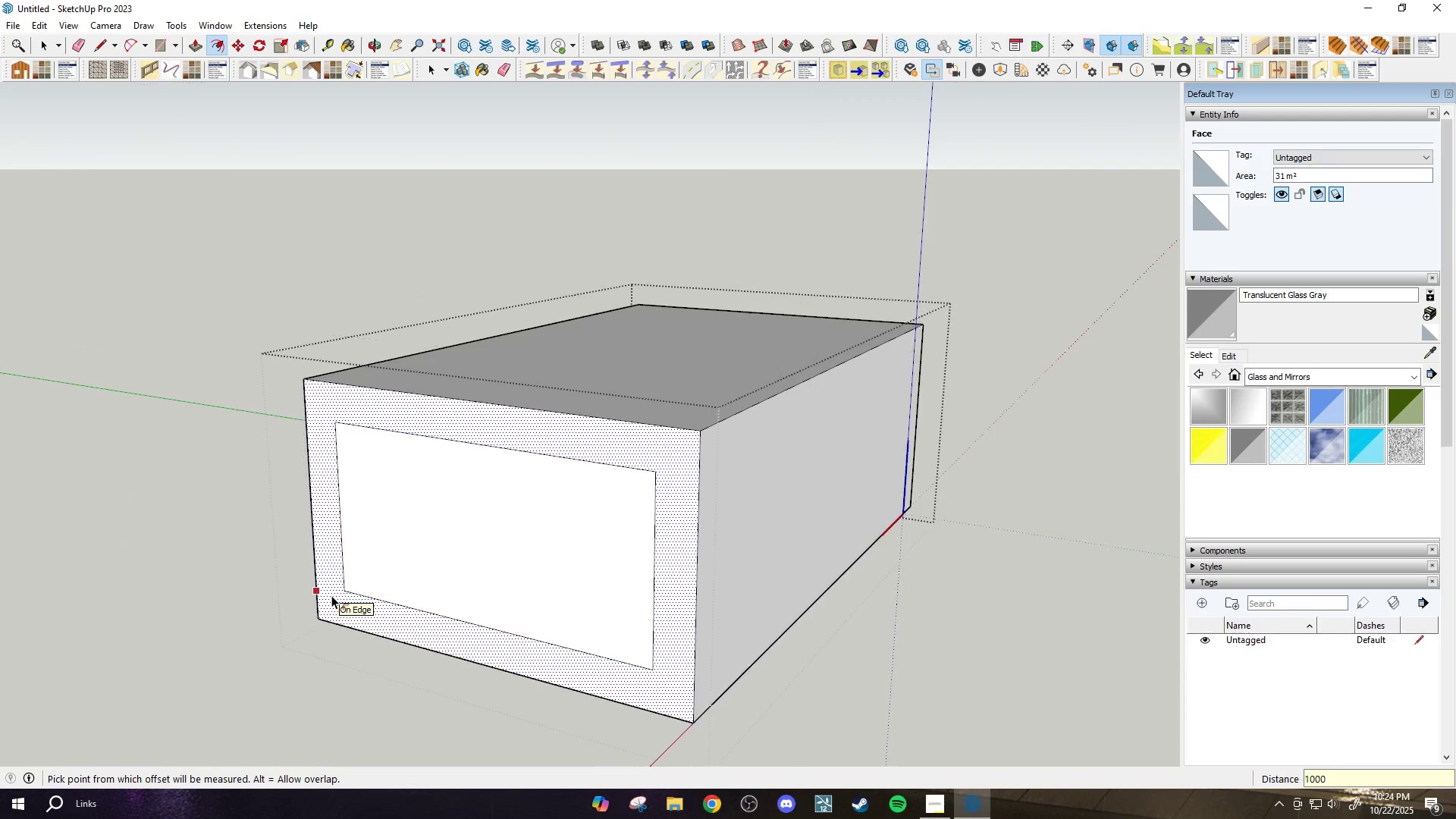 
key(Slash)
 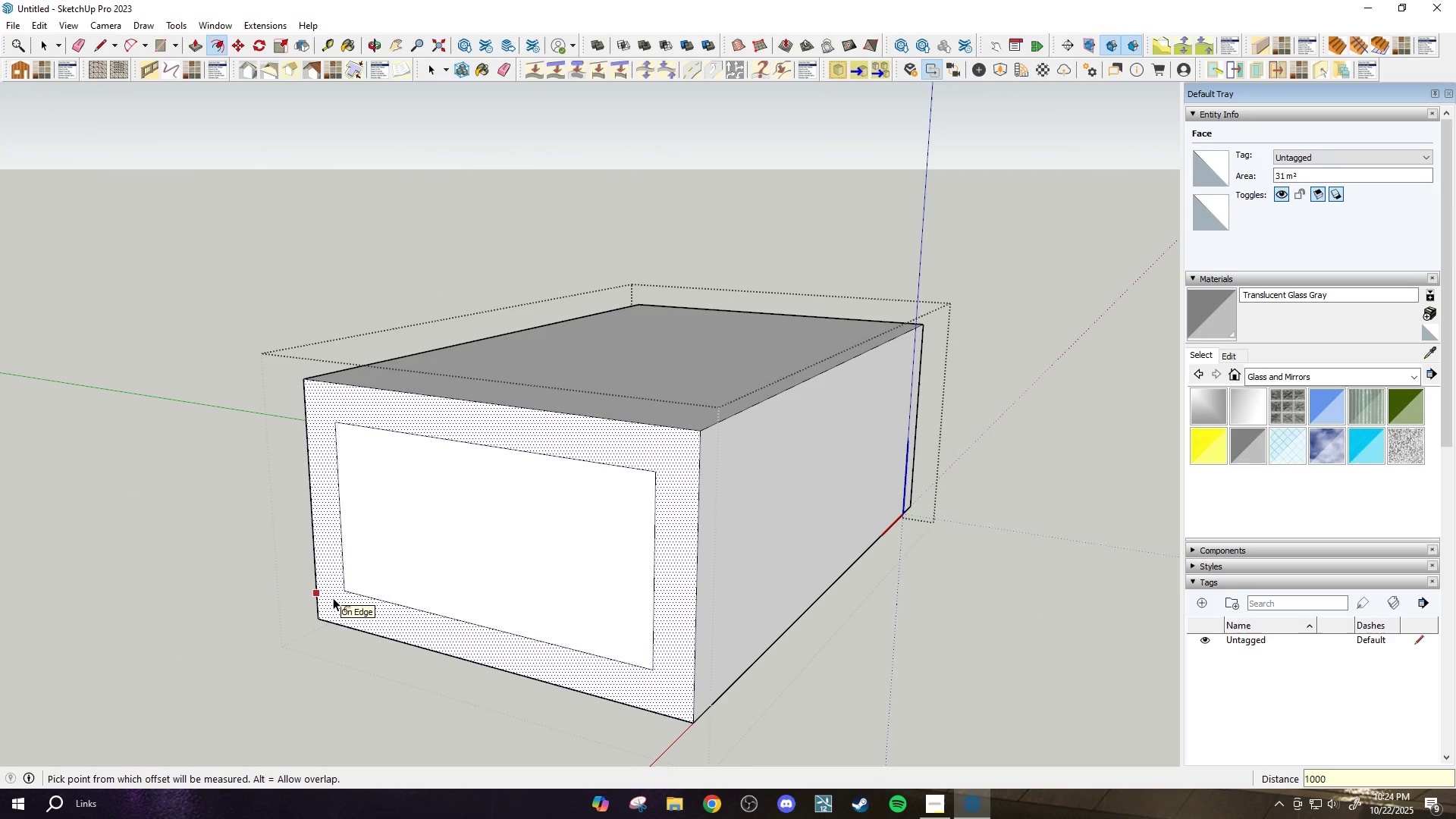 
key(L)
 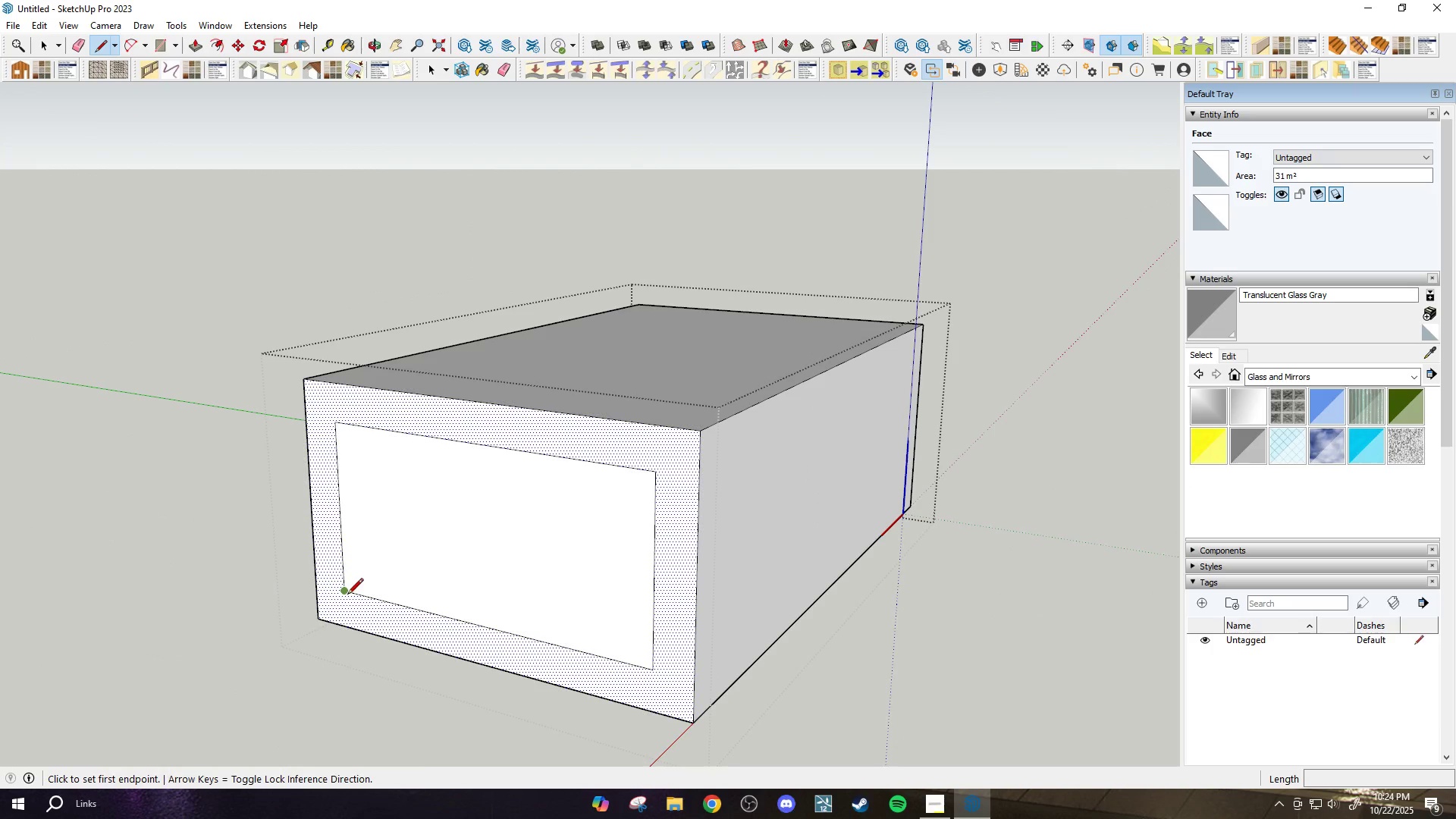 
left_click([347, 595])
 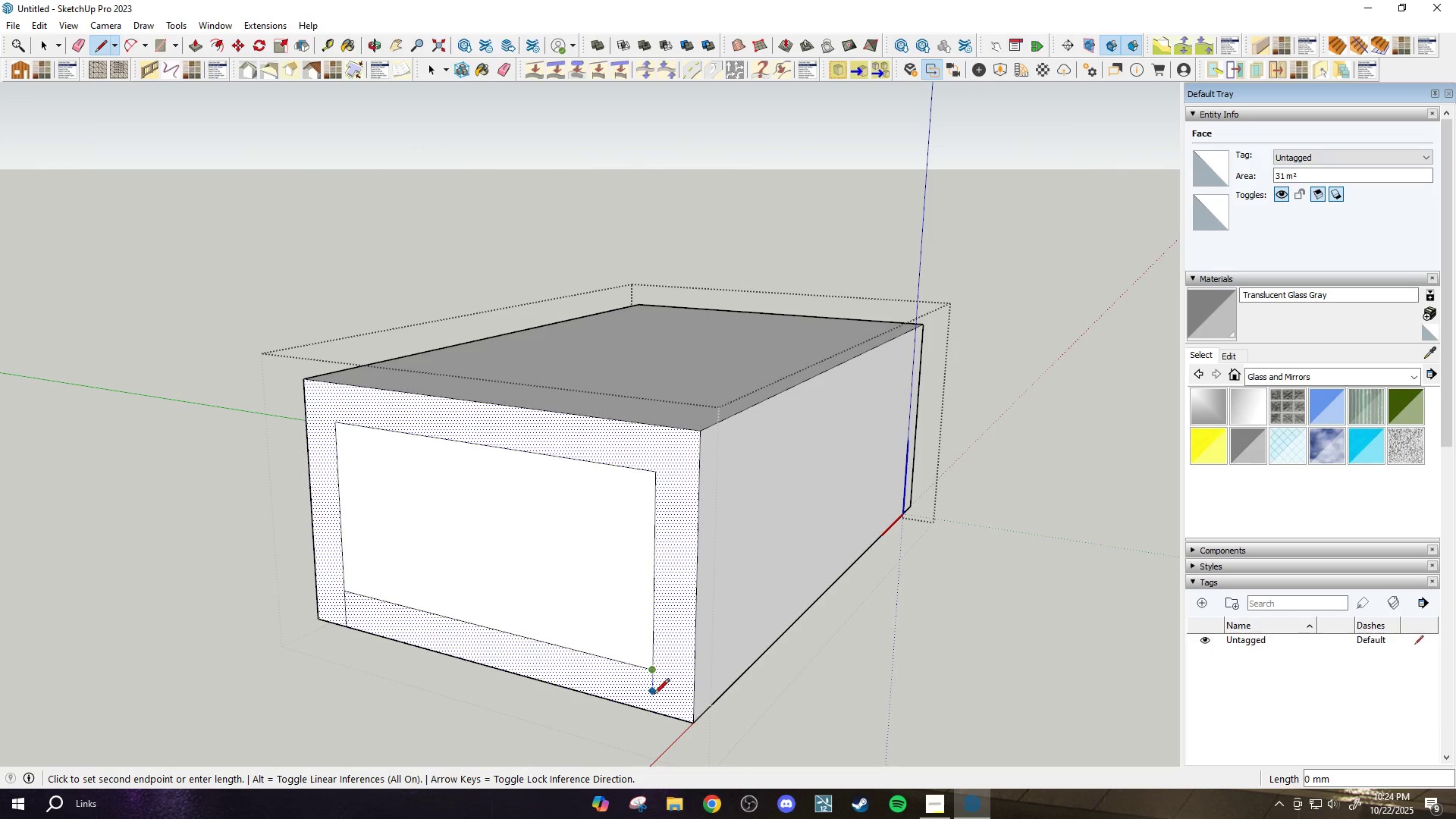 
left_click([654, 708])
 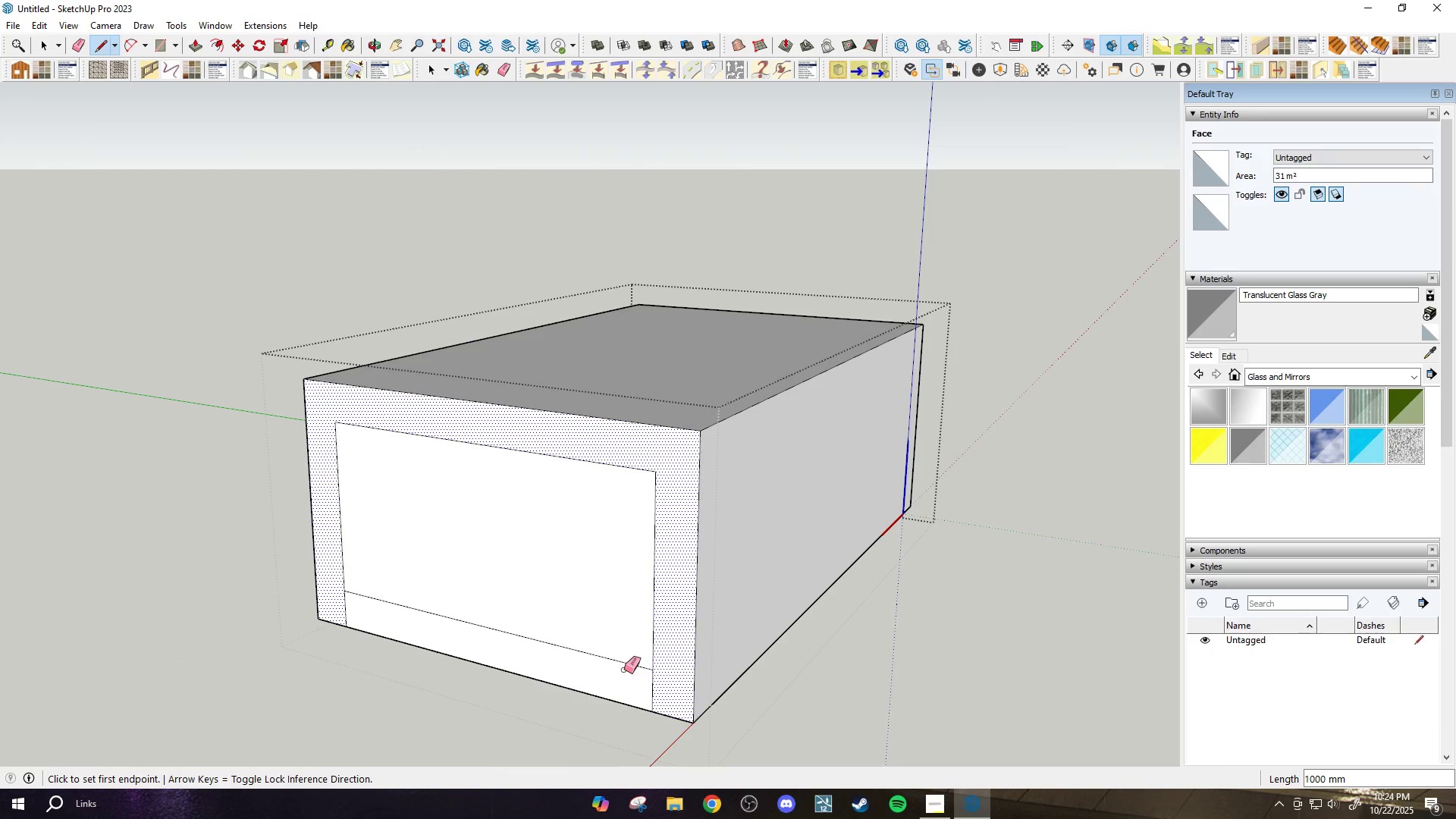 
key(E)
 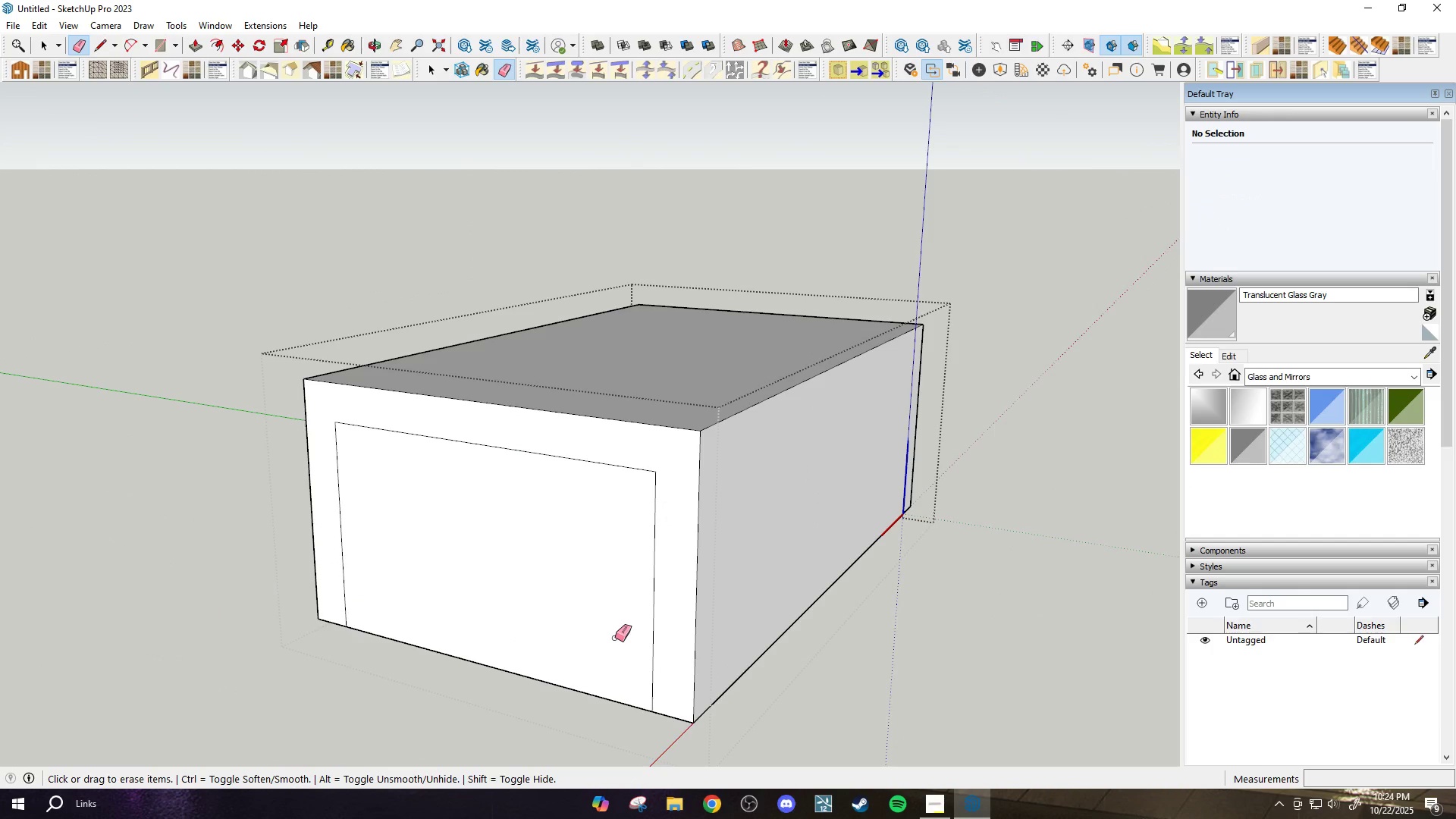 
key(Period)
 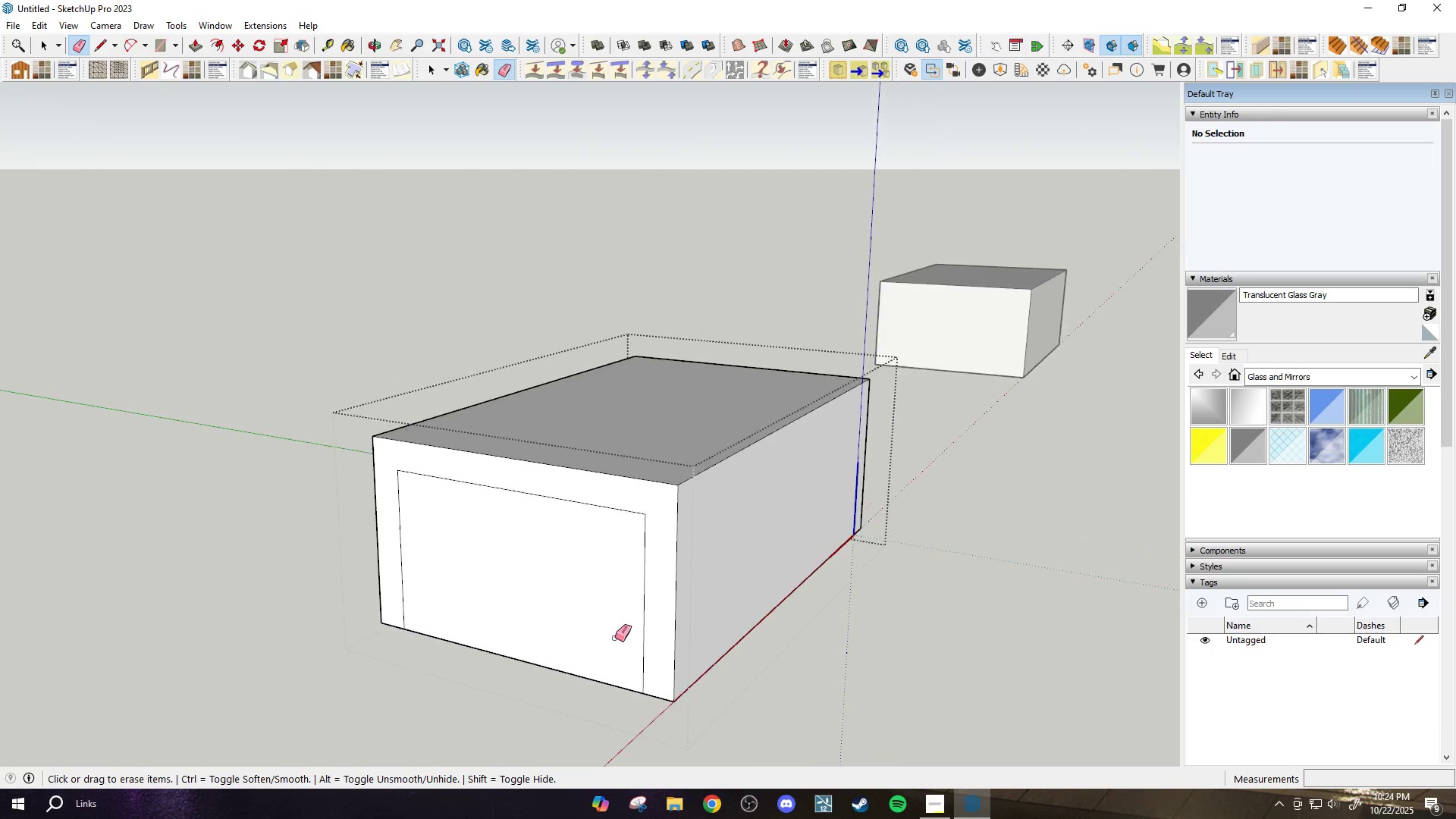 
scroll: coordinate [615, 638], scroll_direction: down, amount: 3.0
 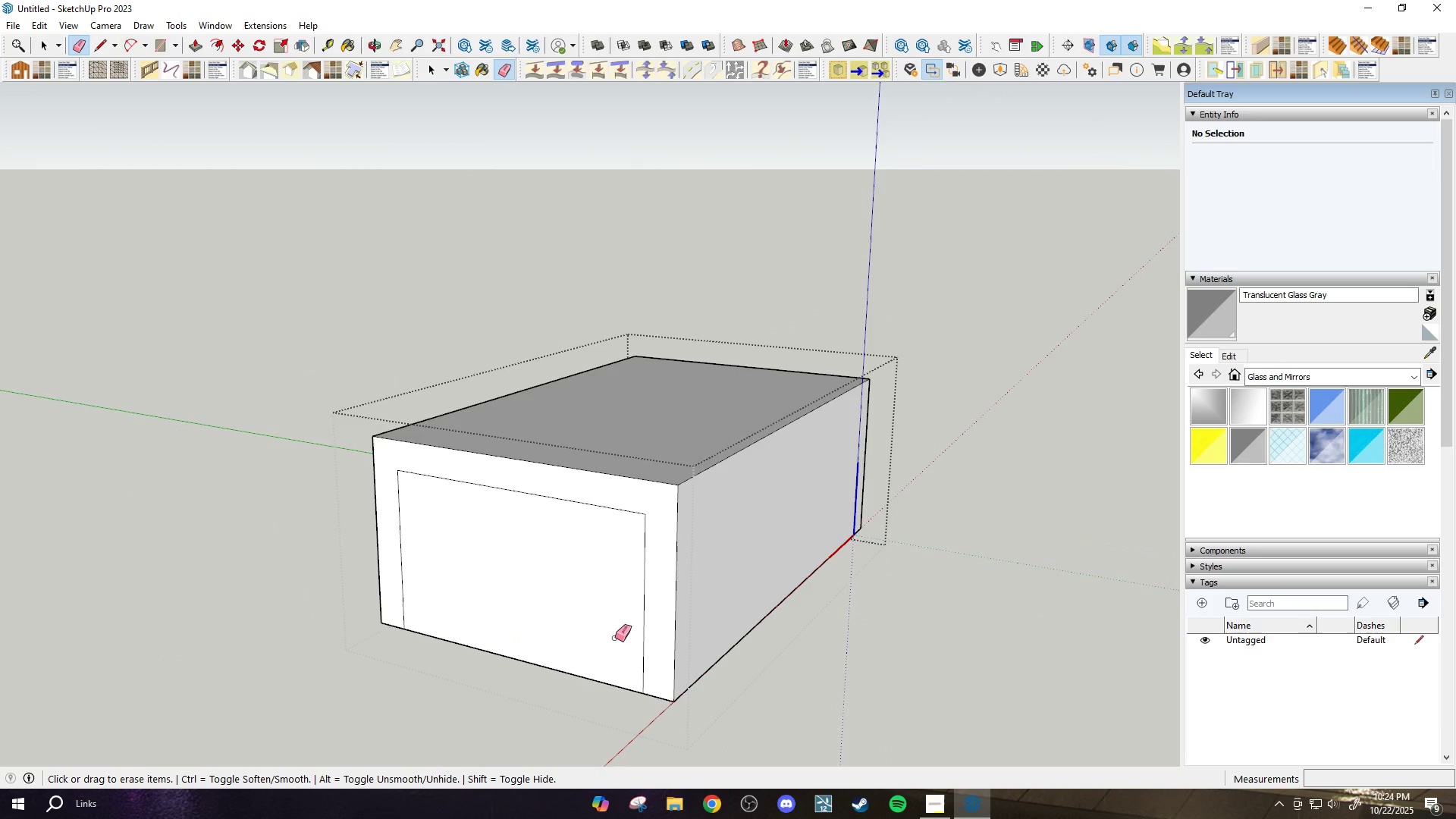 
key(Period)
 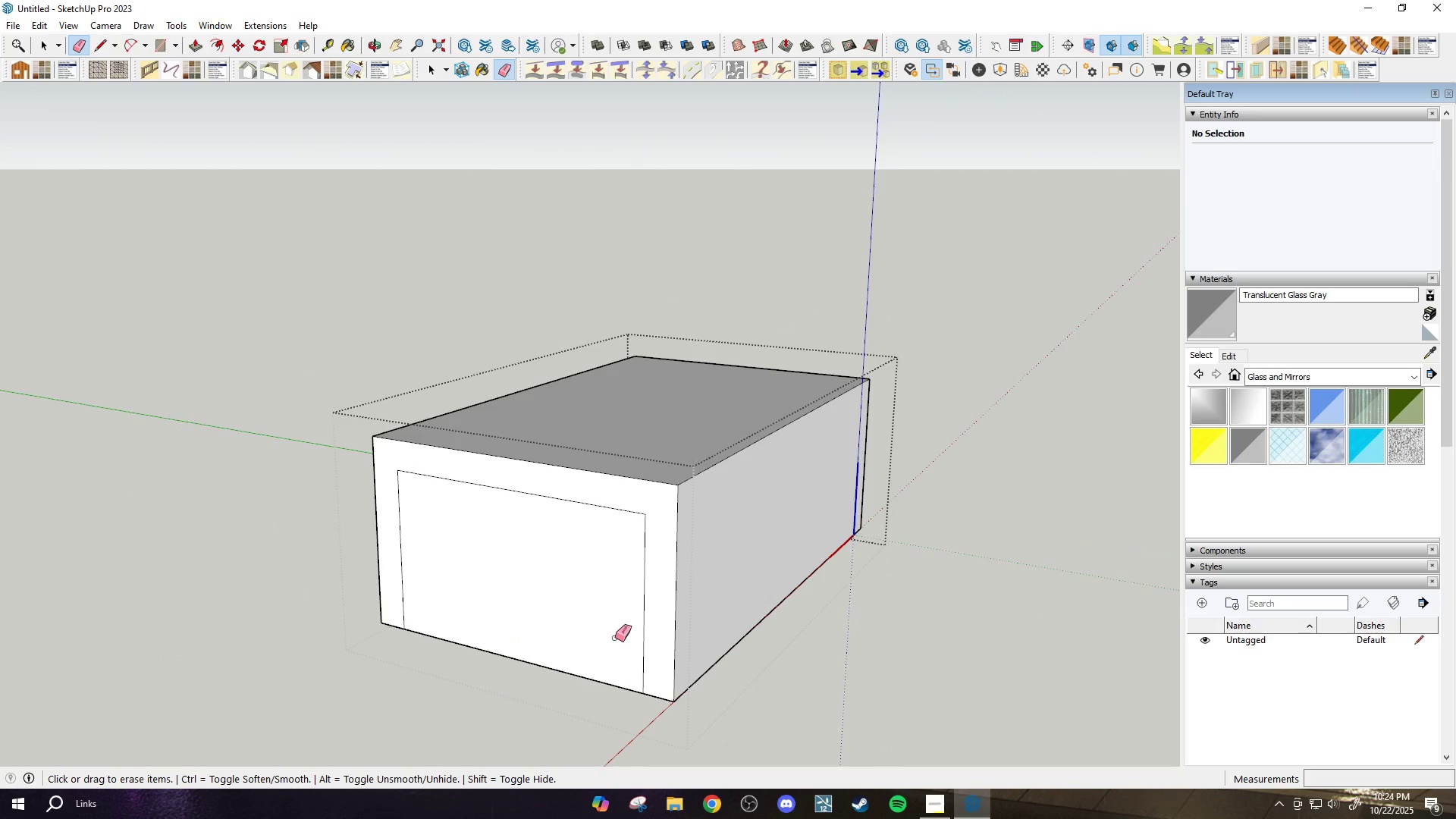 
key(Period)
 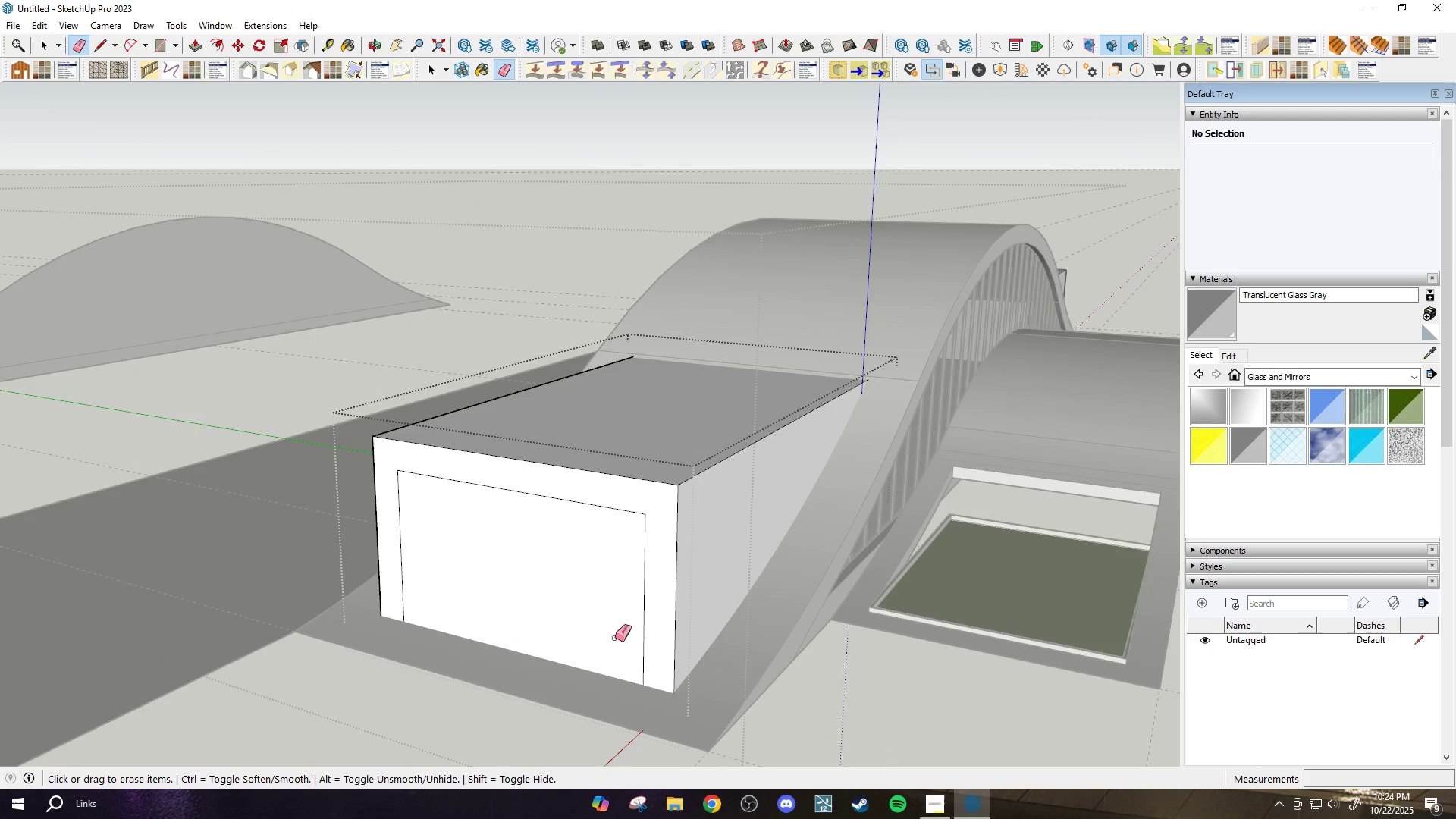 
key(Slash)
 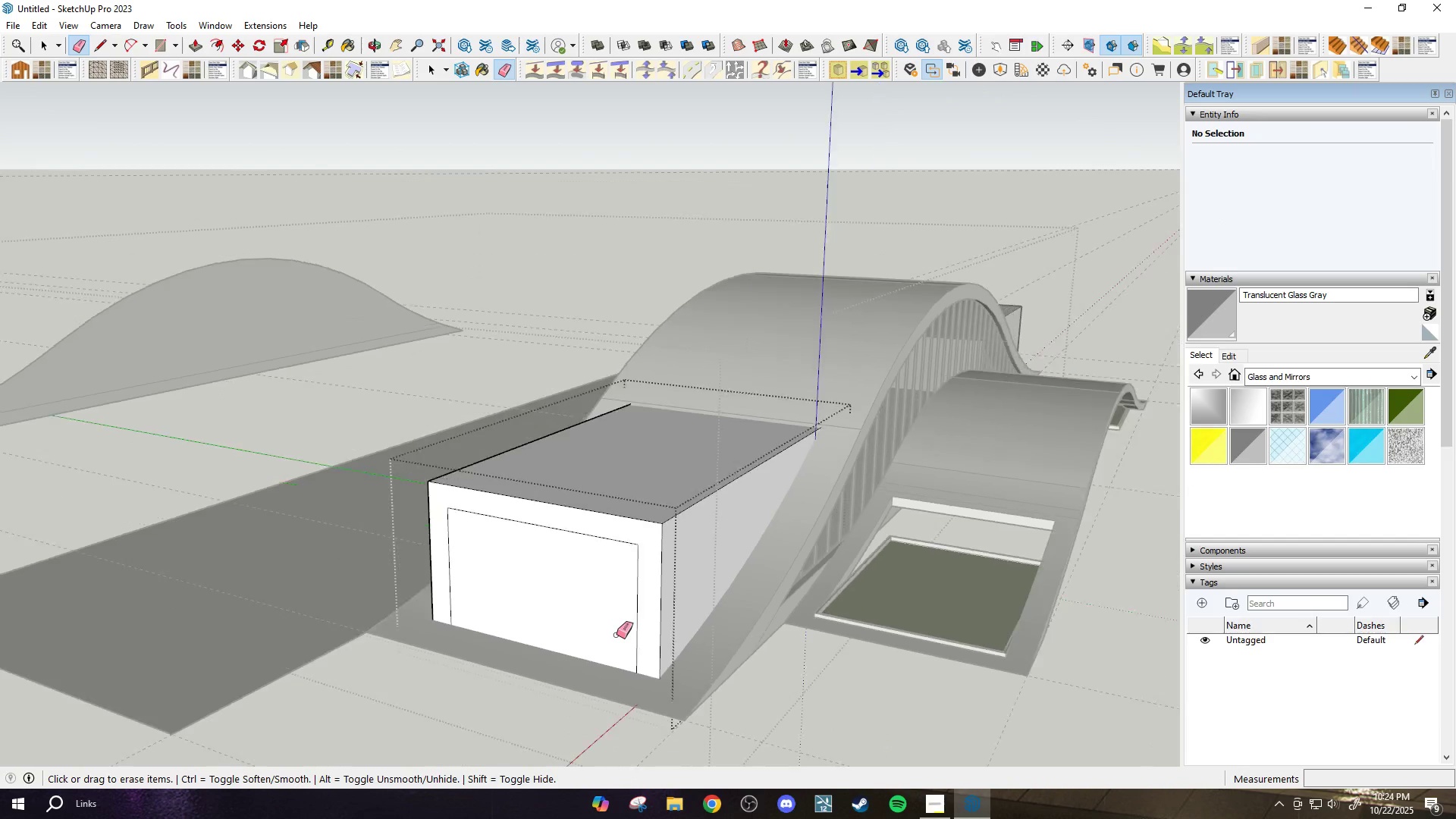 
scroll: coordinate [617, 635], scroll_direction: down, amount: 4.0
 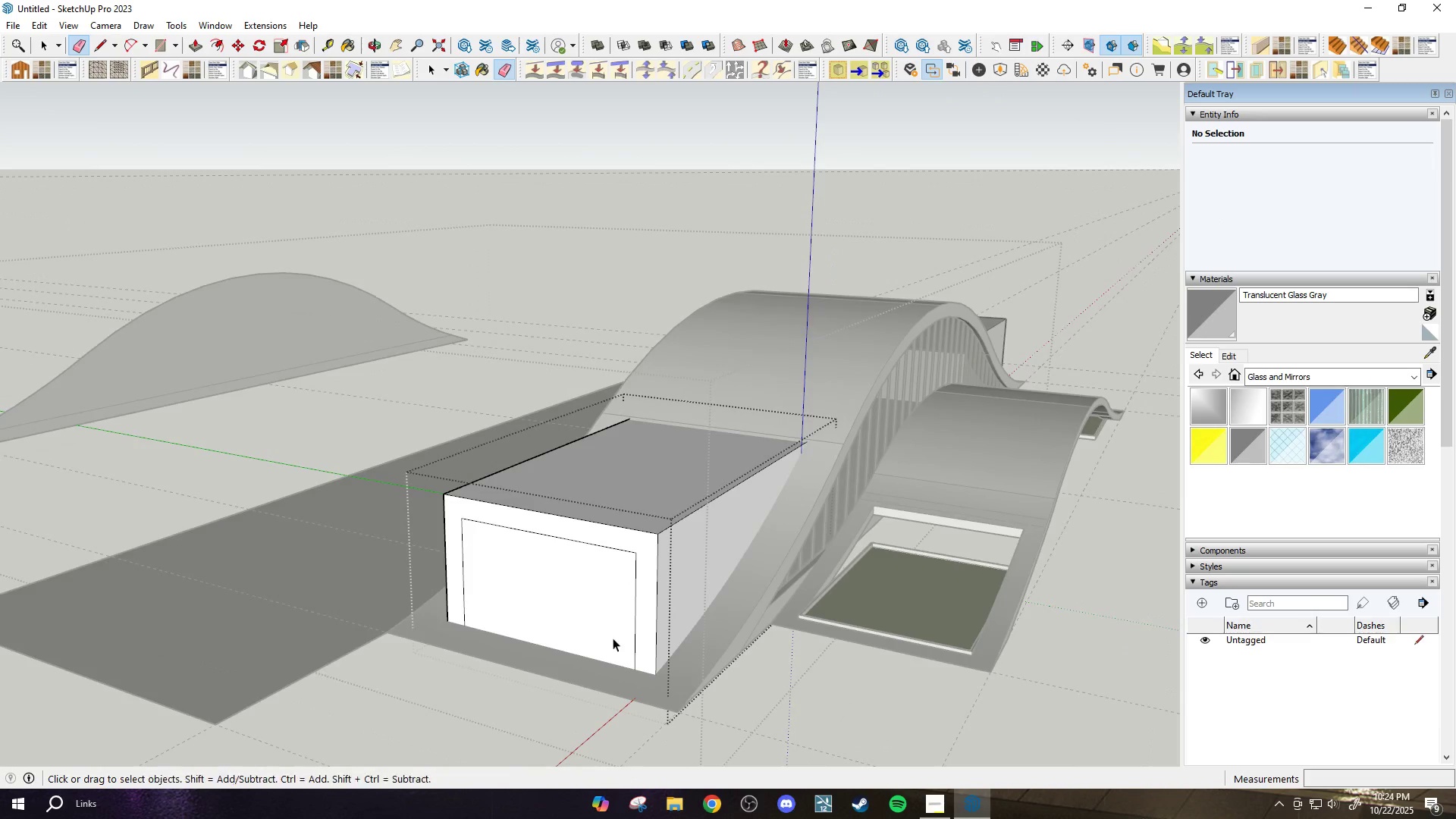 
key(Space)
 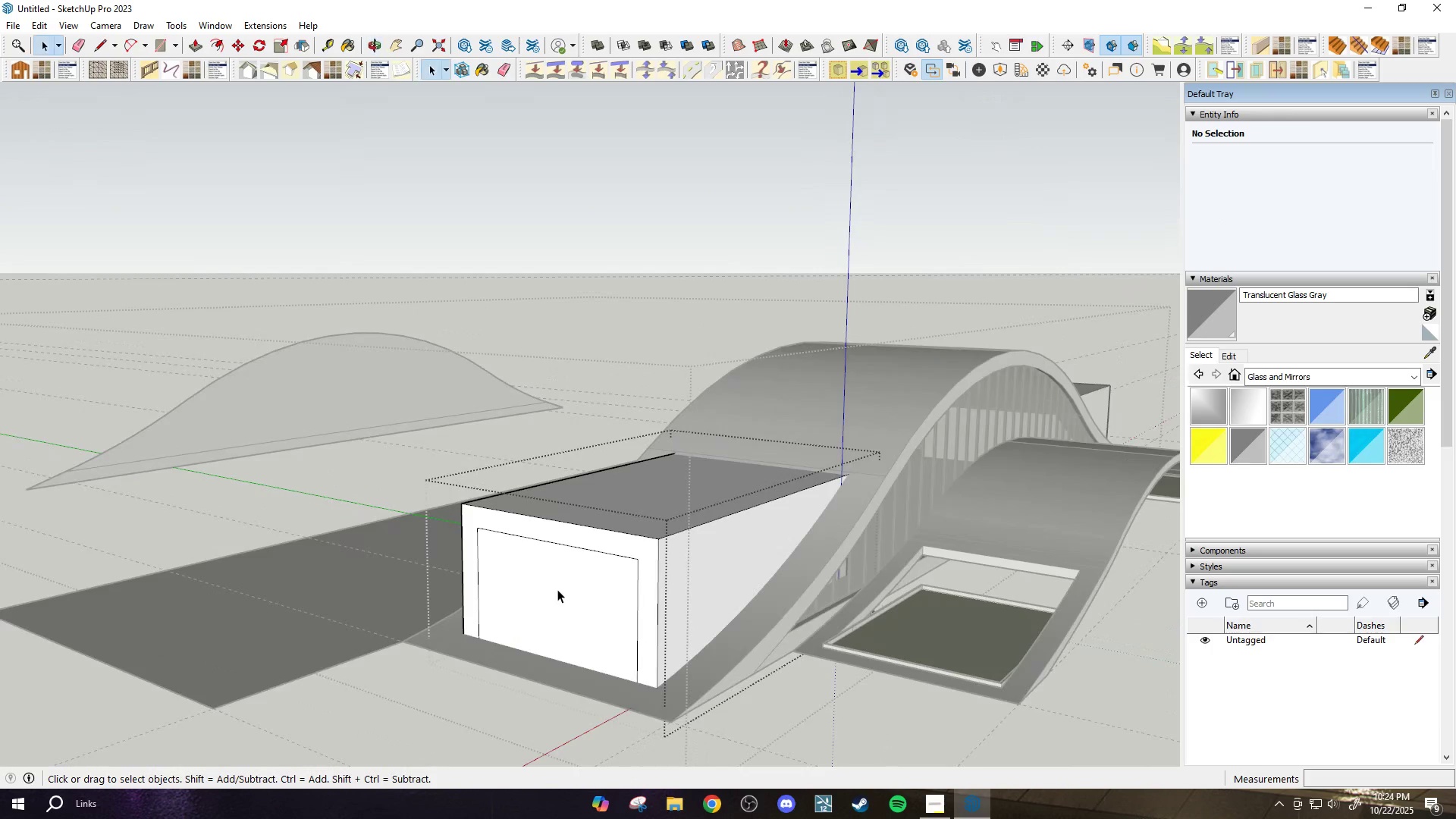 
key(Escape)
 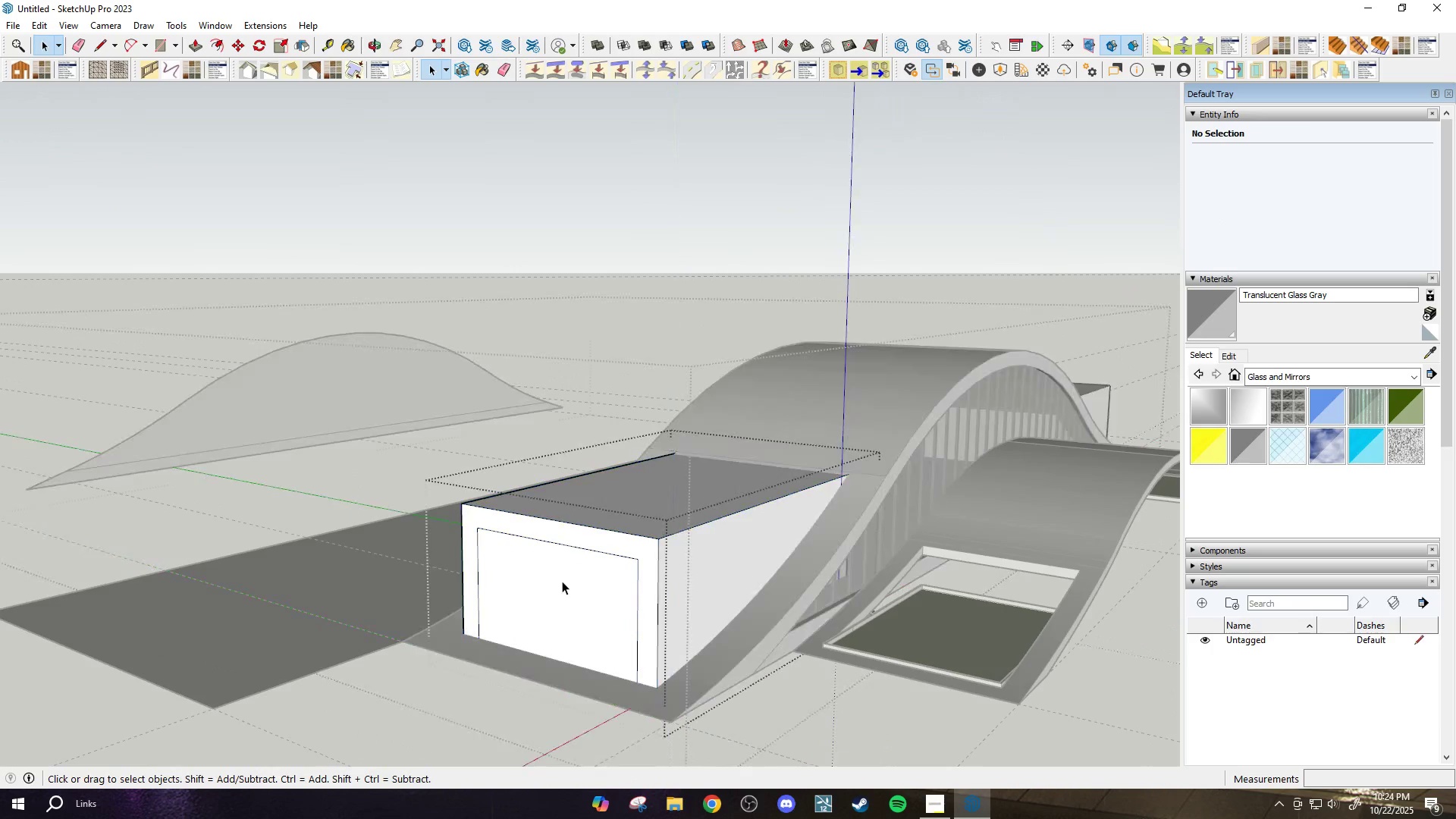 
double_click([562, 581])
 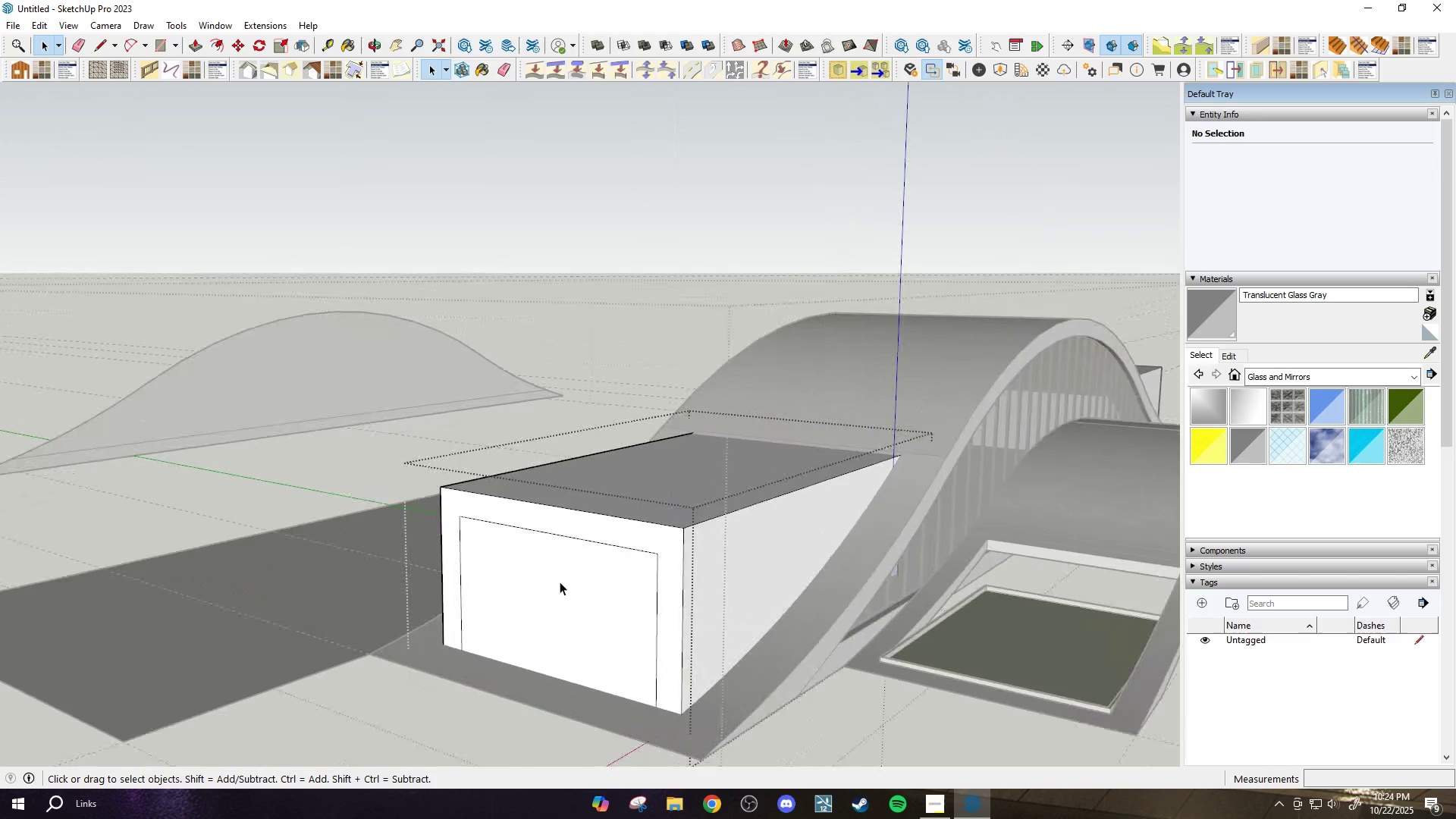 
scroll: coordinate [560, 582], scroll_direction: up, amount: 2.0
 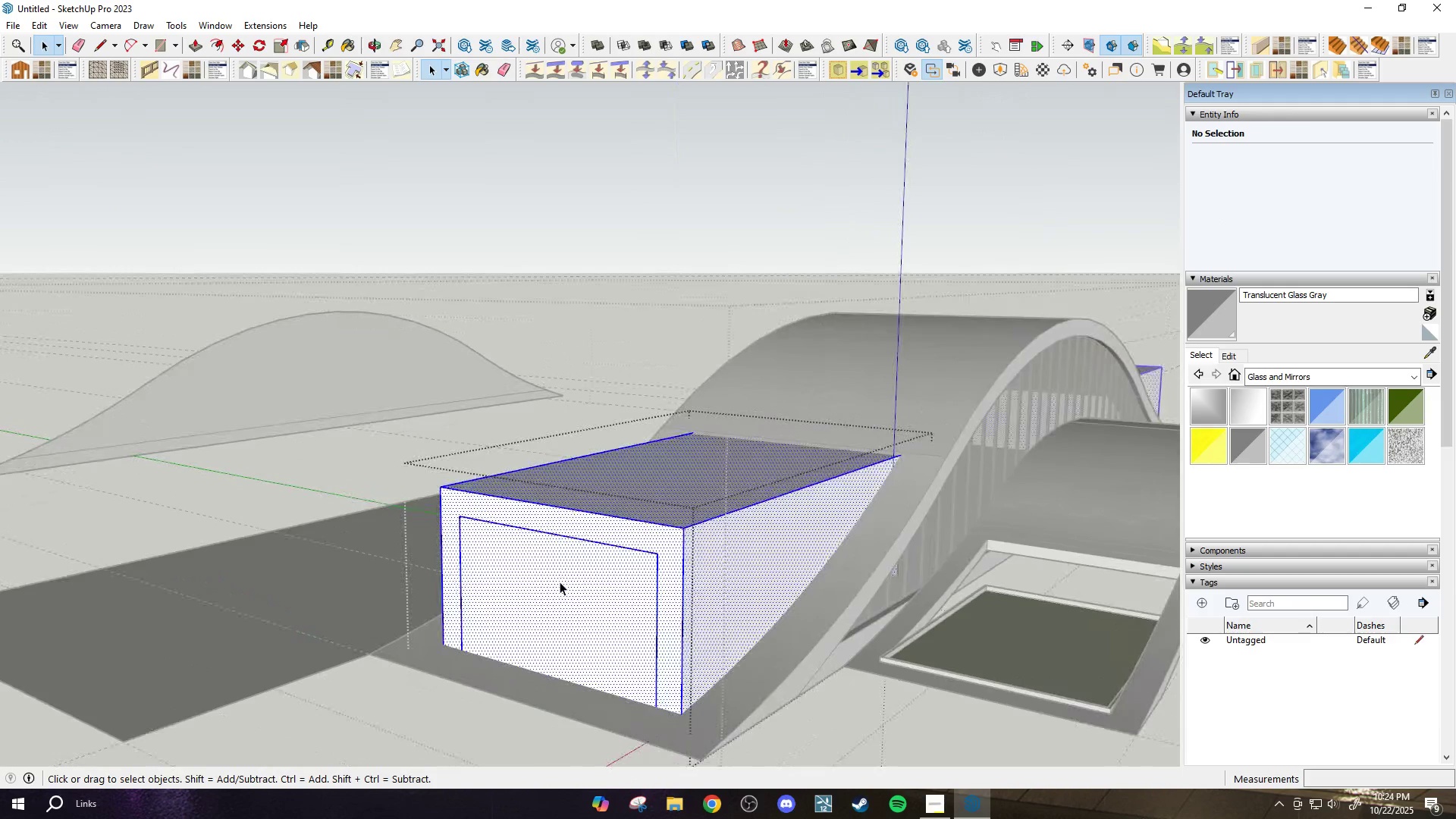 
left_click([560, 582])
 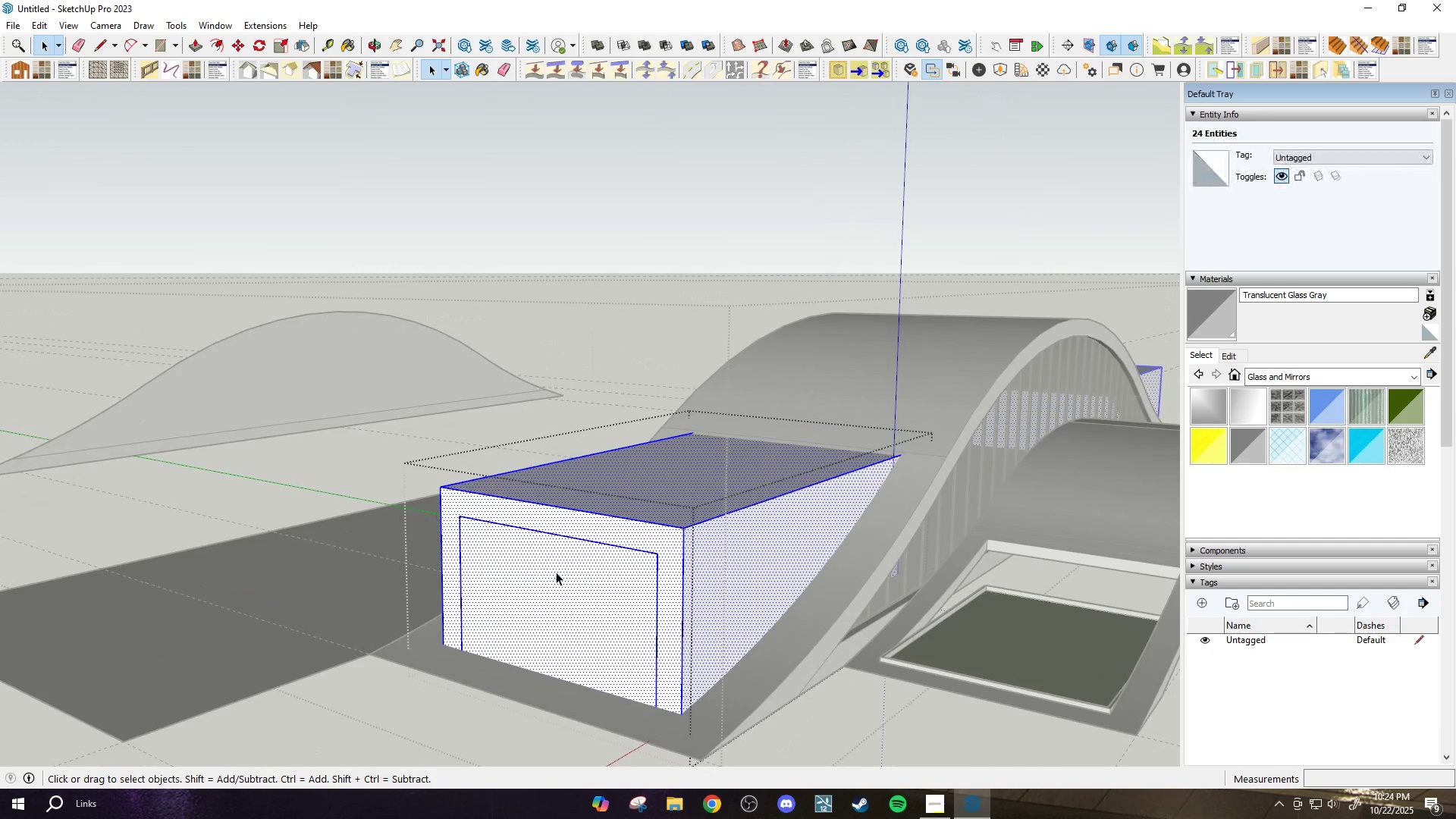 
left_click([556, 572])
 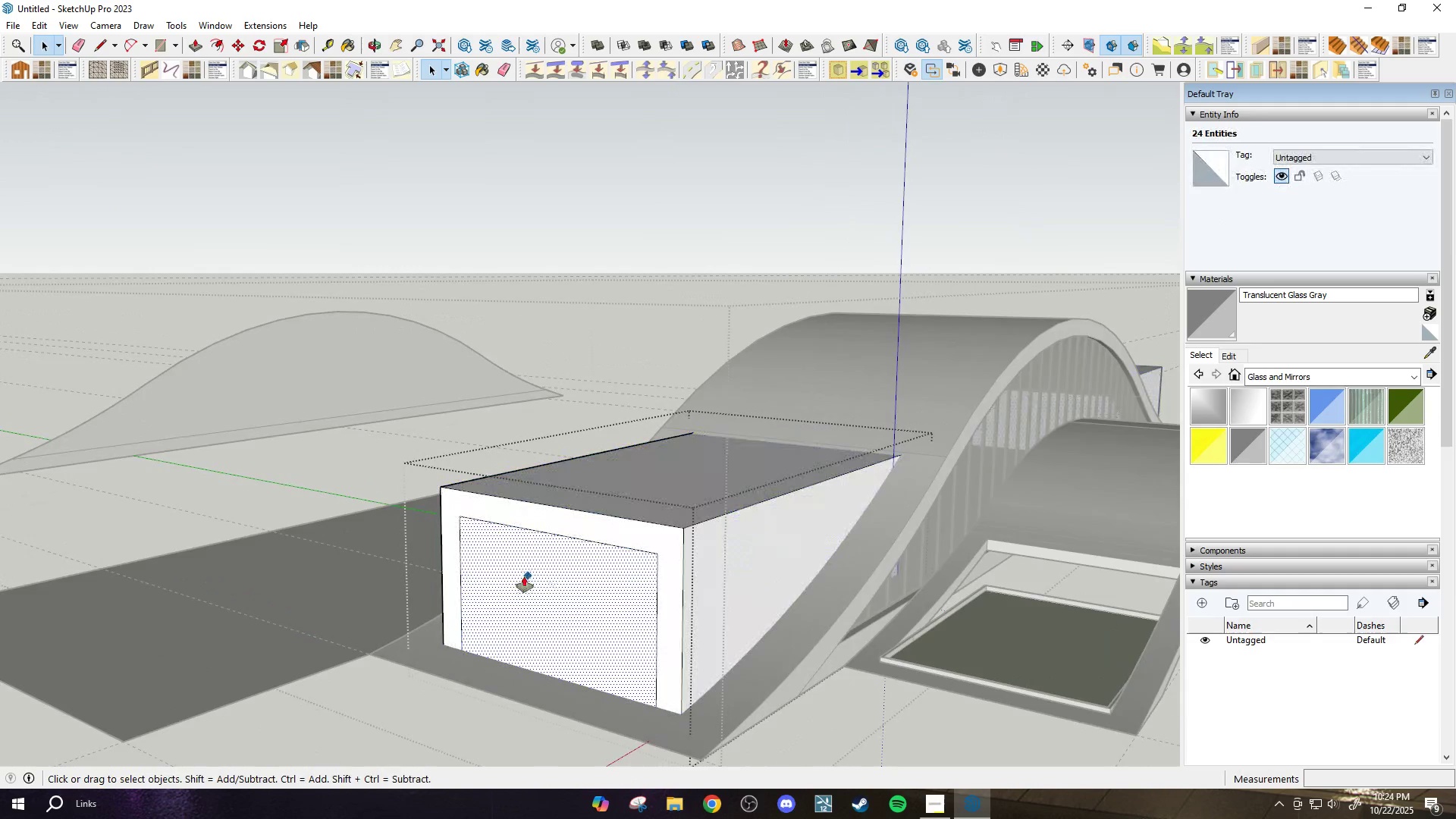 
key(P)
 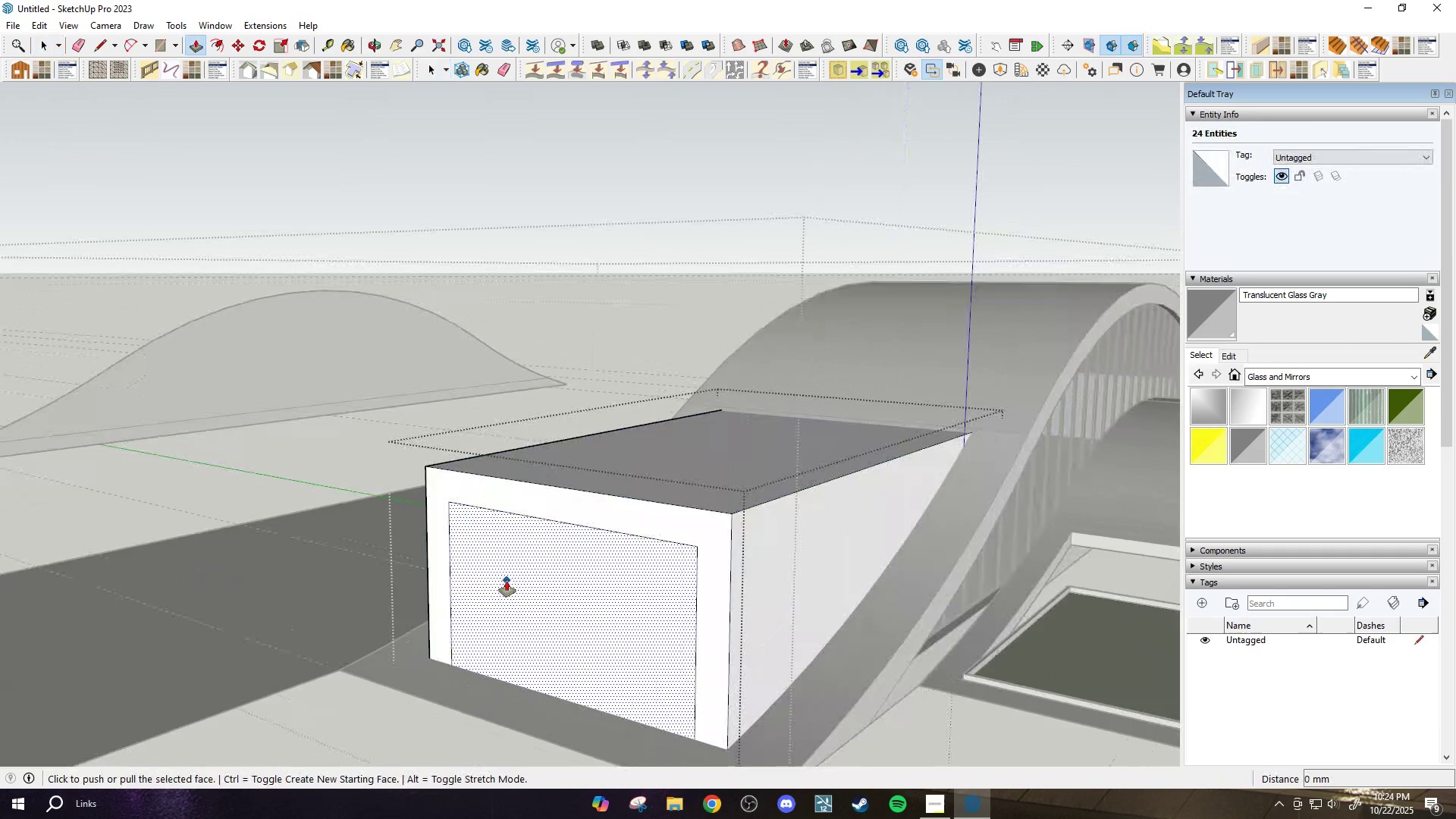 
scroll: coordinate [508, 581], scroll_direction: up, amount: 2.0
 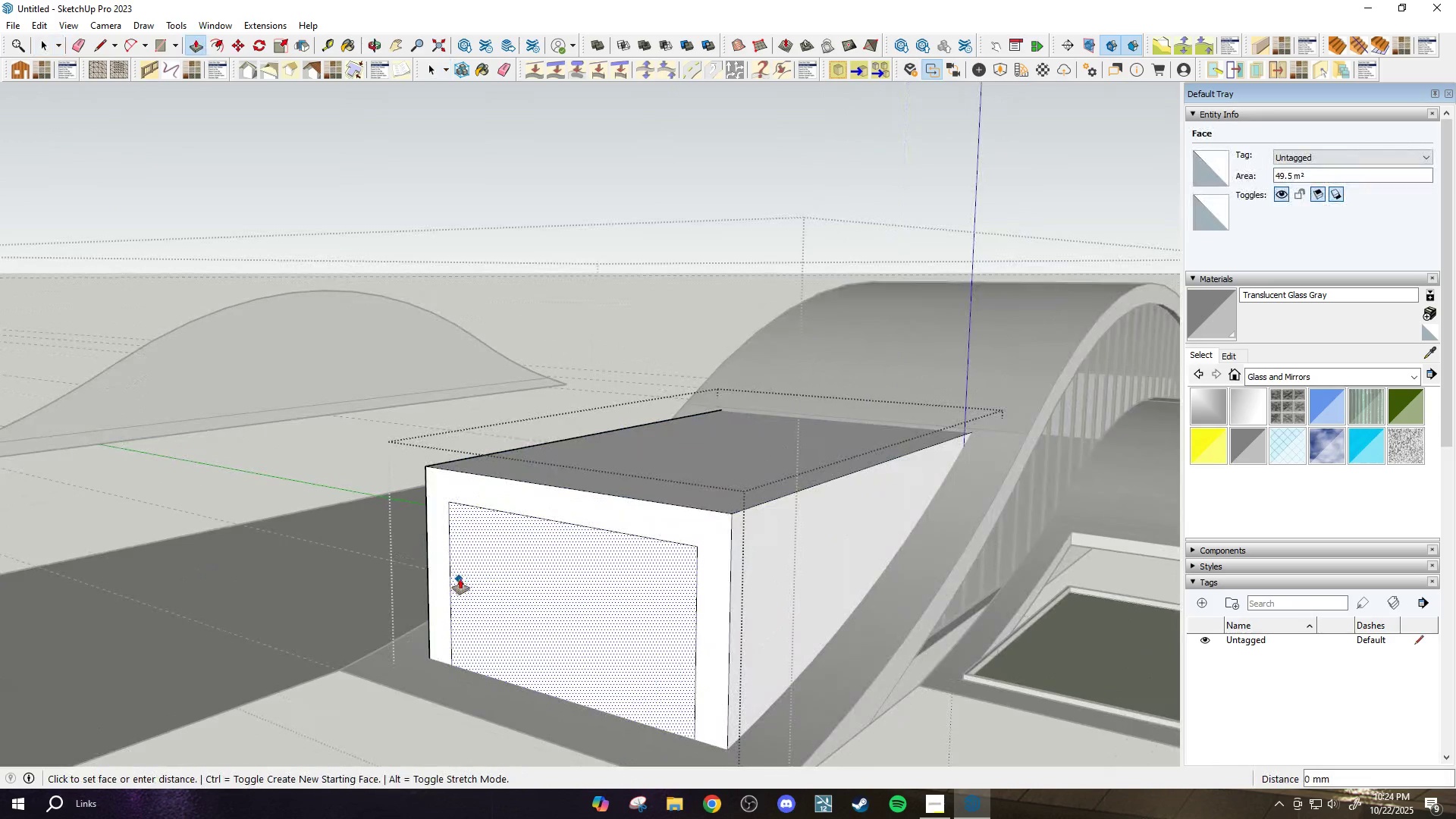 
left_click([459, 579])
 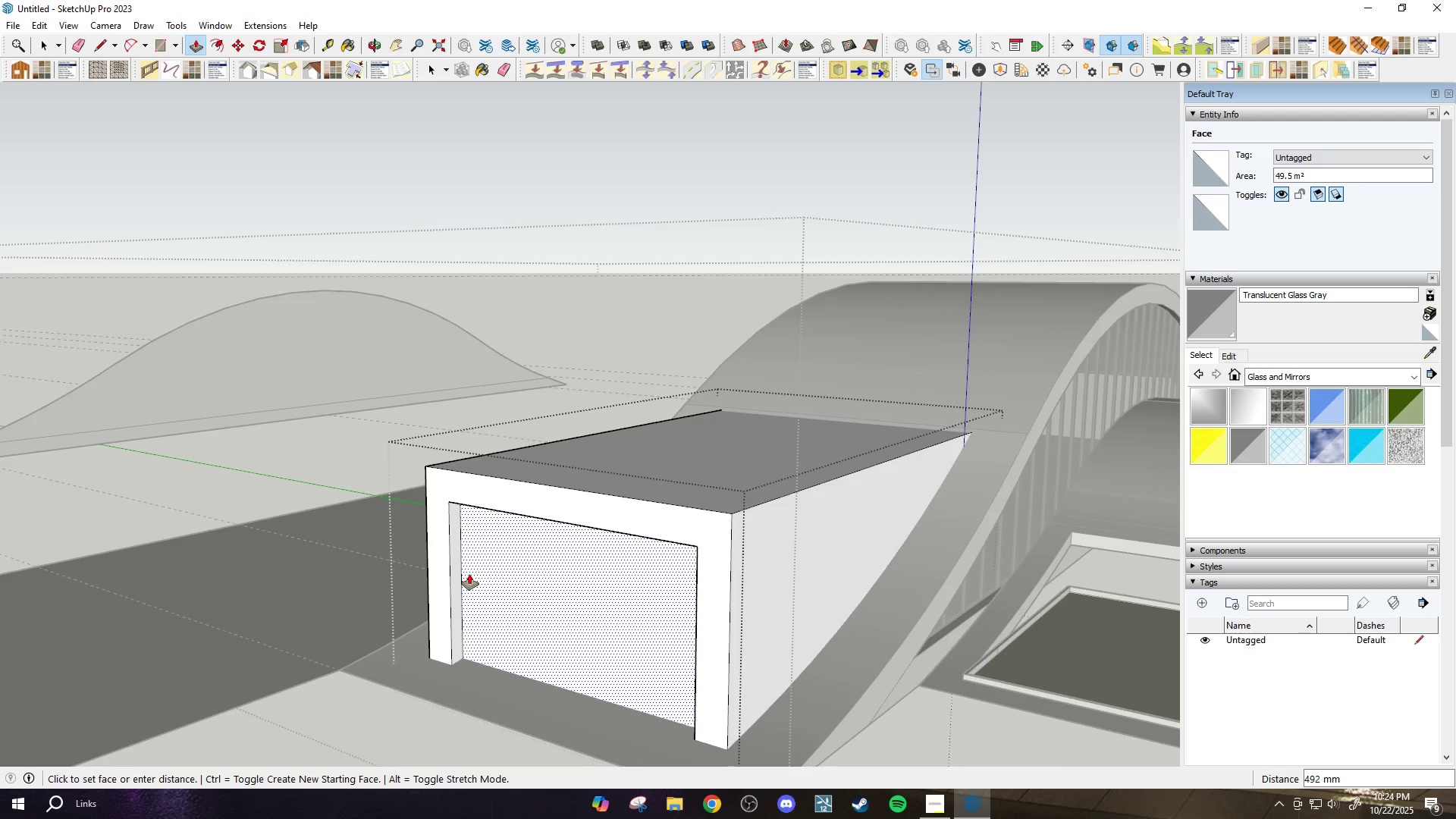 
type(1000)
 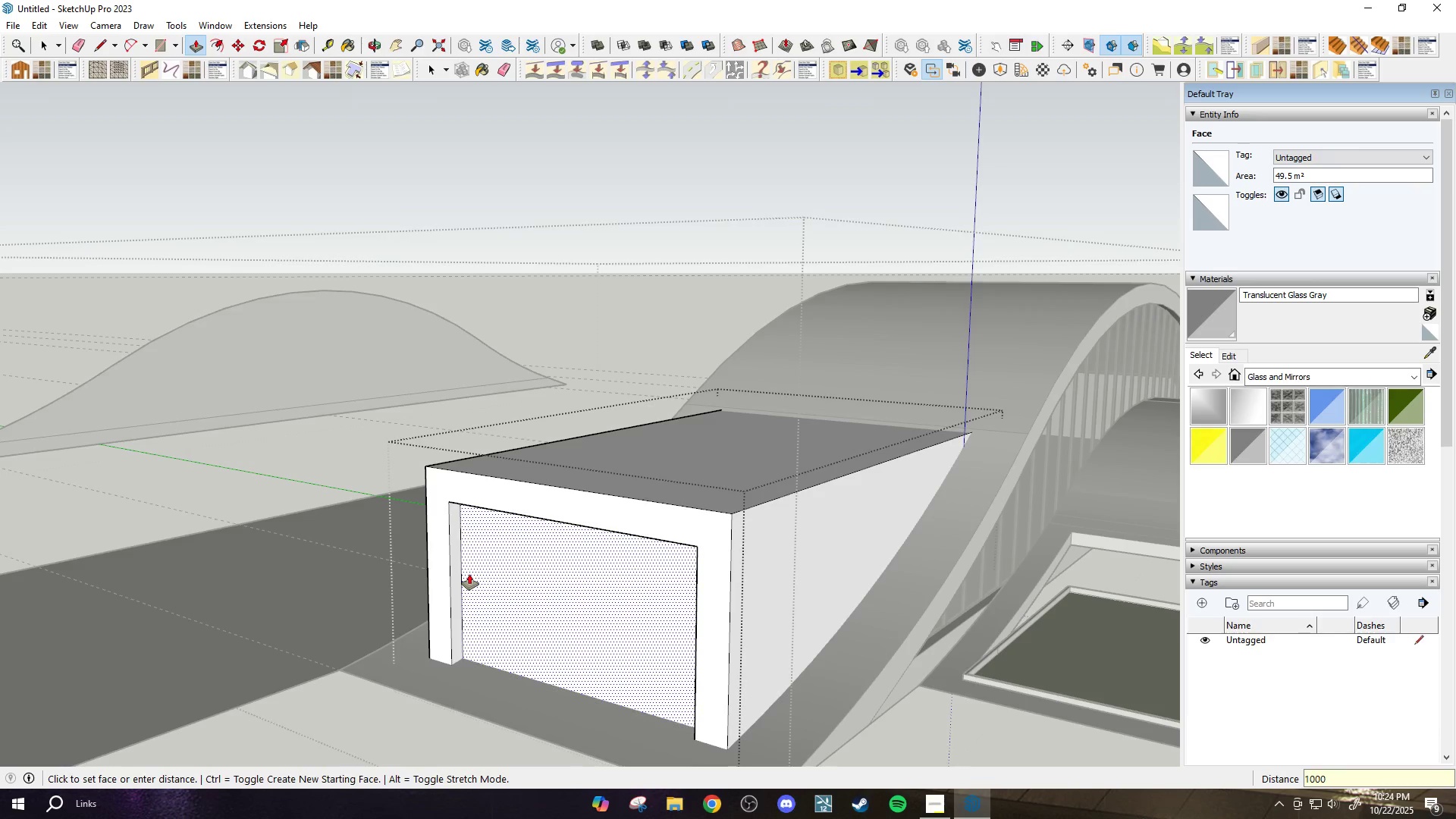 
key(Enter)
 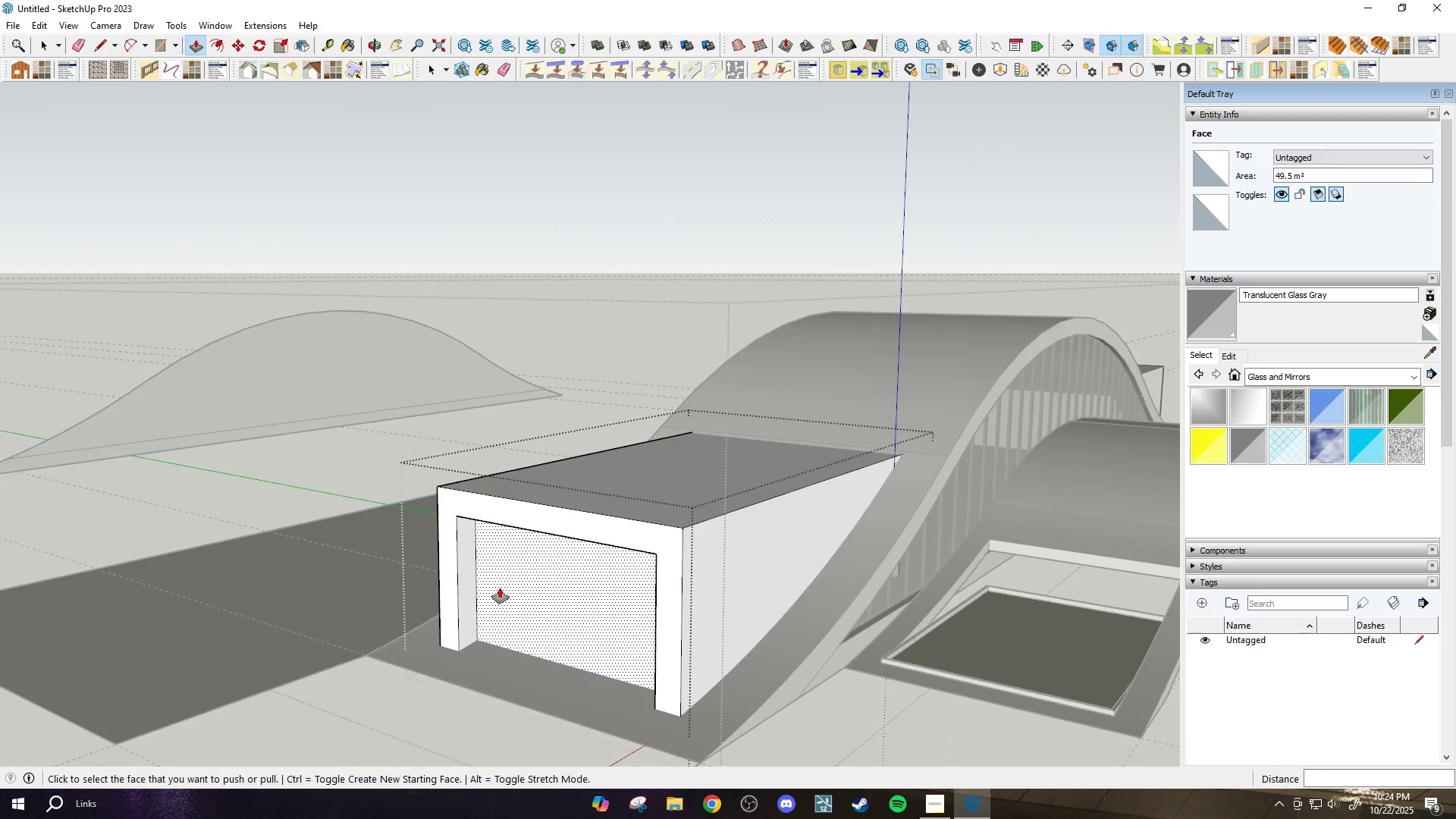 
scroll: coordinate [637, 586], scroll_direction: down, amount: 10.0
 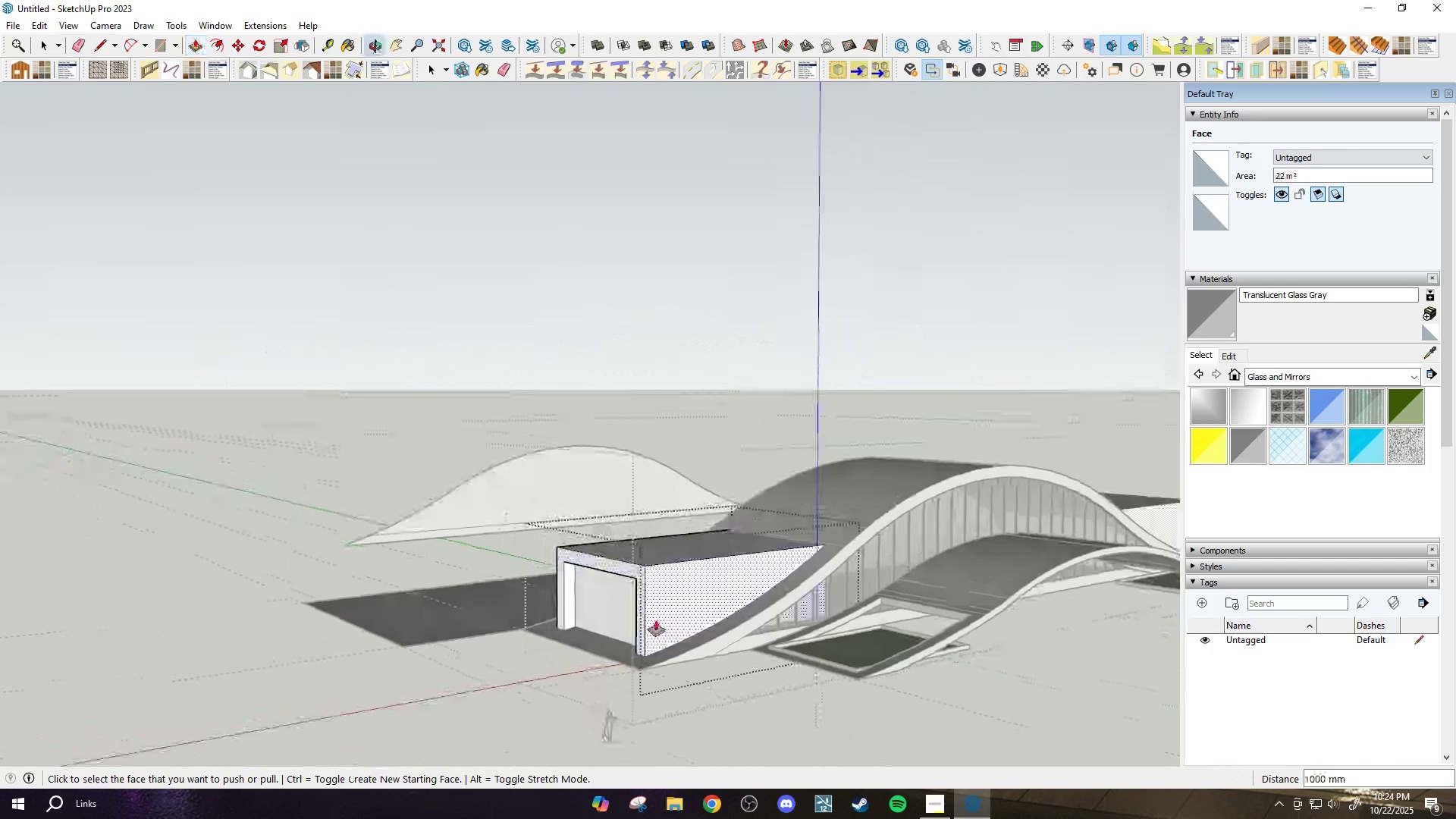 
key(Space)
 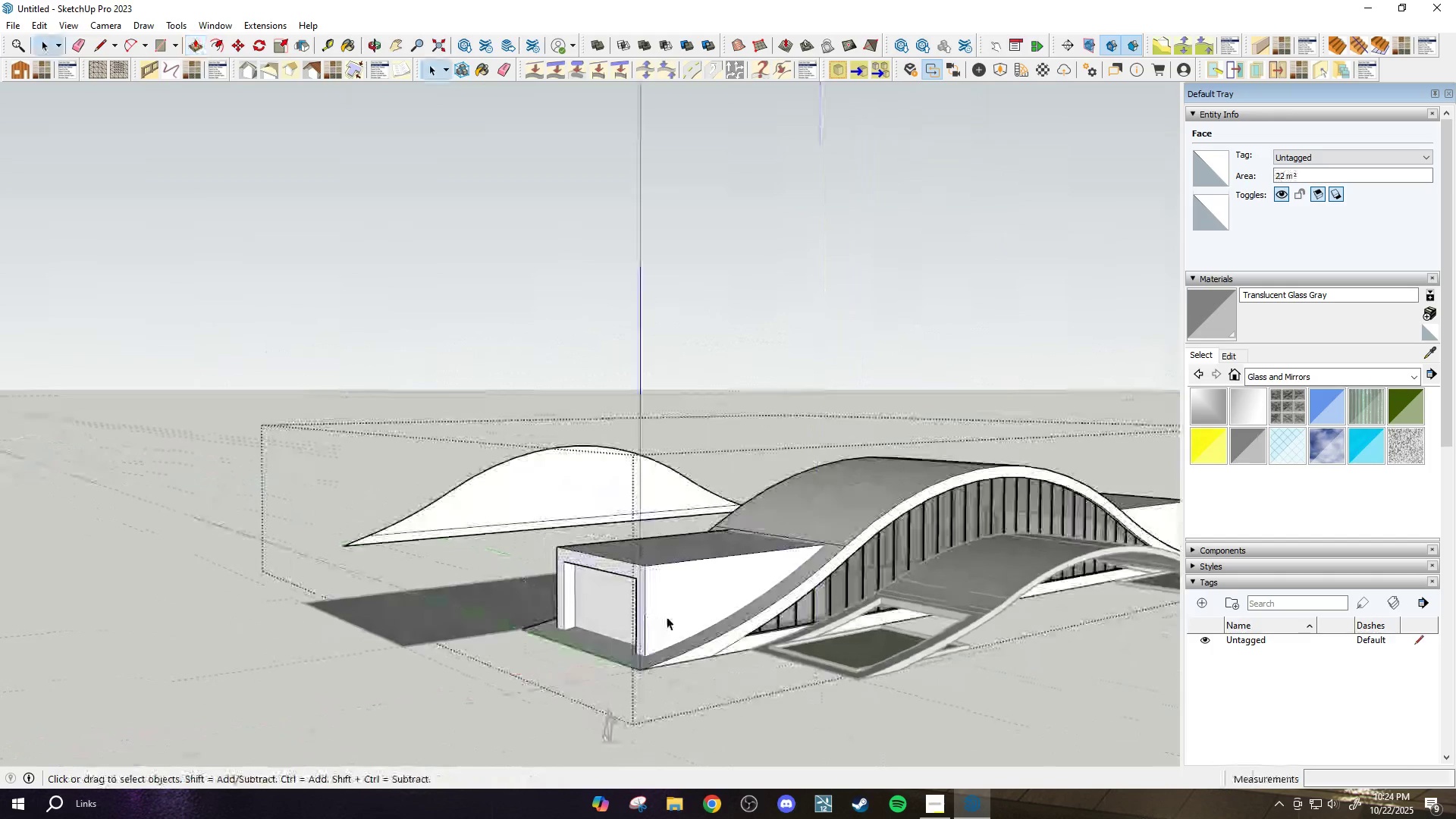 
key(Escape)
 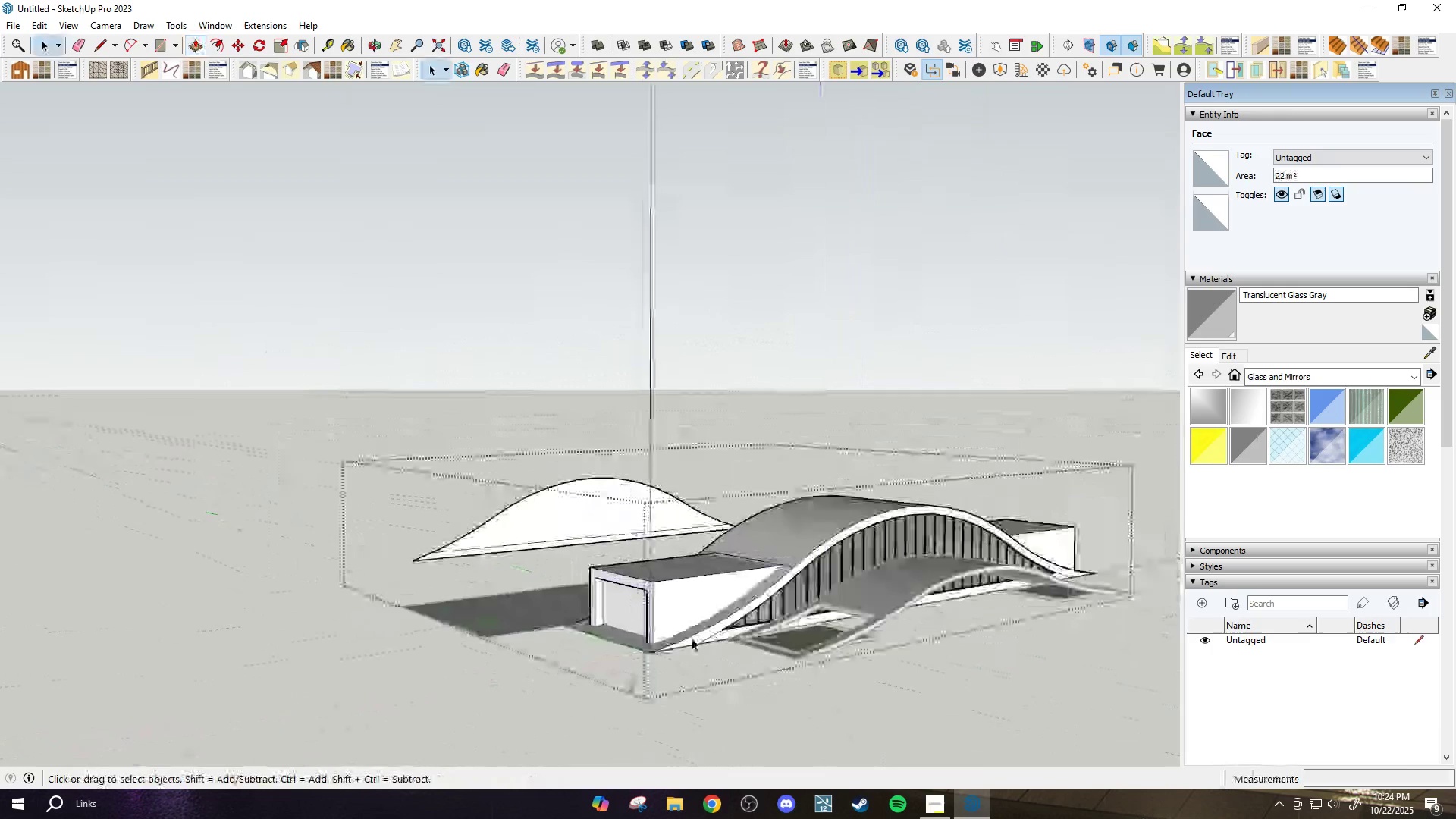 
scroll: coordinate [672, 618], scroll_direction: down, amount: 4.0
 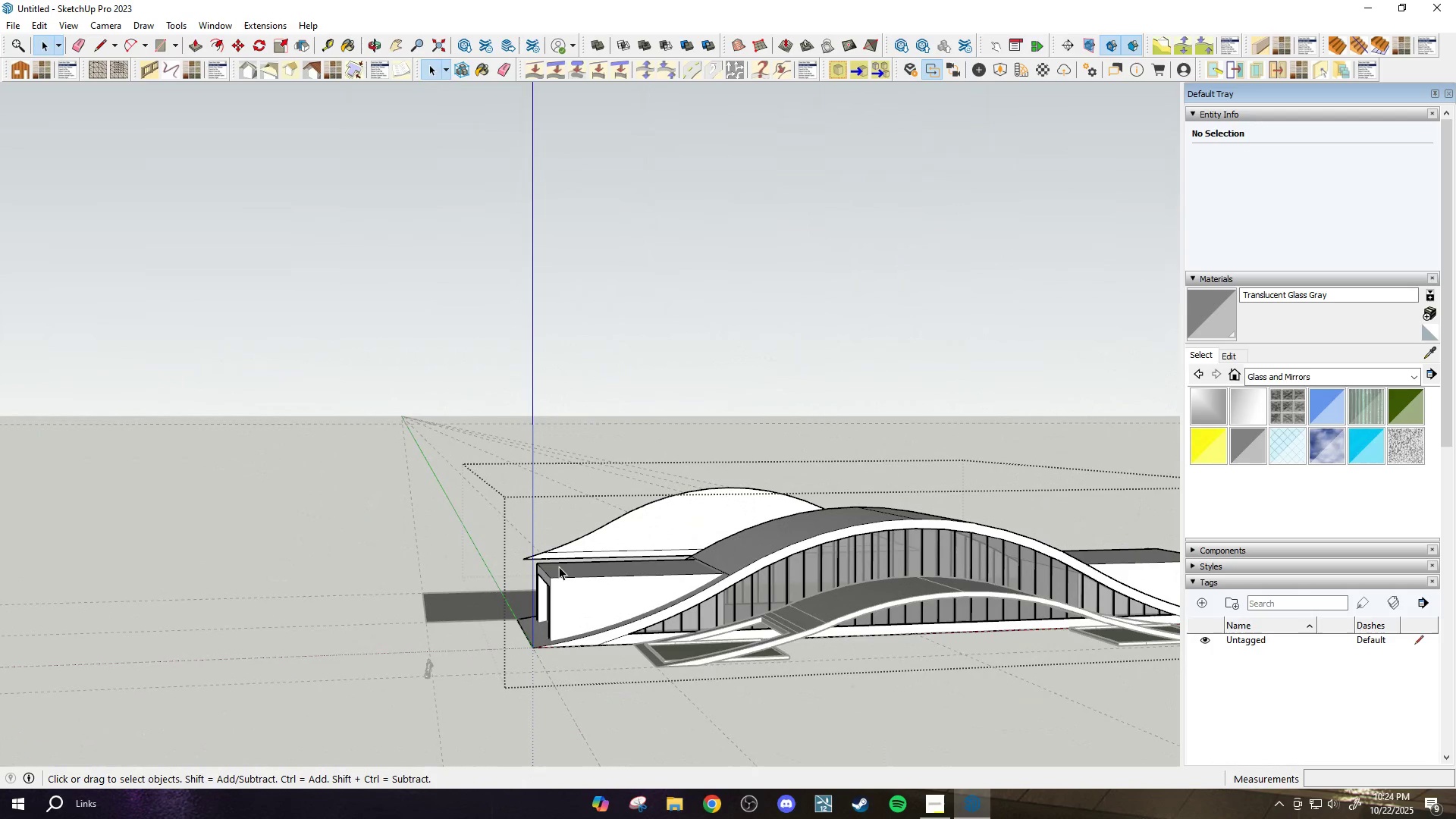 
wait(8.92)
 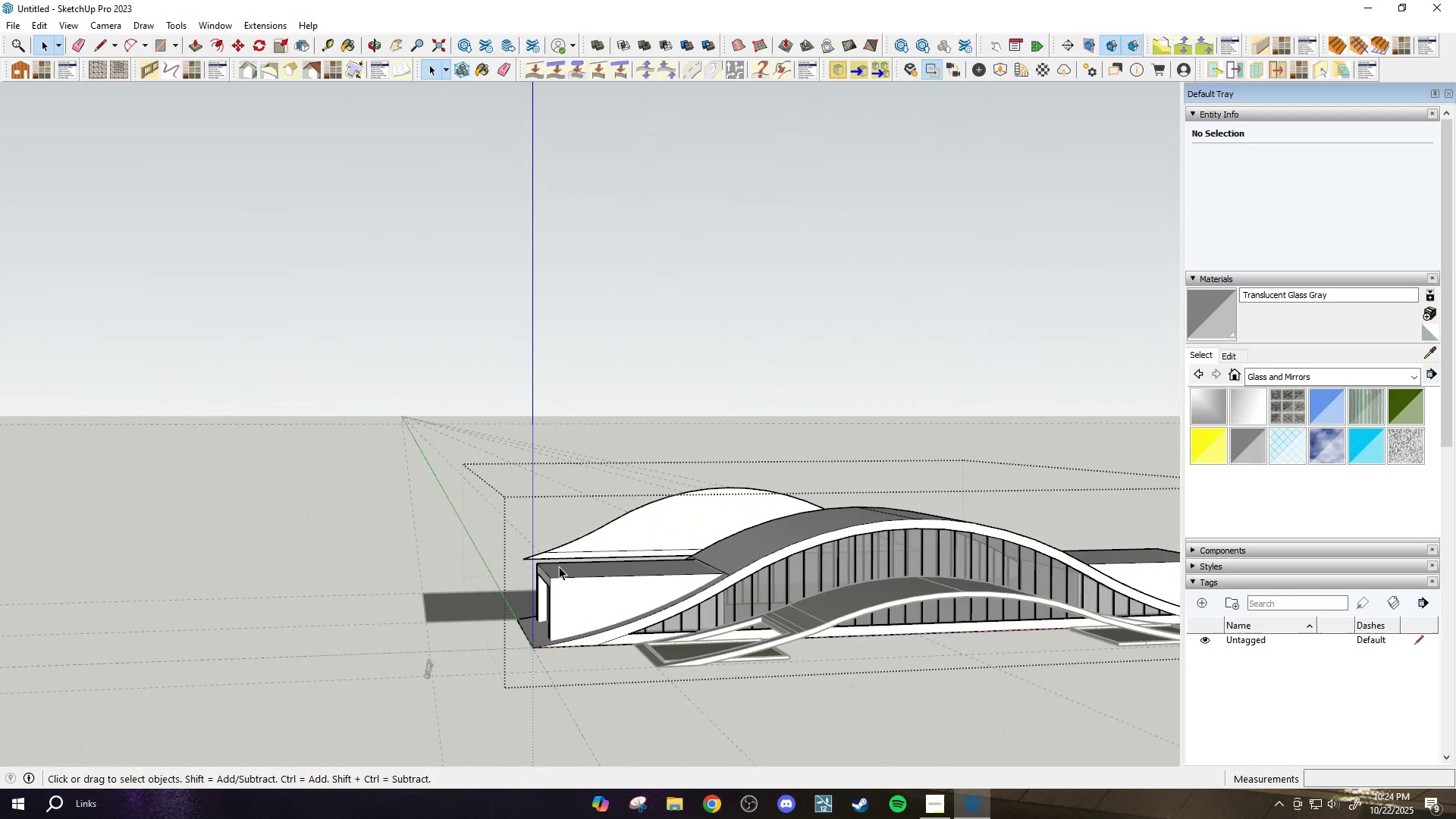 
scroll: coordinate [662, 635], scroll_direction: down, amount: 3.0
 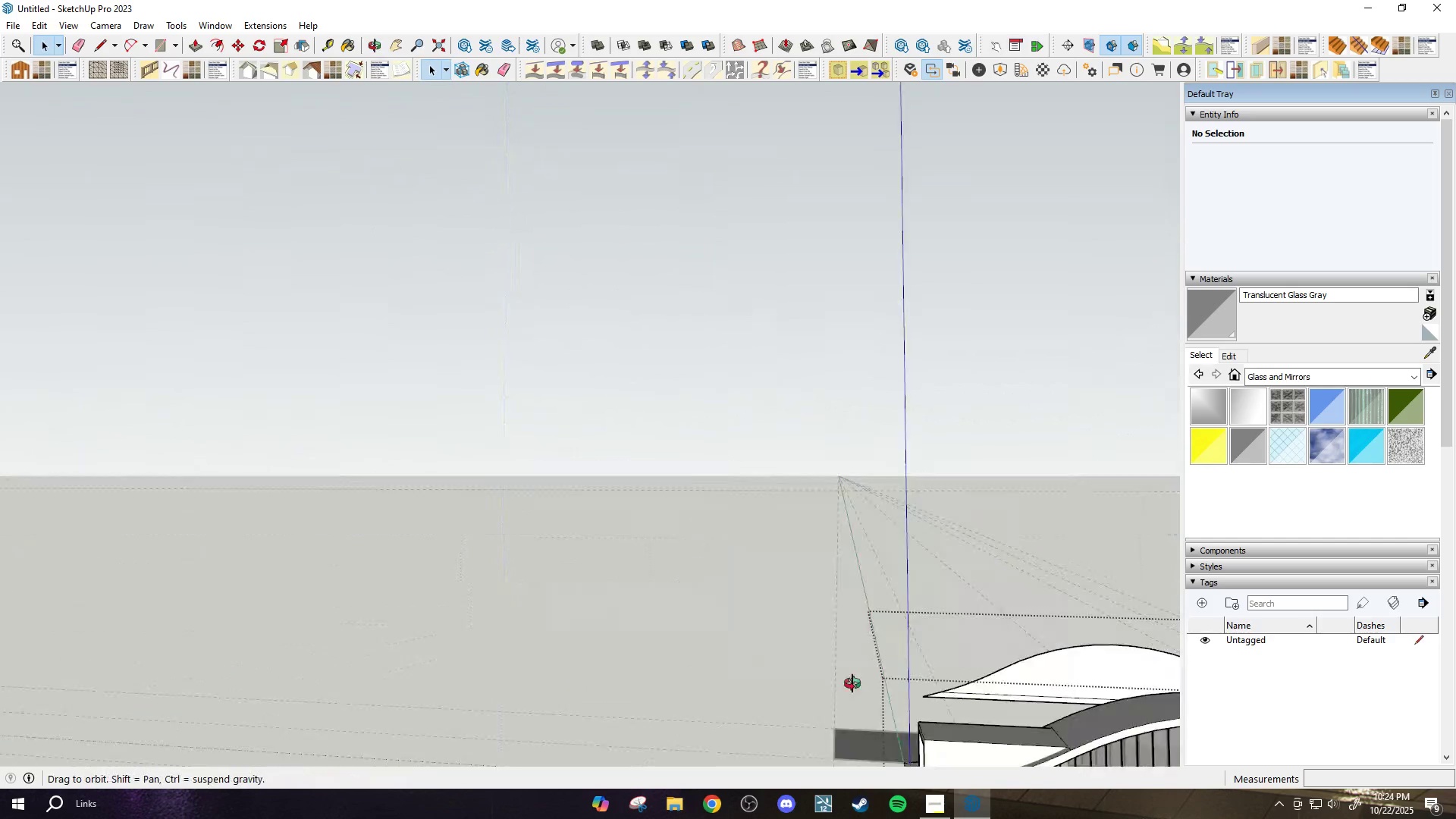 
wait(5.11)
 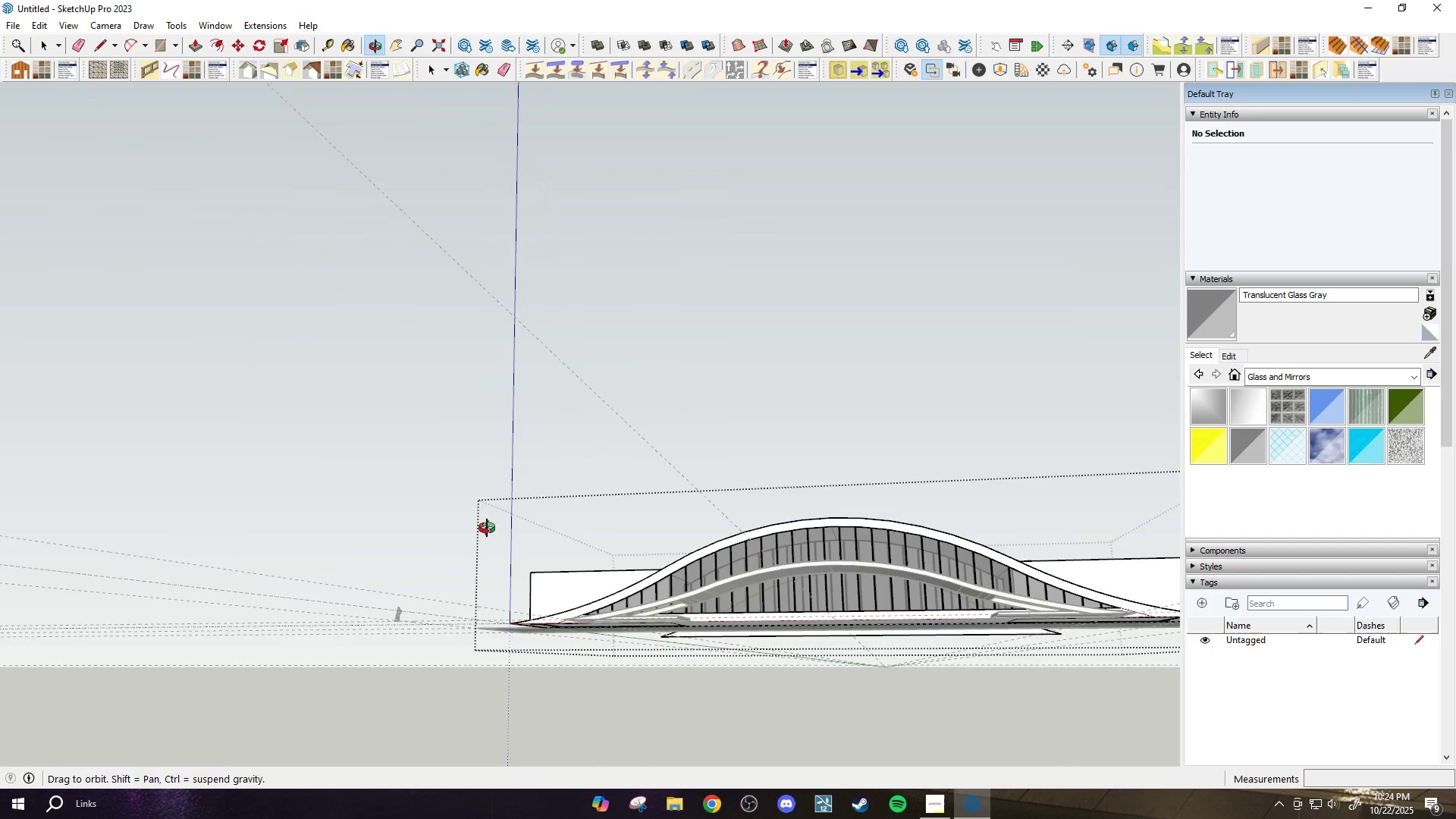 
scroll: coordinate [774, 723], scroll_direction: none, amount: 0.0
 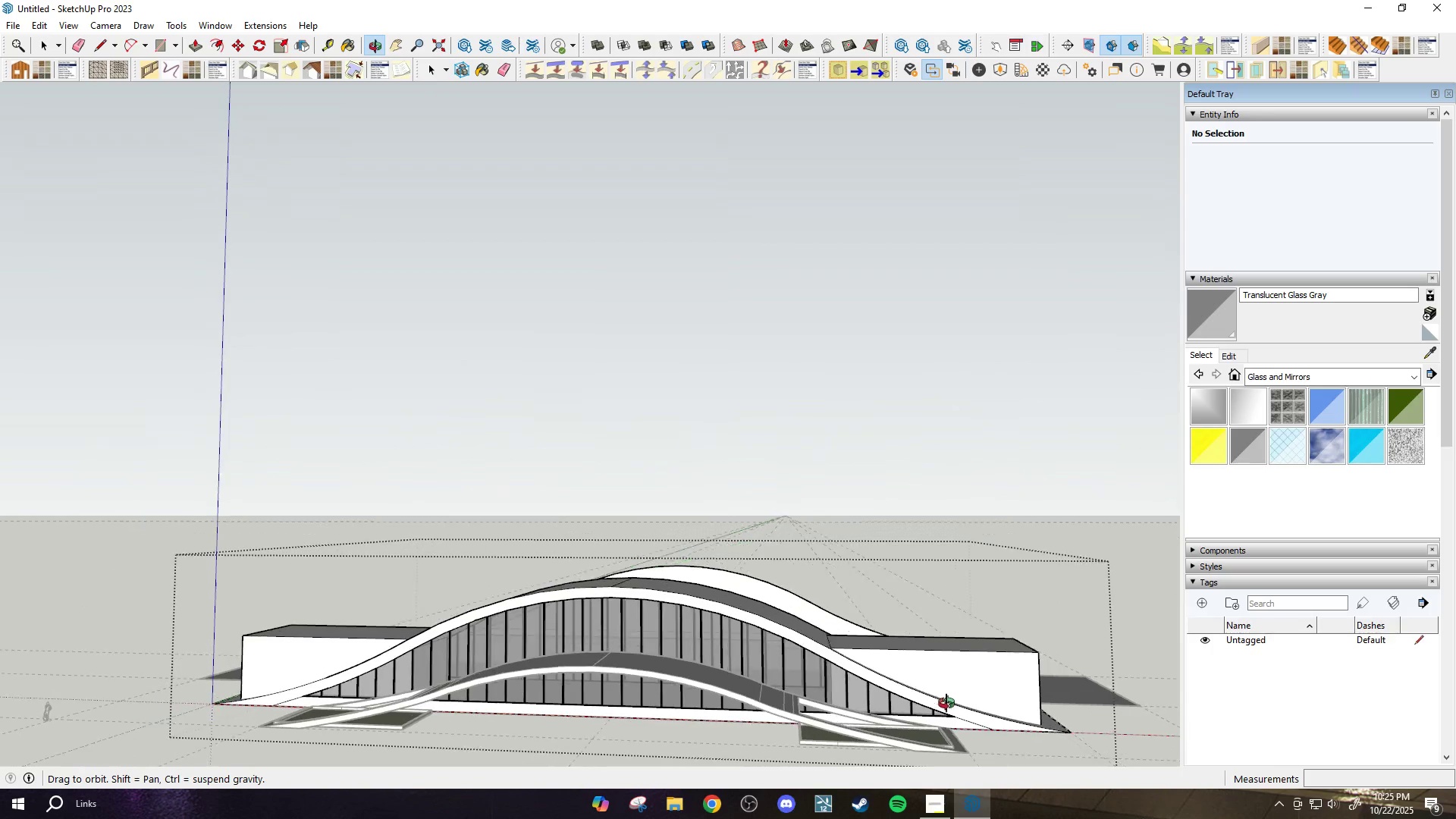 
wait(18.63)
 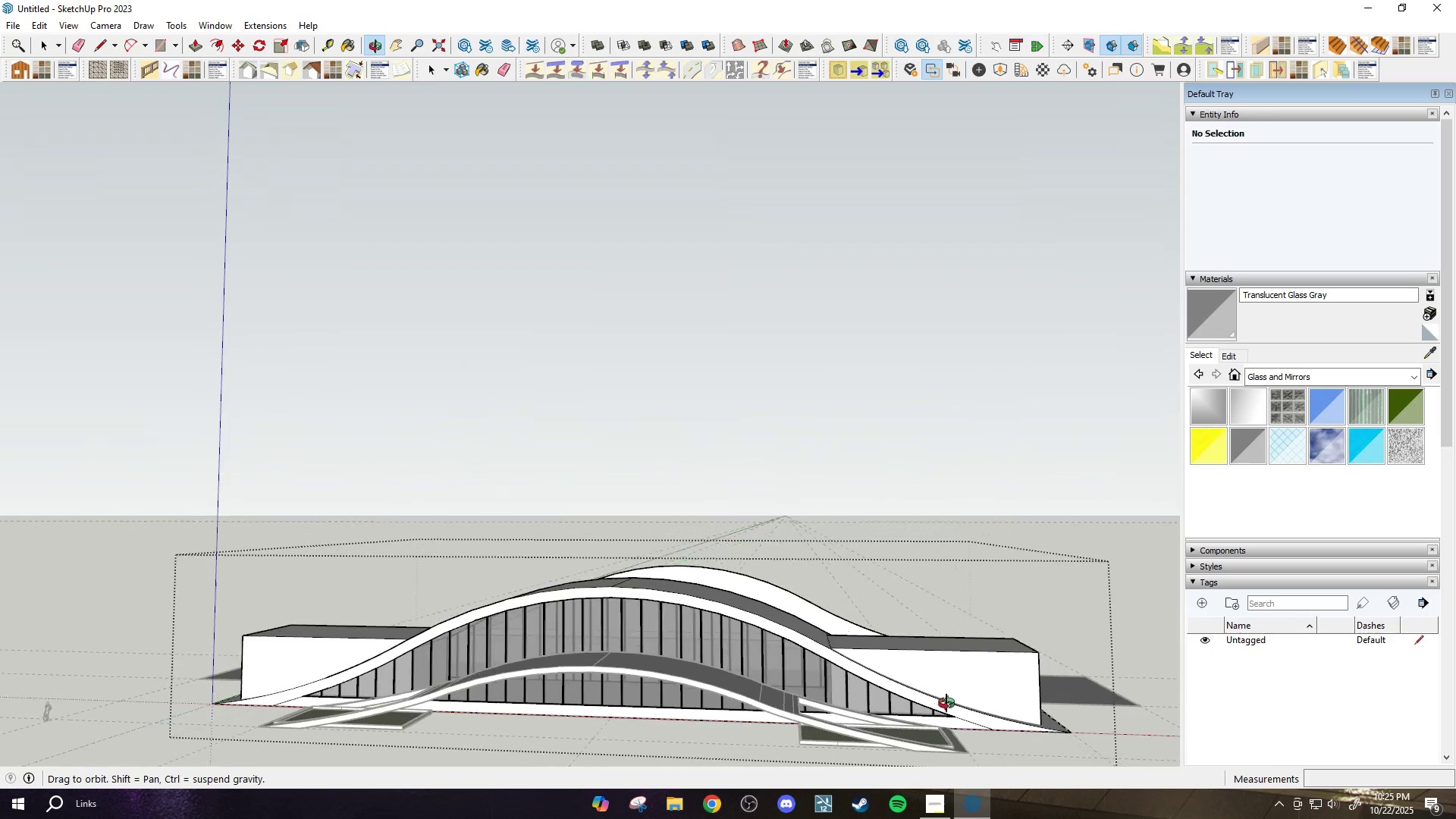 
scroll: coordinate [788, 661], scroll_direction: down, amount: 2.0
 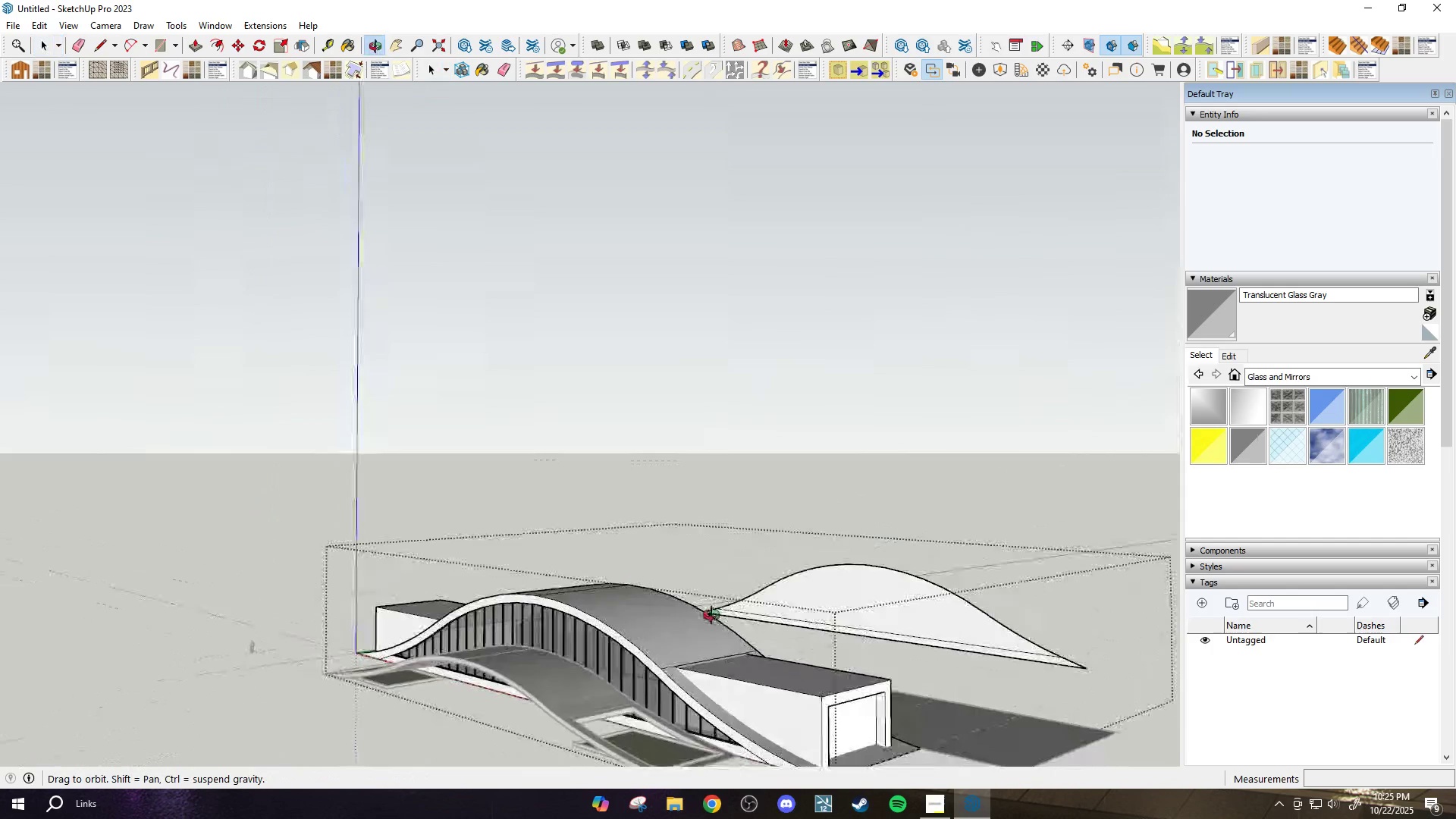 
key(Space)
 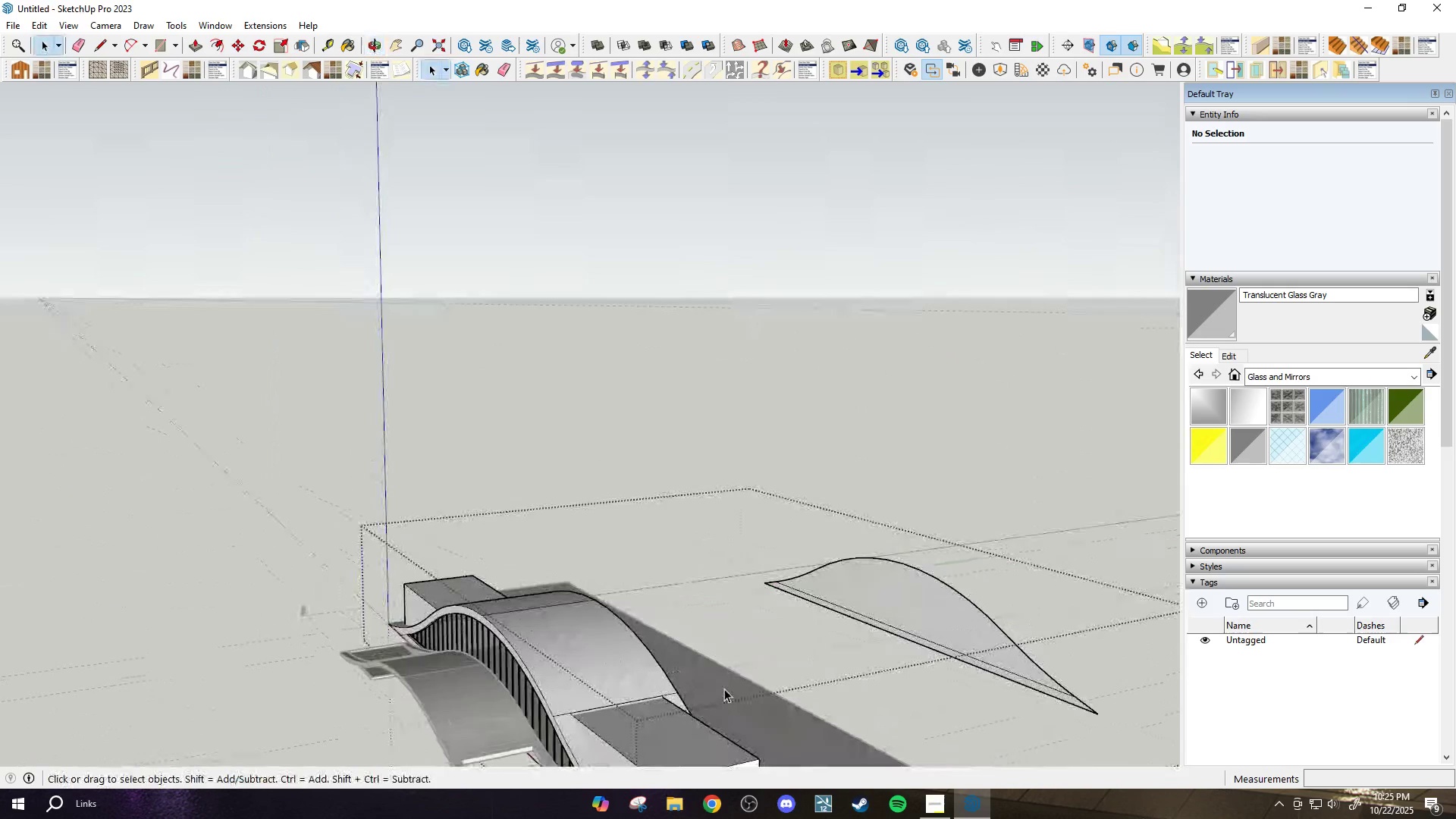 
left_click([724, 689])
 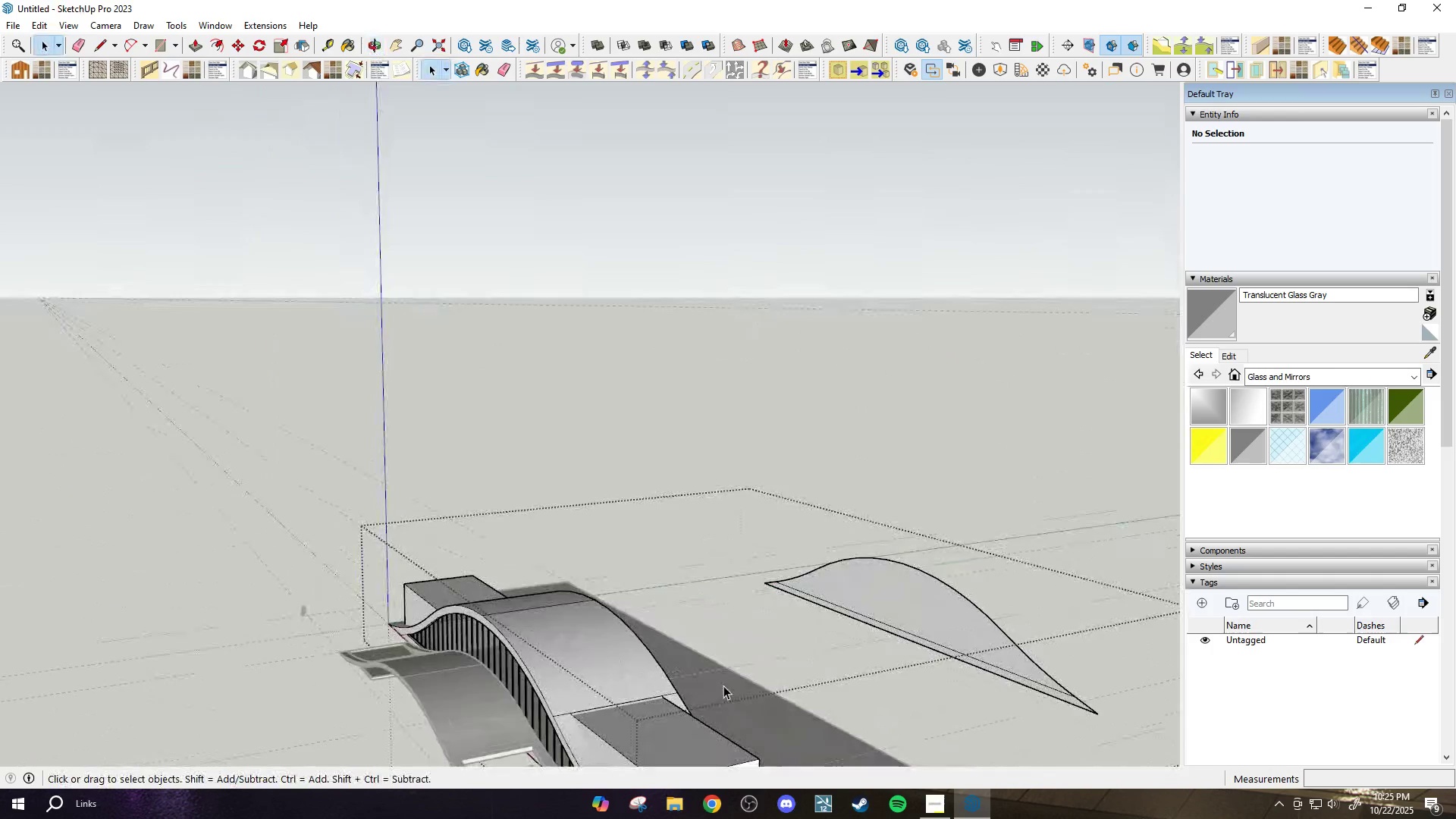 
key(Escape)
 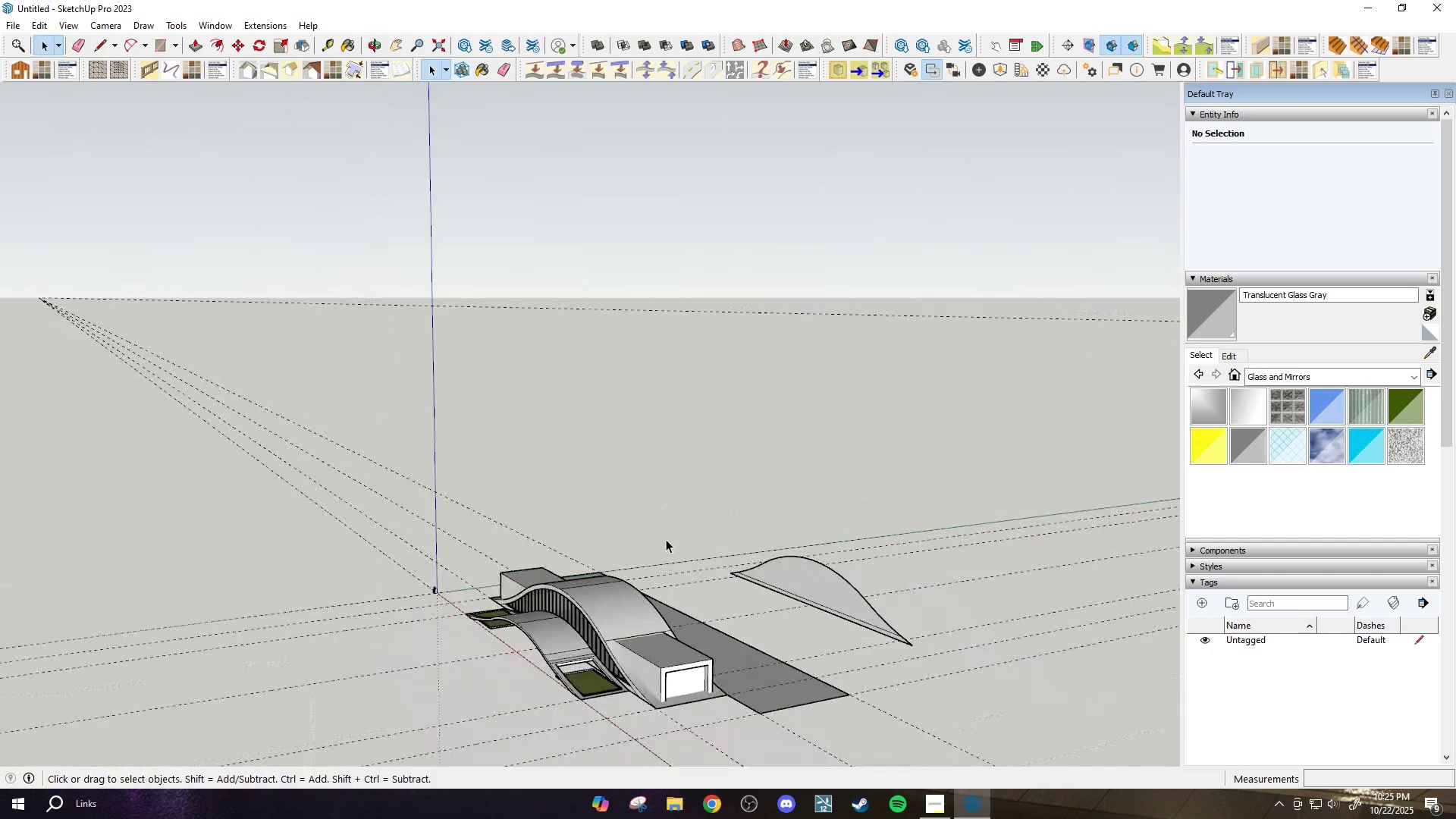 
scroll: coordinate [699, 588], scroll_direction: up, amount: 2.0
 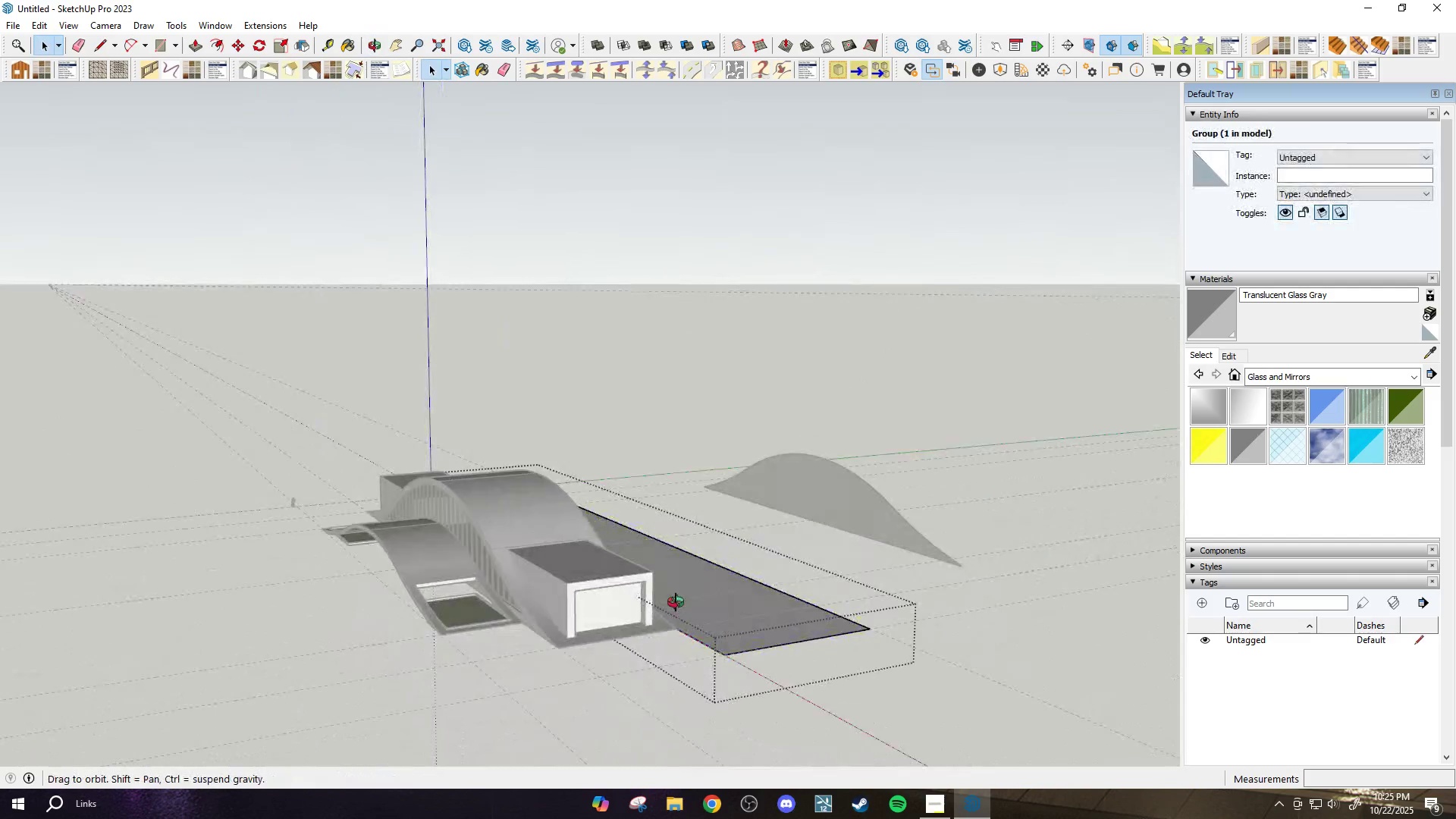 
left_click([712, 595])
 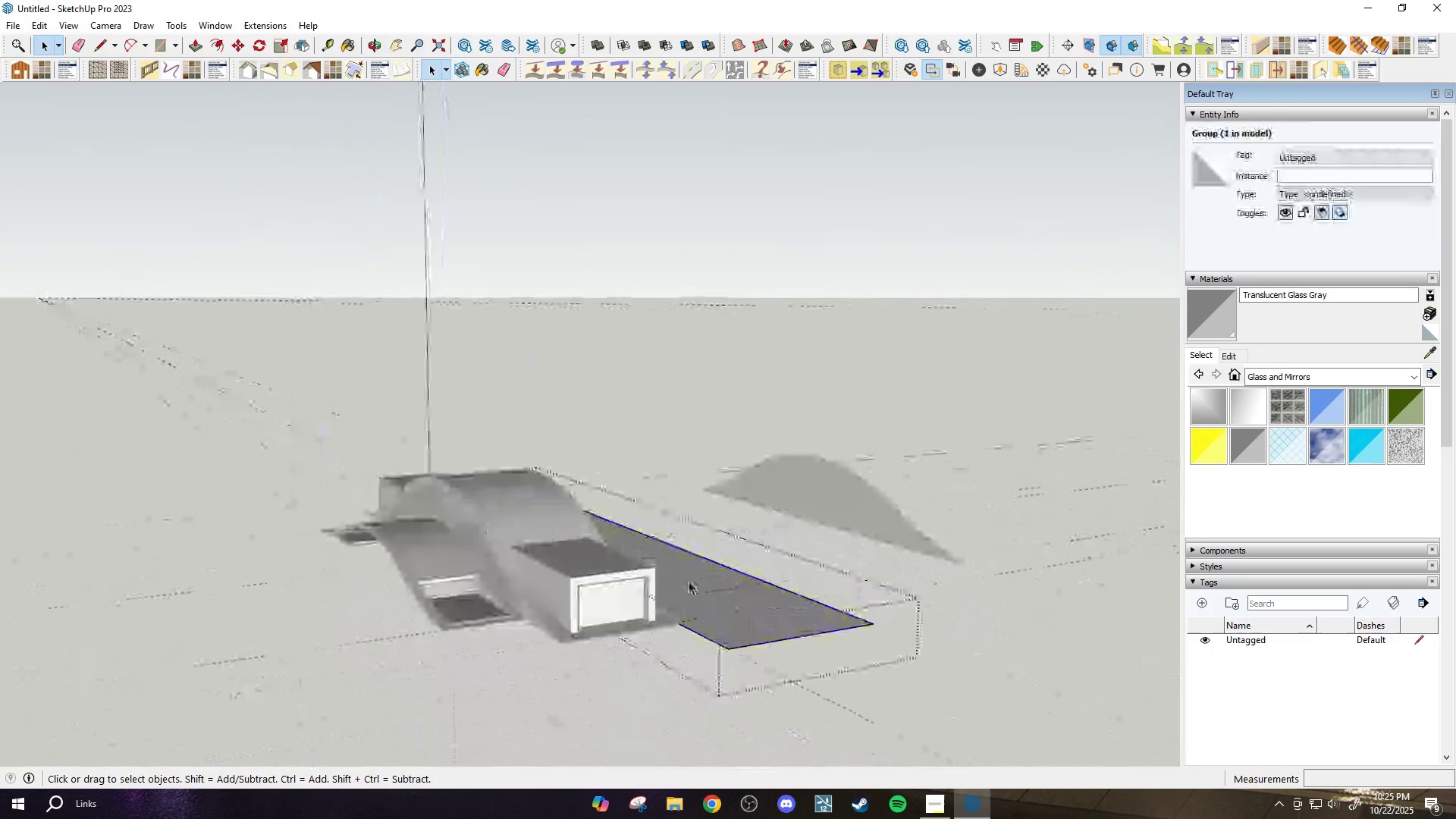 
double_click([689, 581])
 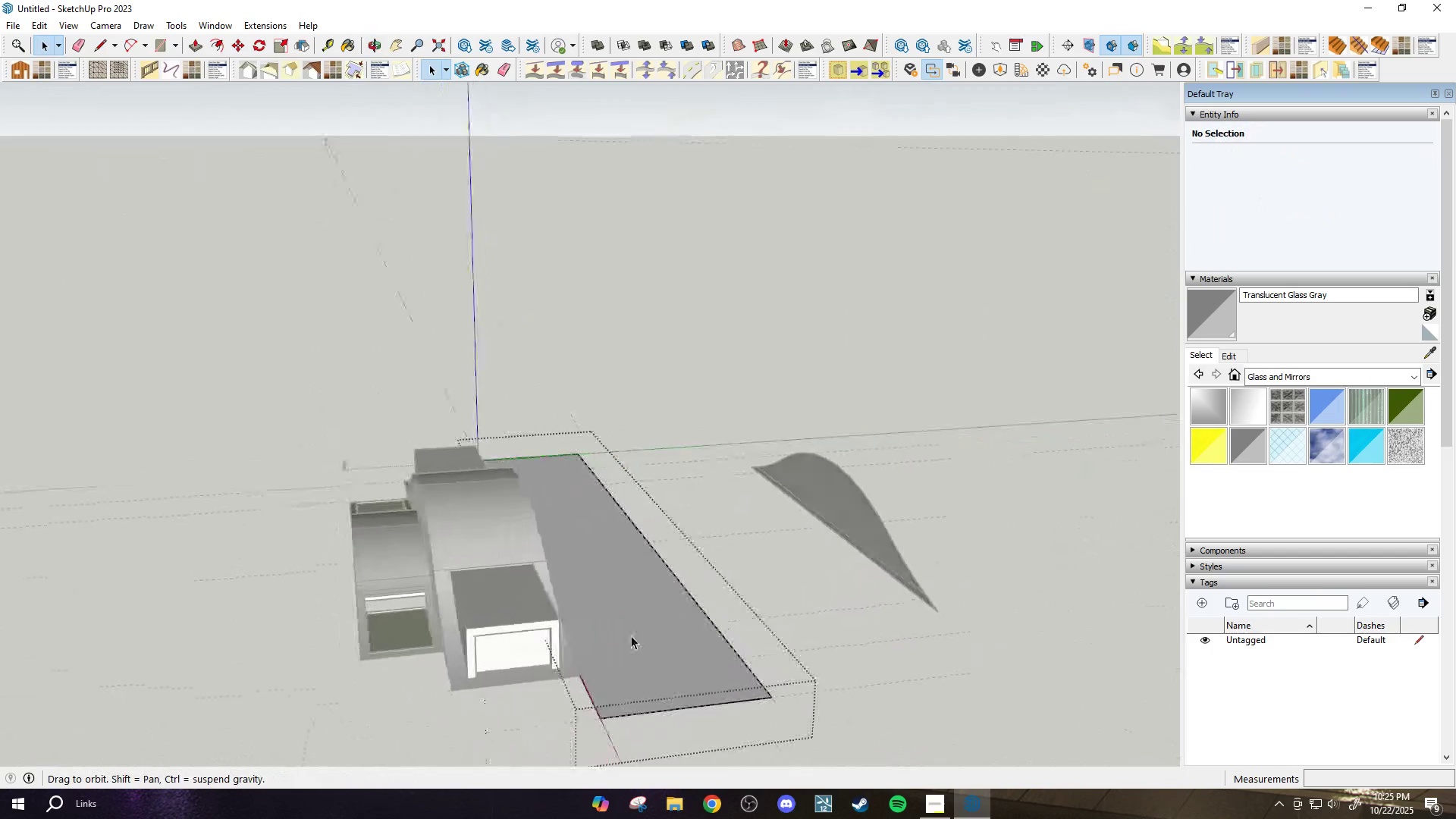 
key(P)
 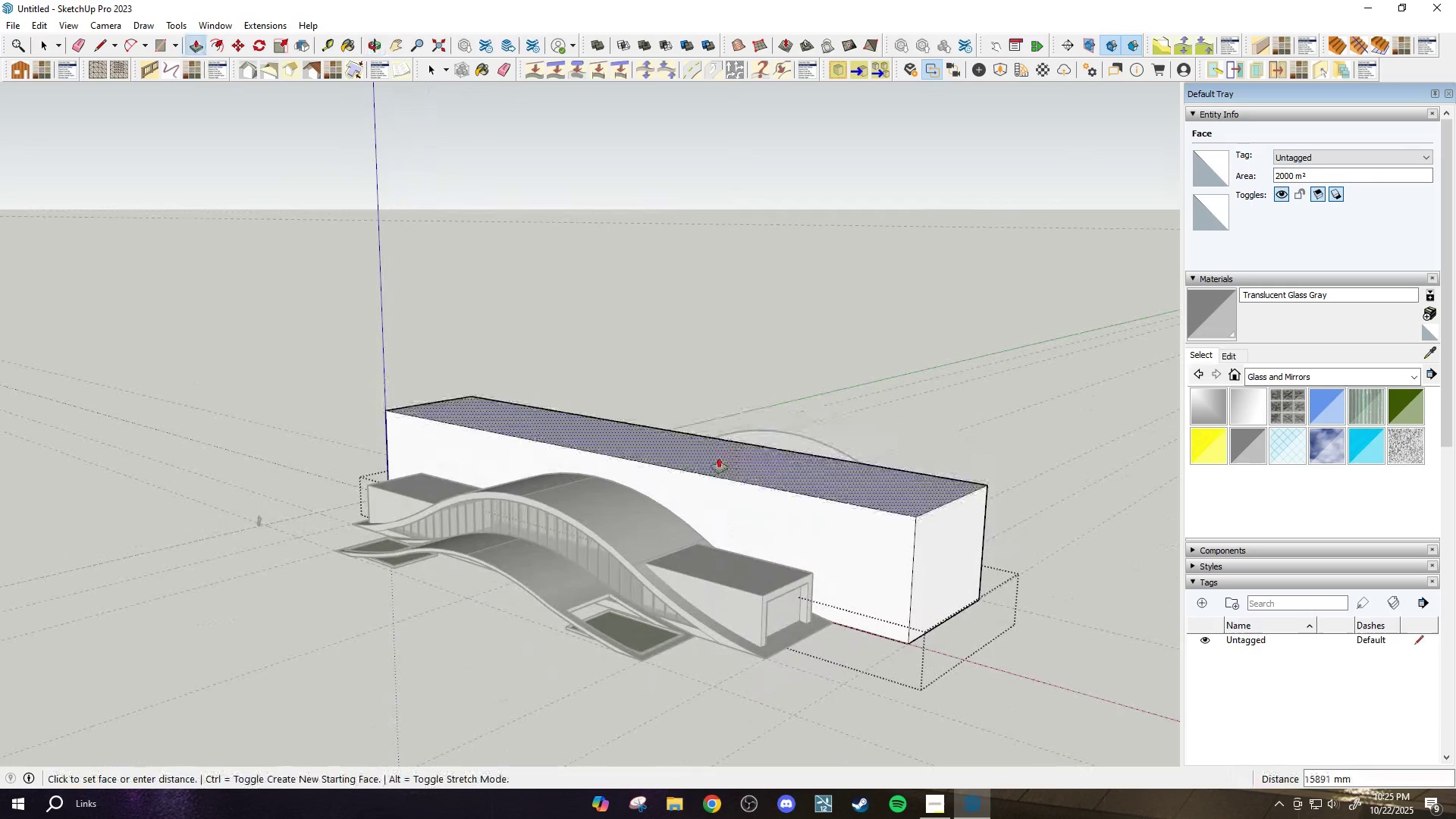 
wait(5.94)
 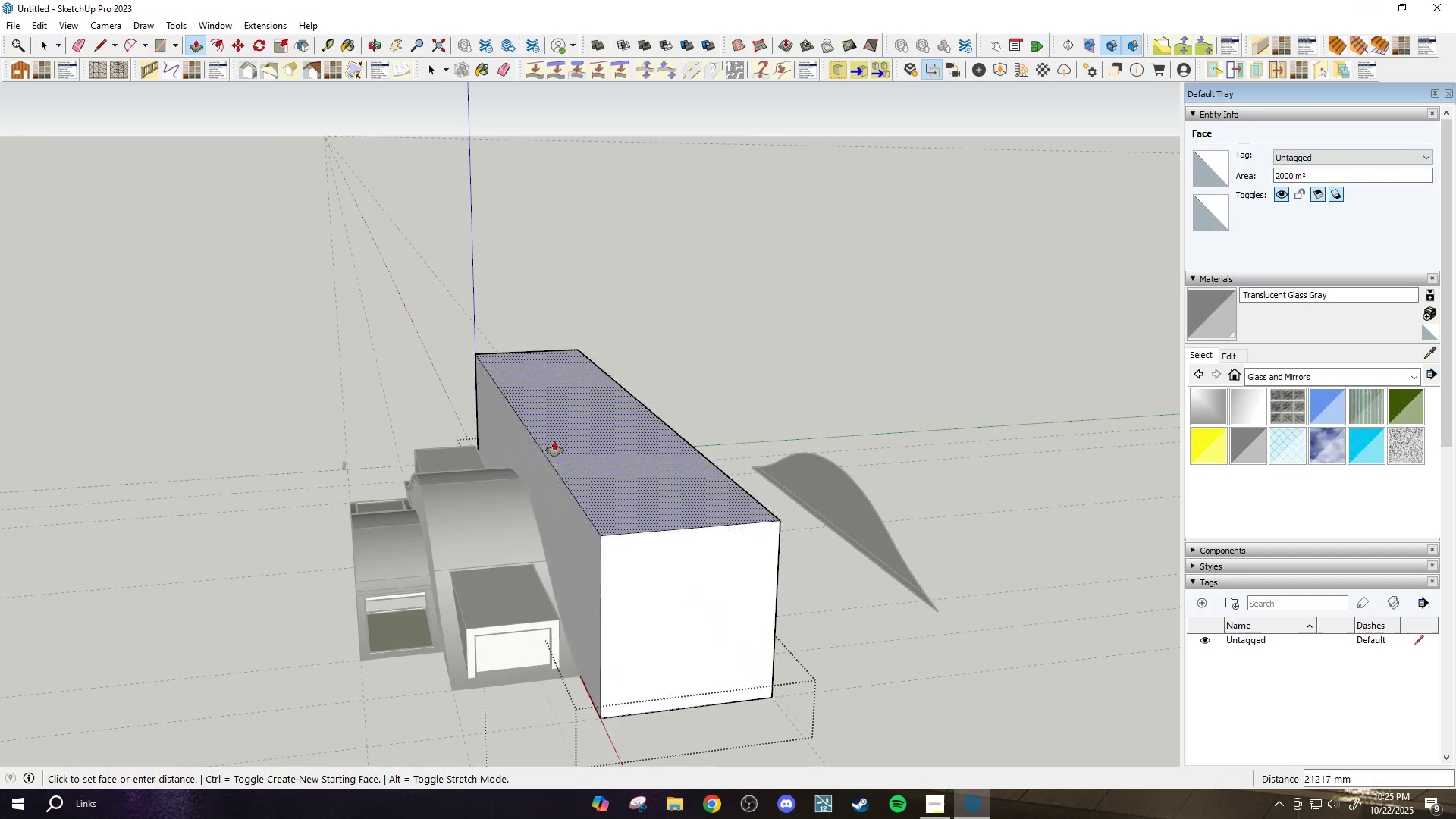 
scroll: coordinate [671, 450], scroll_direction: up, amount: 3.0
 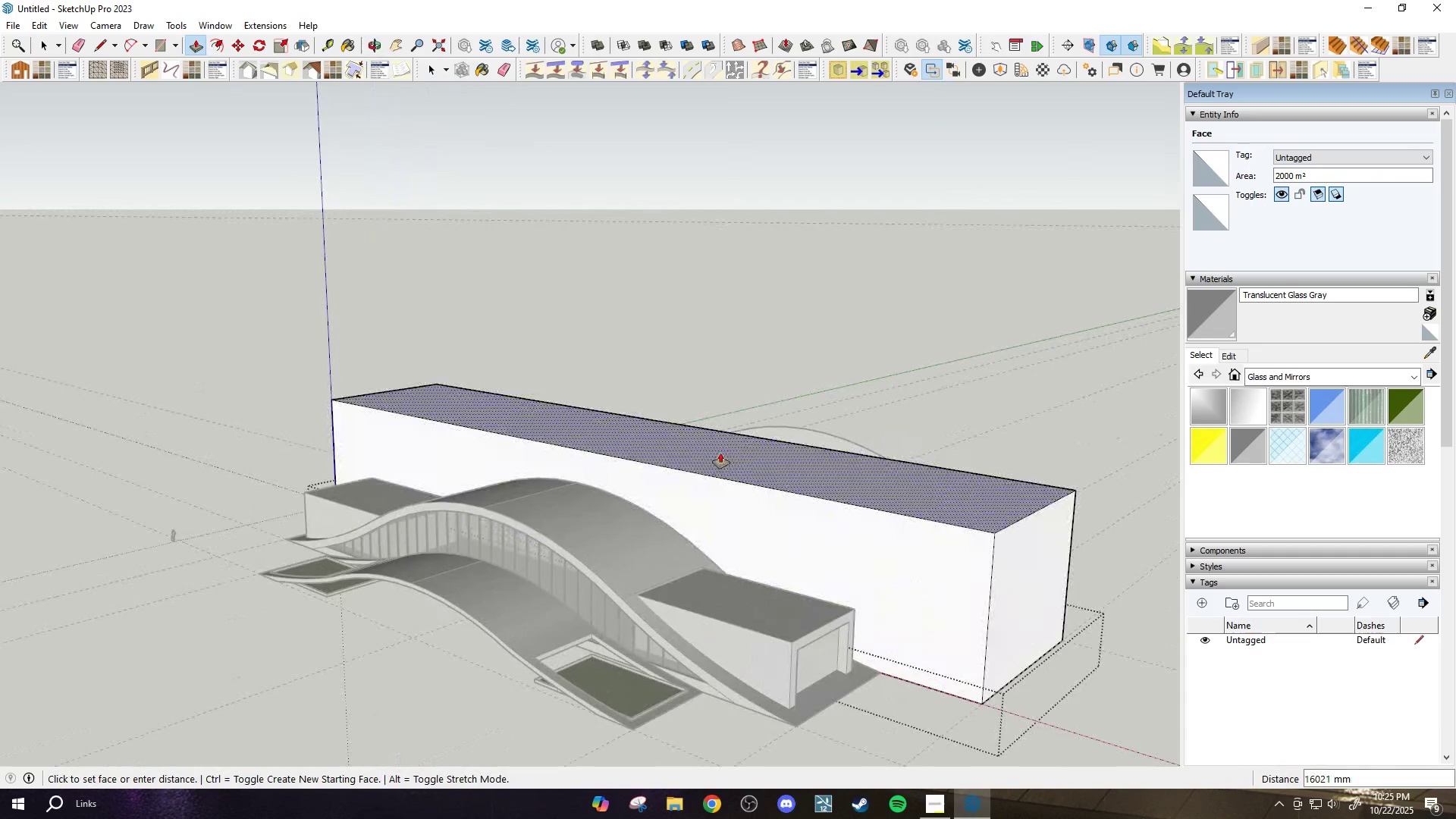 
type(20000)
 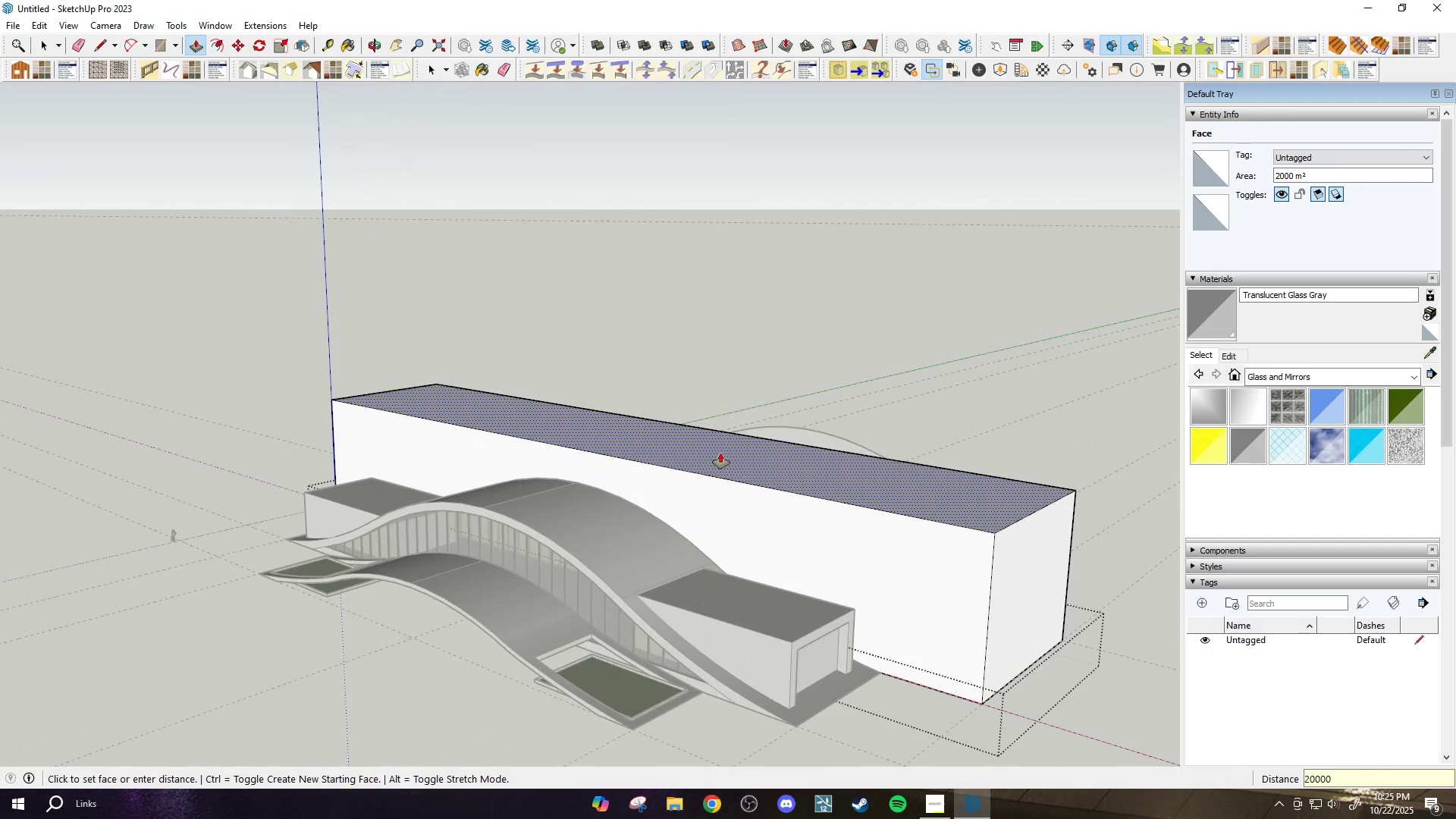 
key(Enter)
 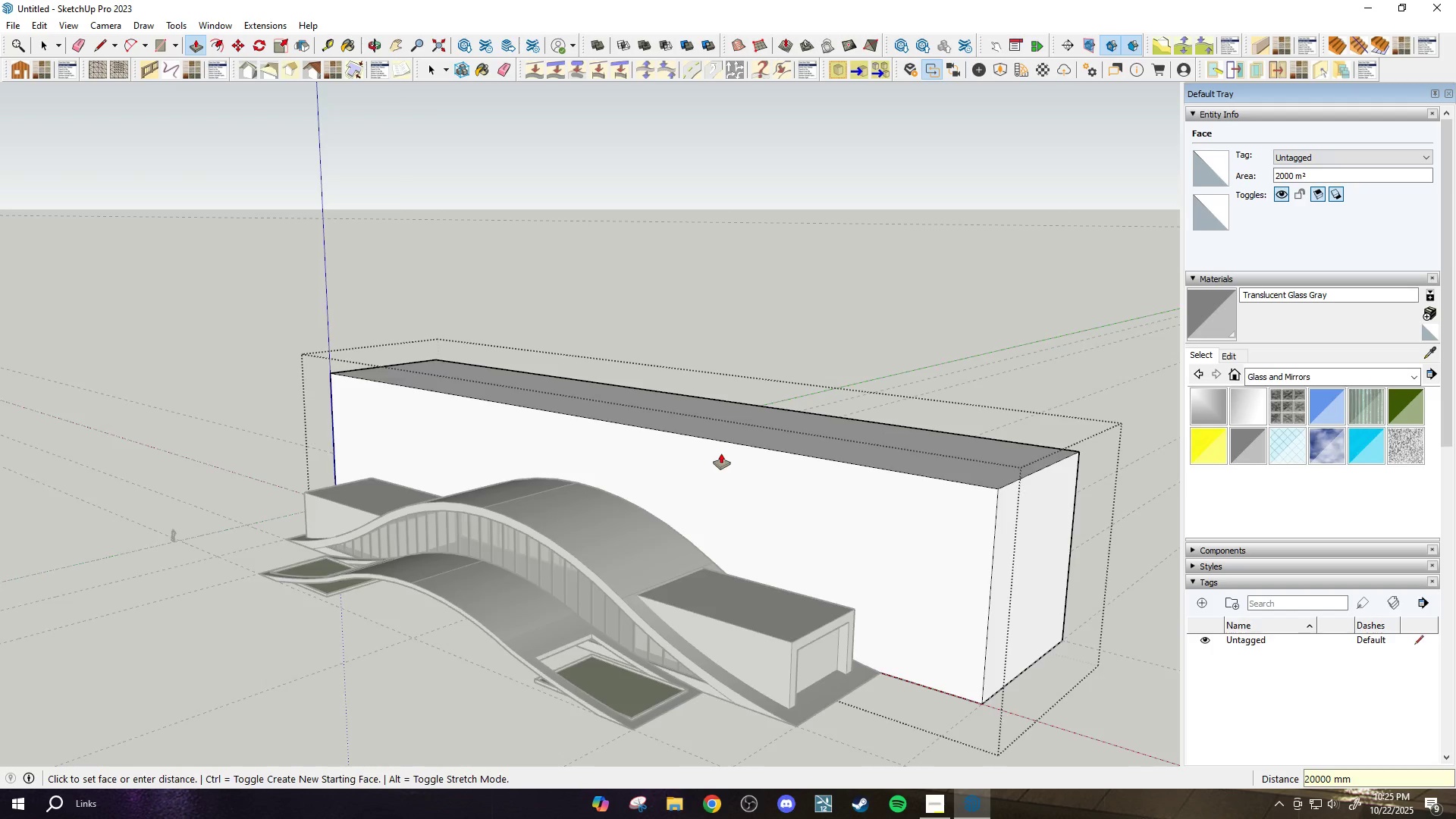 
scroll: coordinate [723, 463], scroll_direction: down, amount: 3.0
 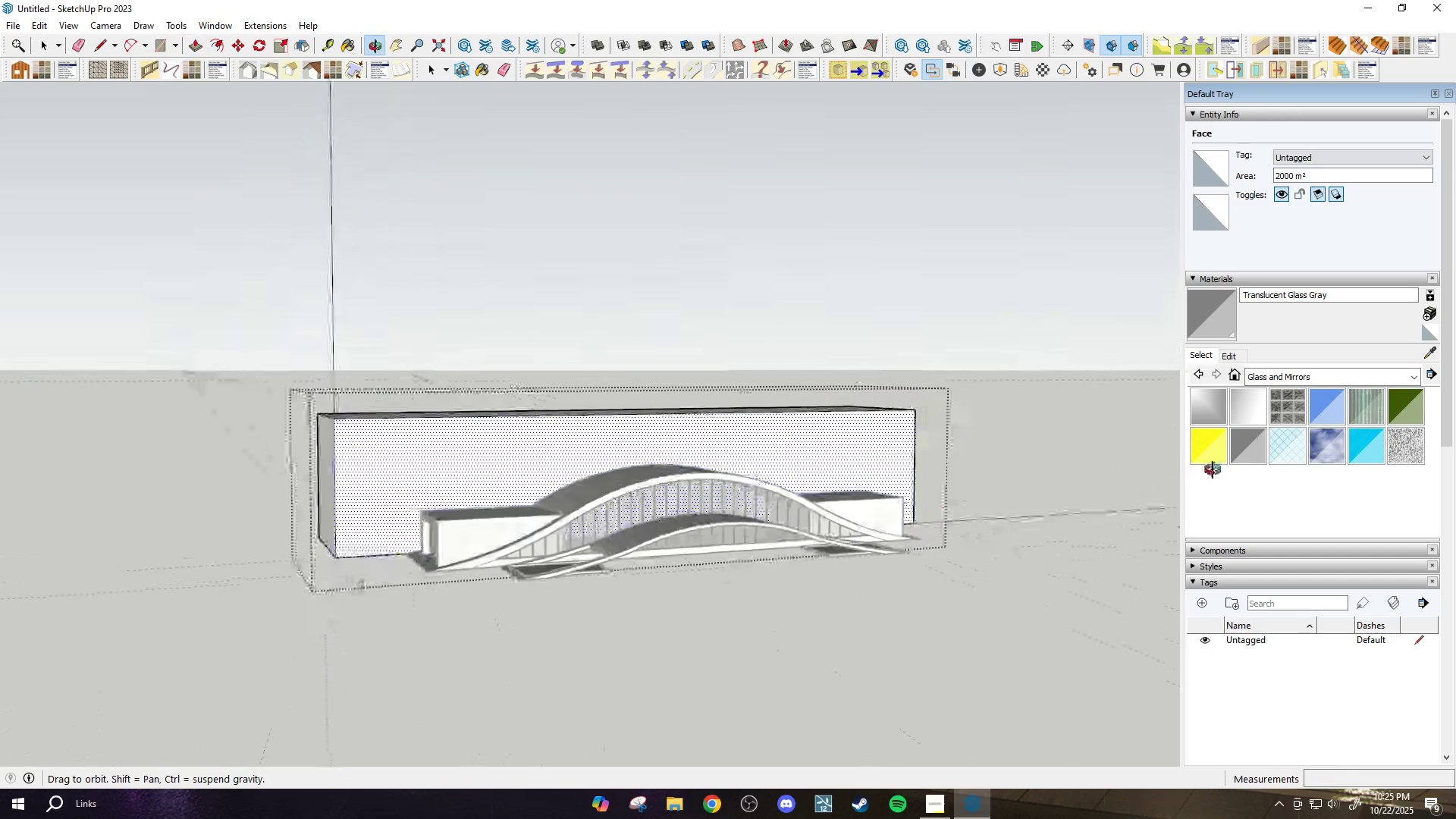 
scroll: coordinate [560, 510], scroll_direction: up, amount: 7.0
 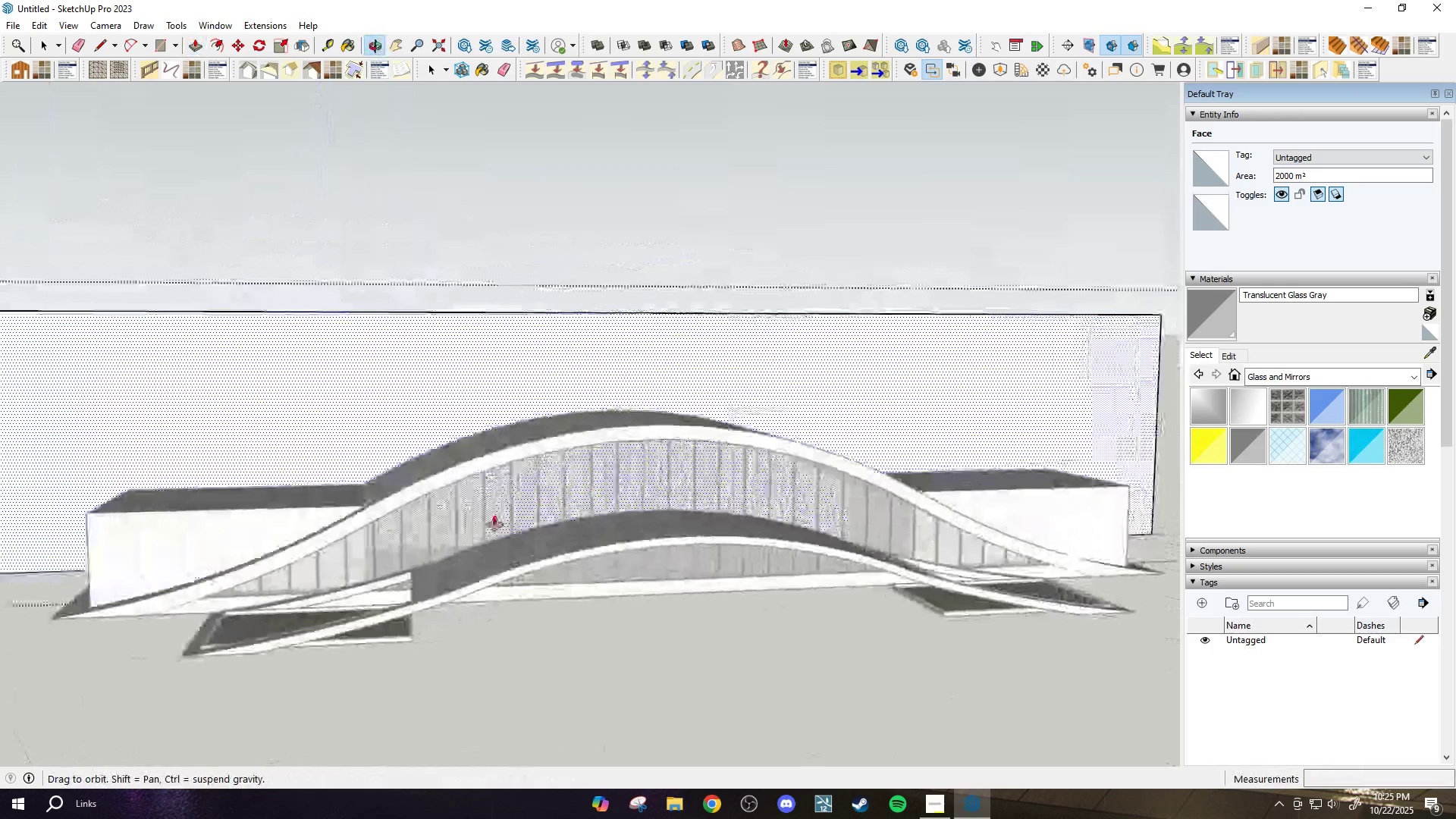 
scroll: coordinate [597, 529], scroll_direction: down, amount: 2.0
 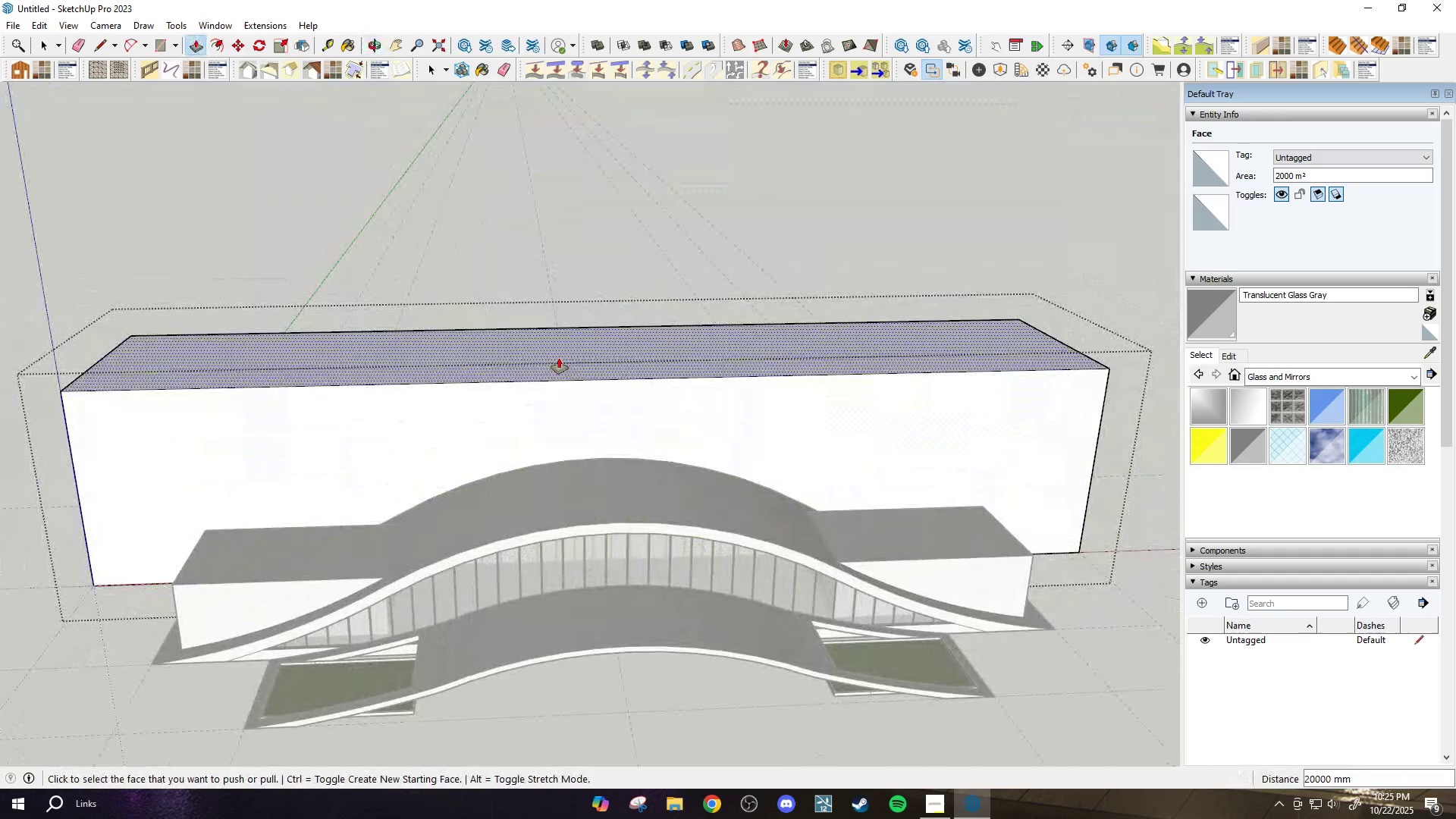 
scroll: coordinate [596, 417], scroll_direction: up, amount: 1.0
 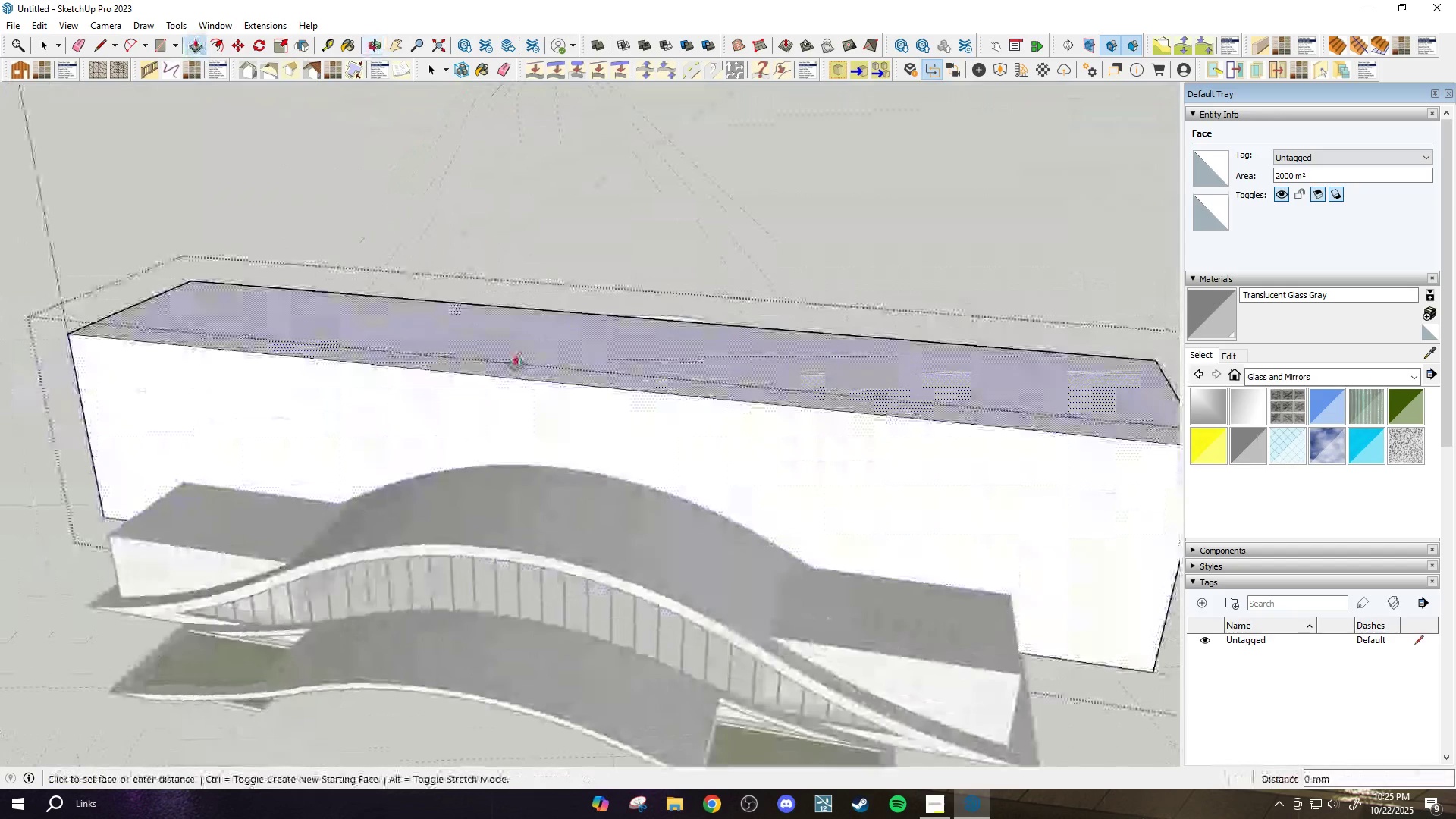 
left_click([516, 355])
 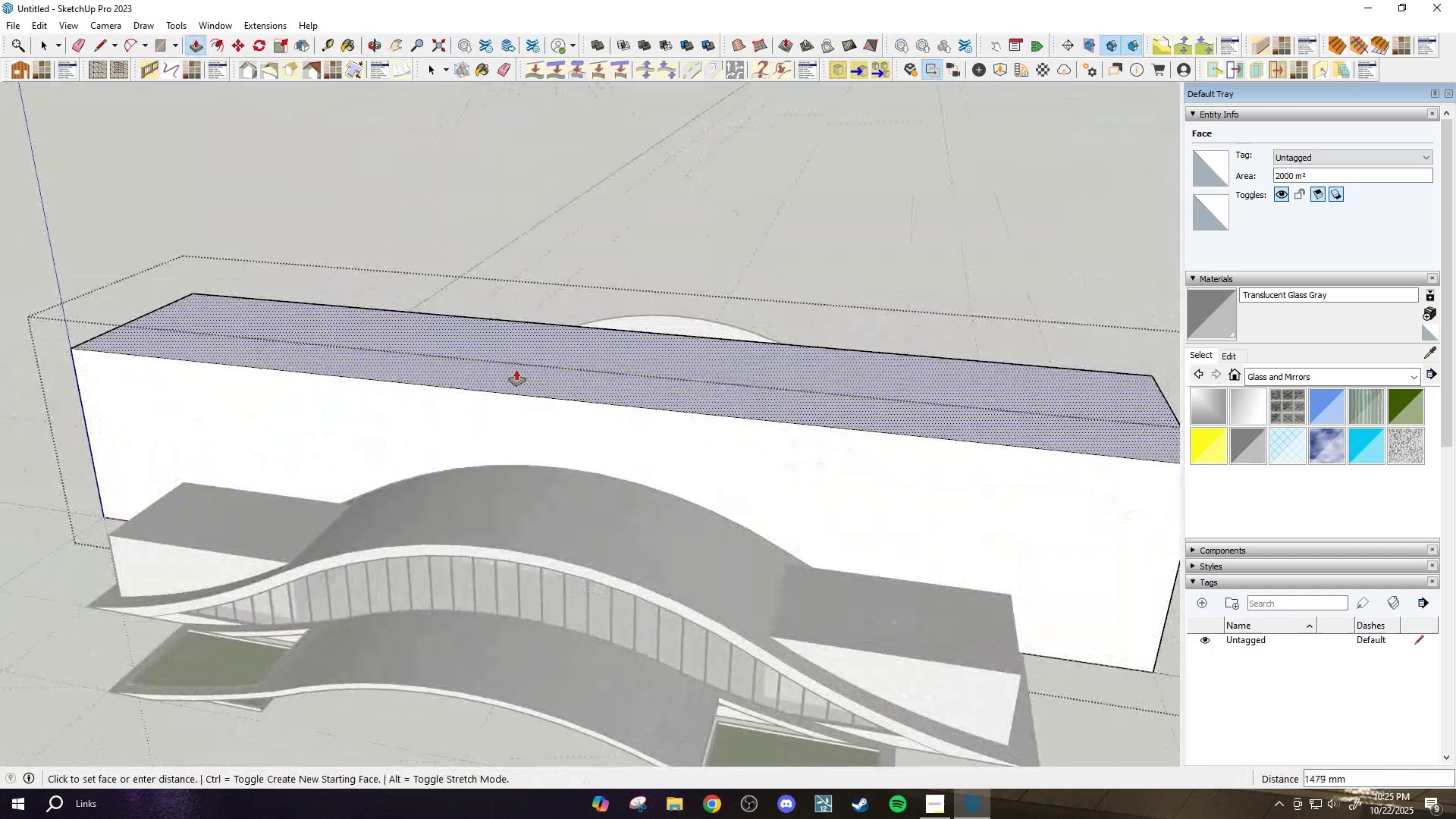 
type(10000)
 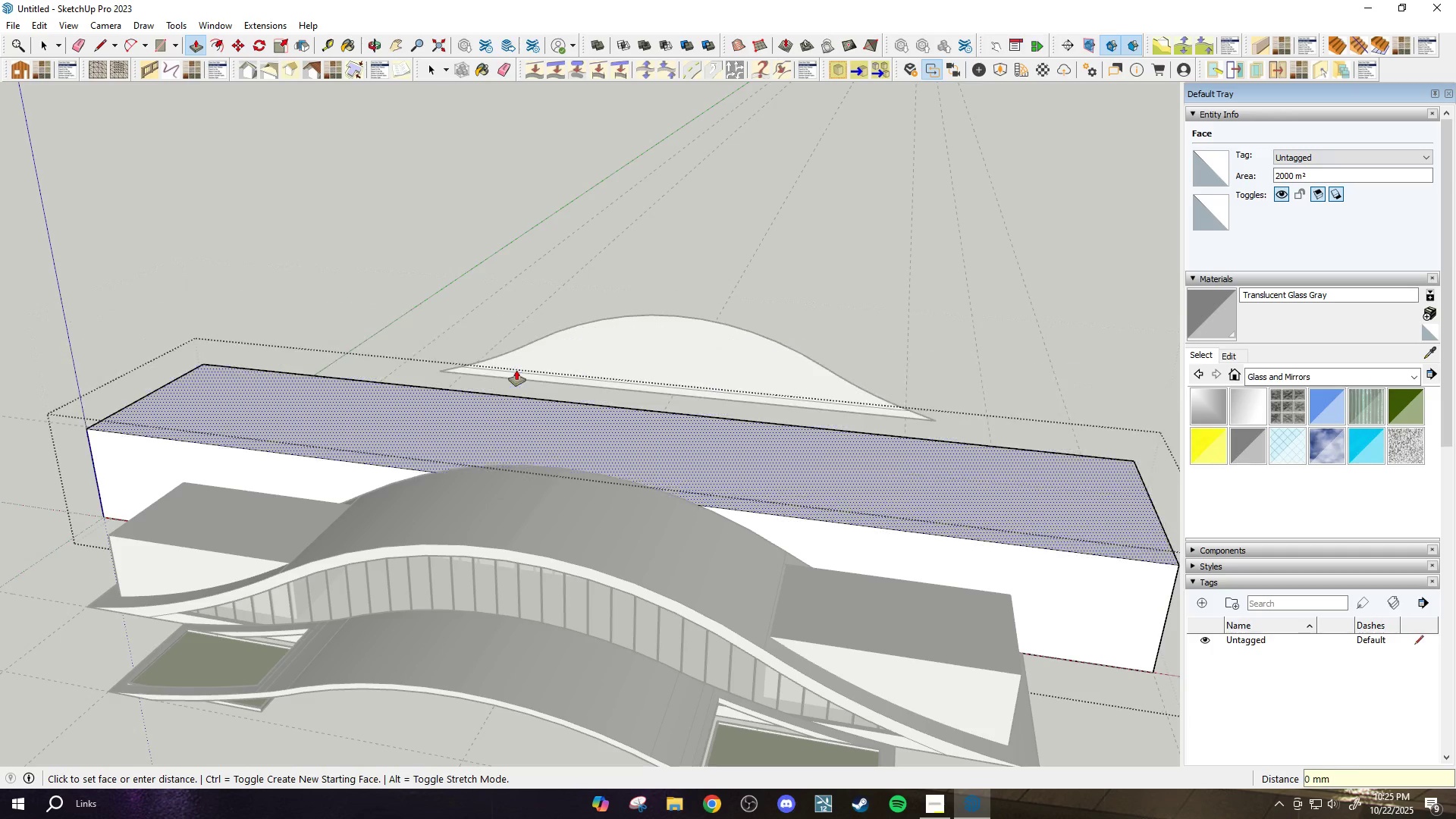 
key(Enter)
 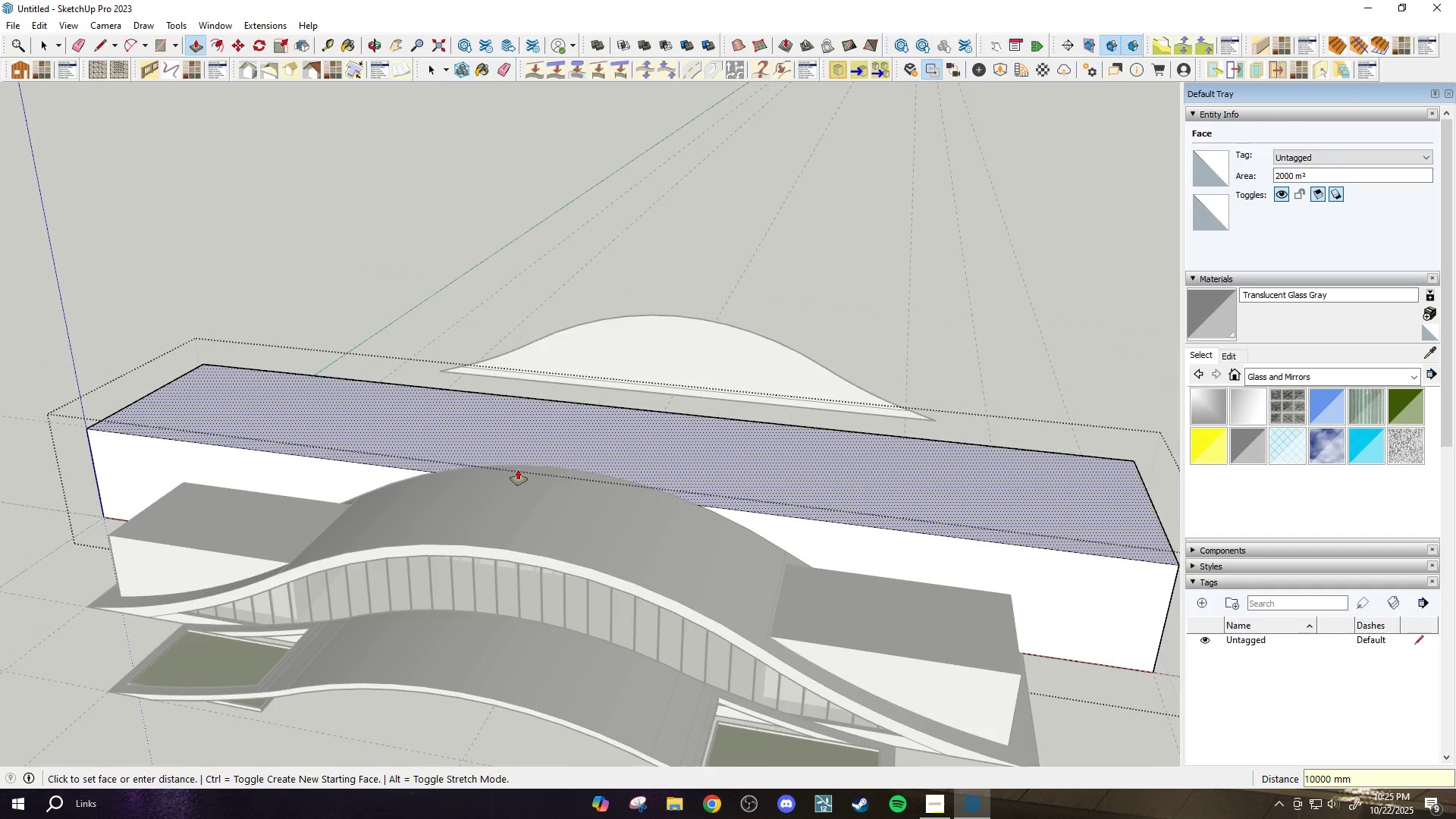 
scroll: coordinate [517, 470], scroll_direction: down, amount: 1.0
 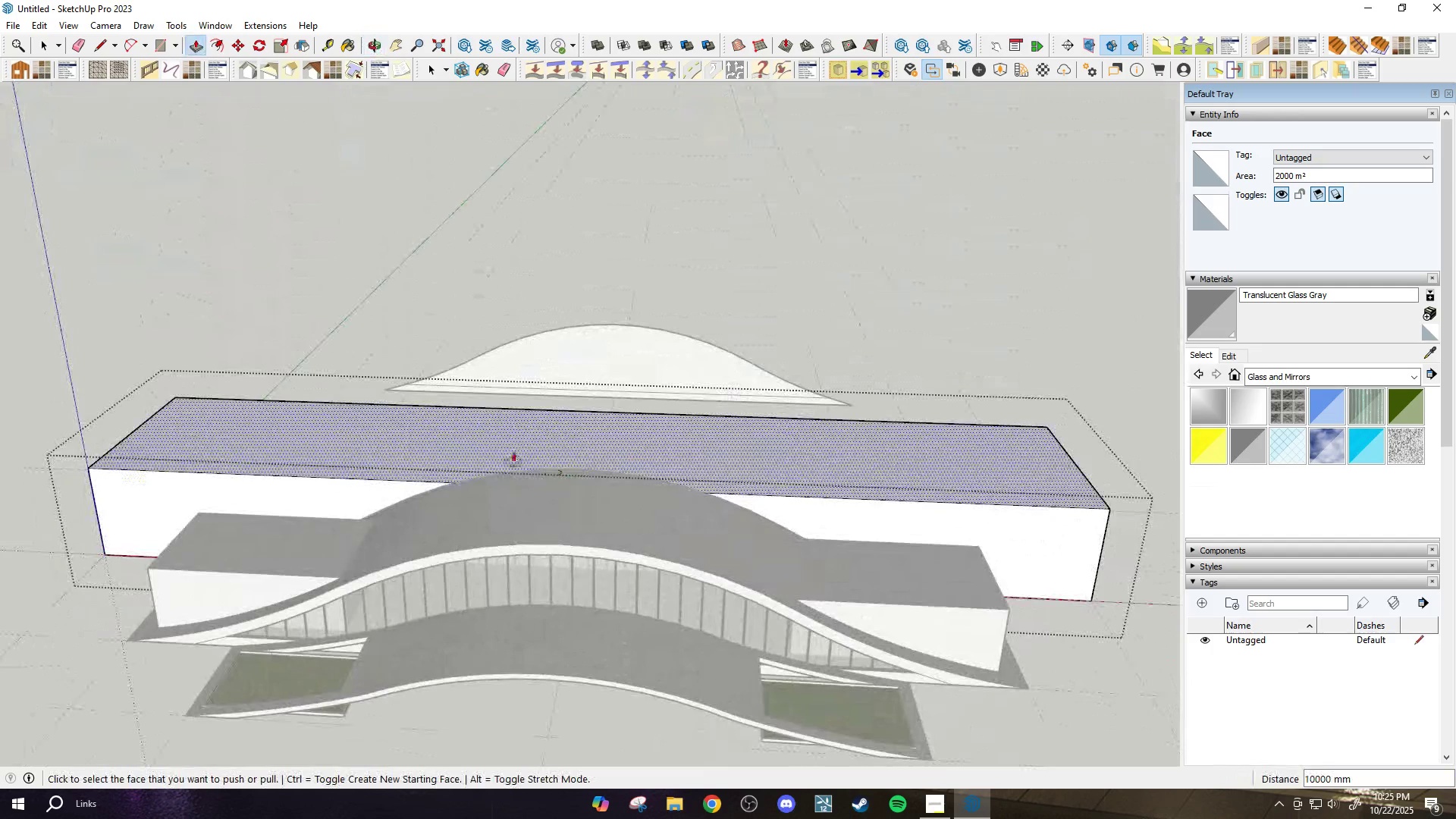 
left_click([496, 447])
 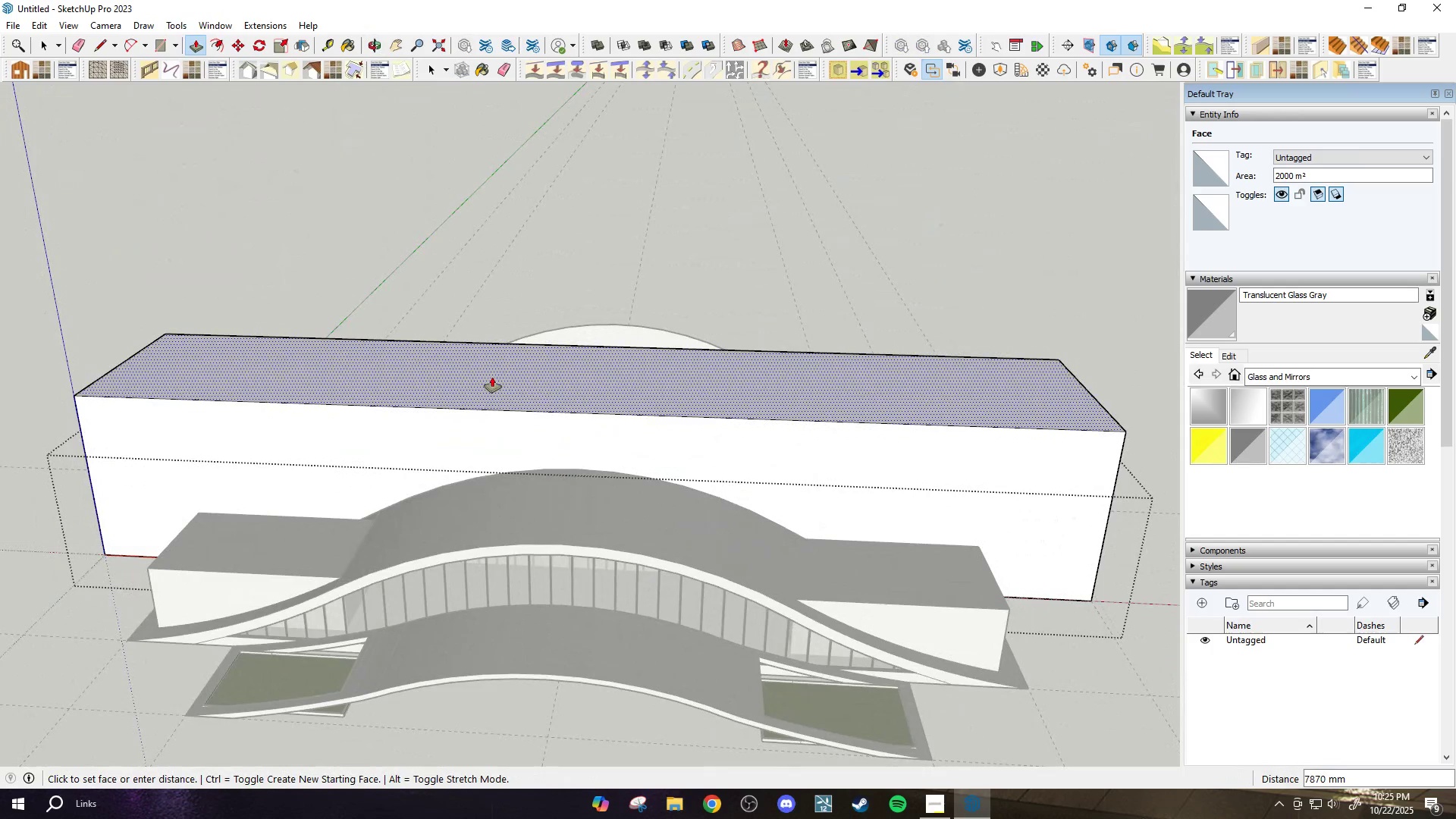 
wait(8.73)
 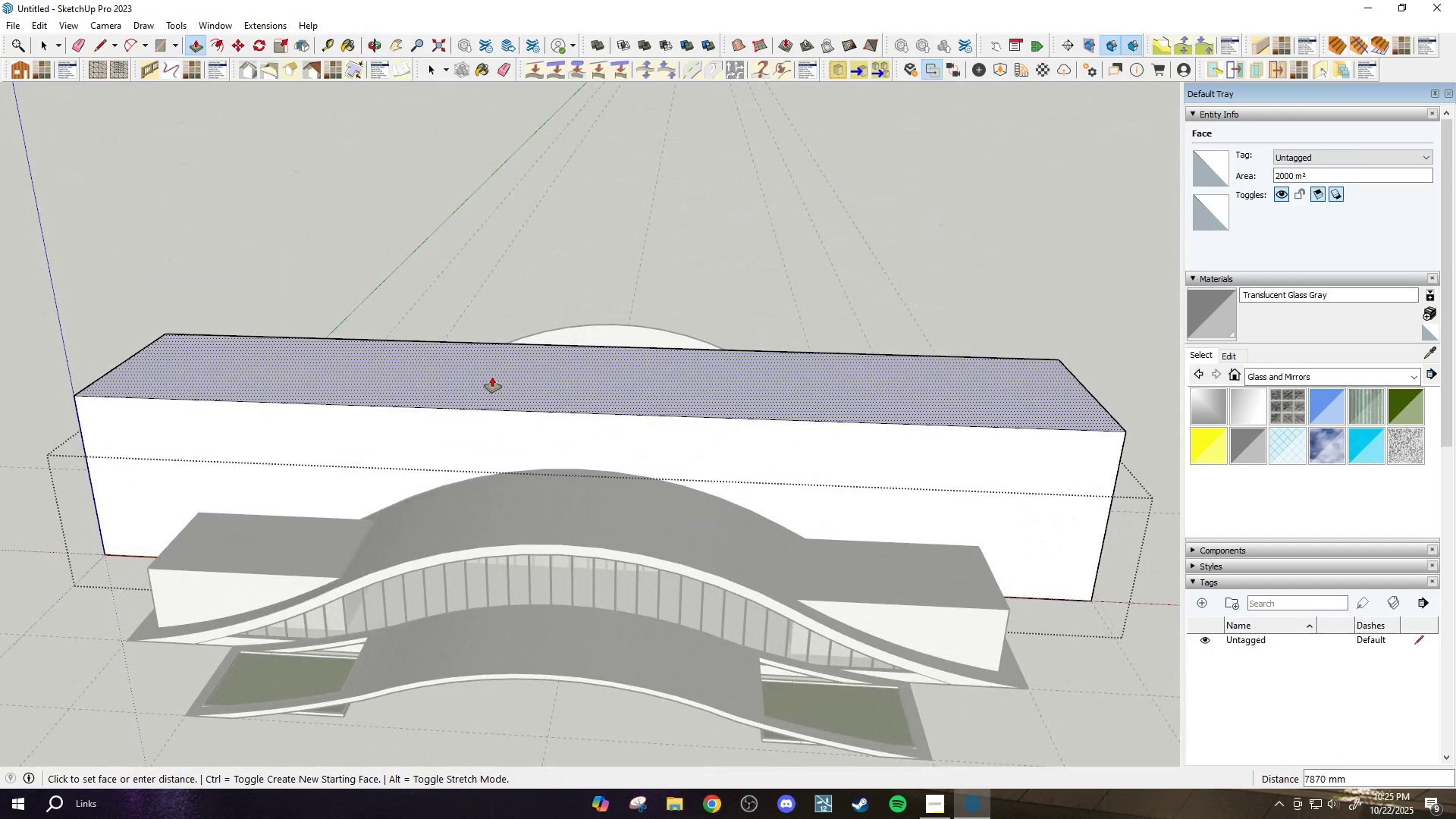 
type(7000)
 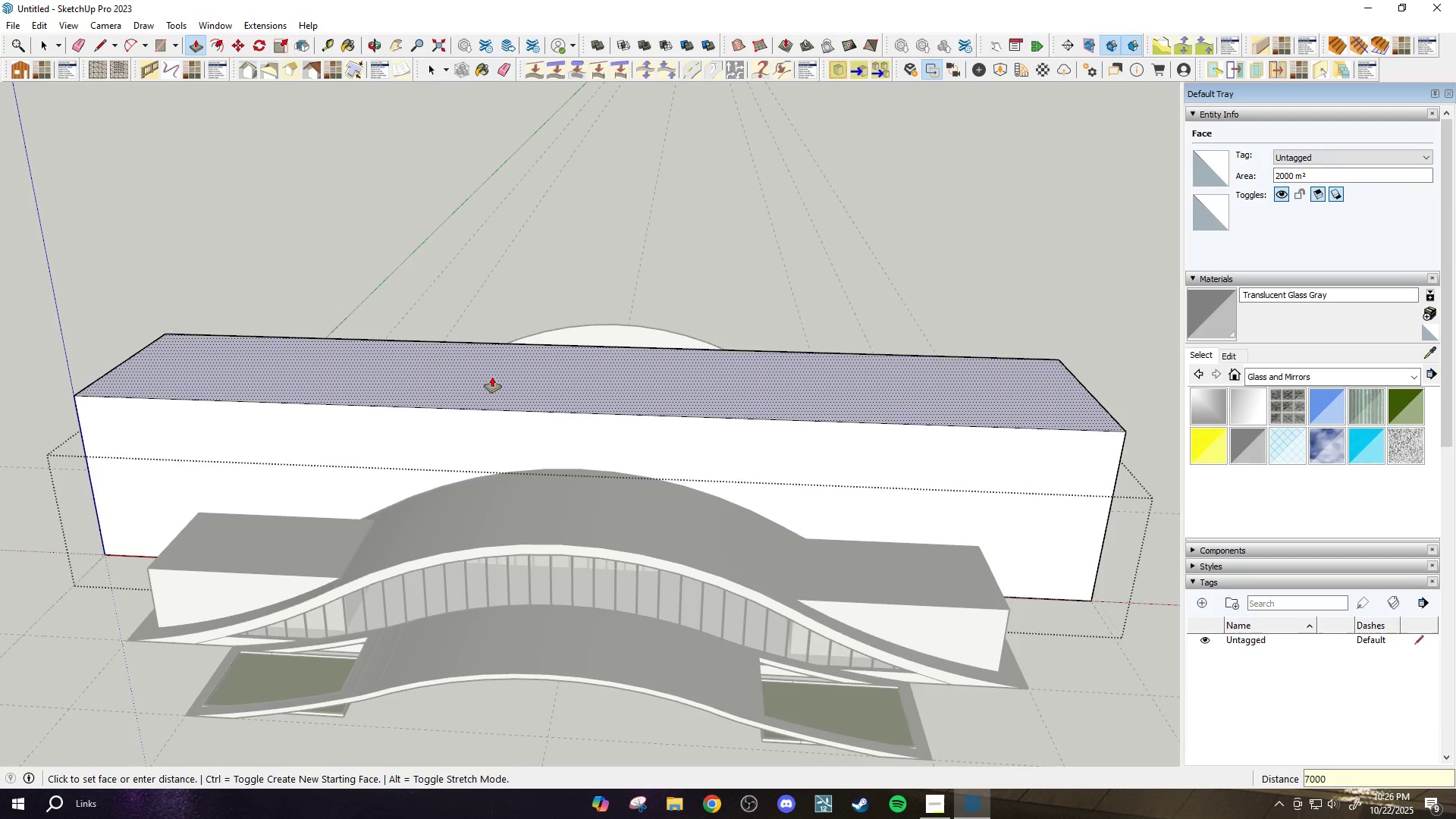 
key(Enter)
 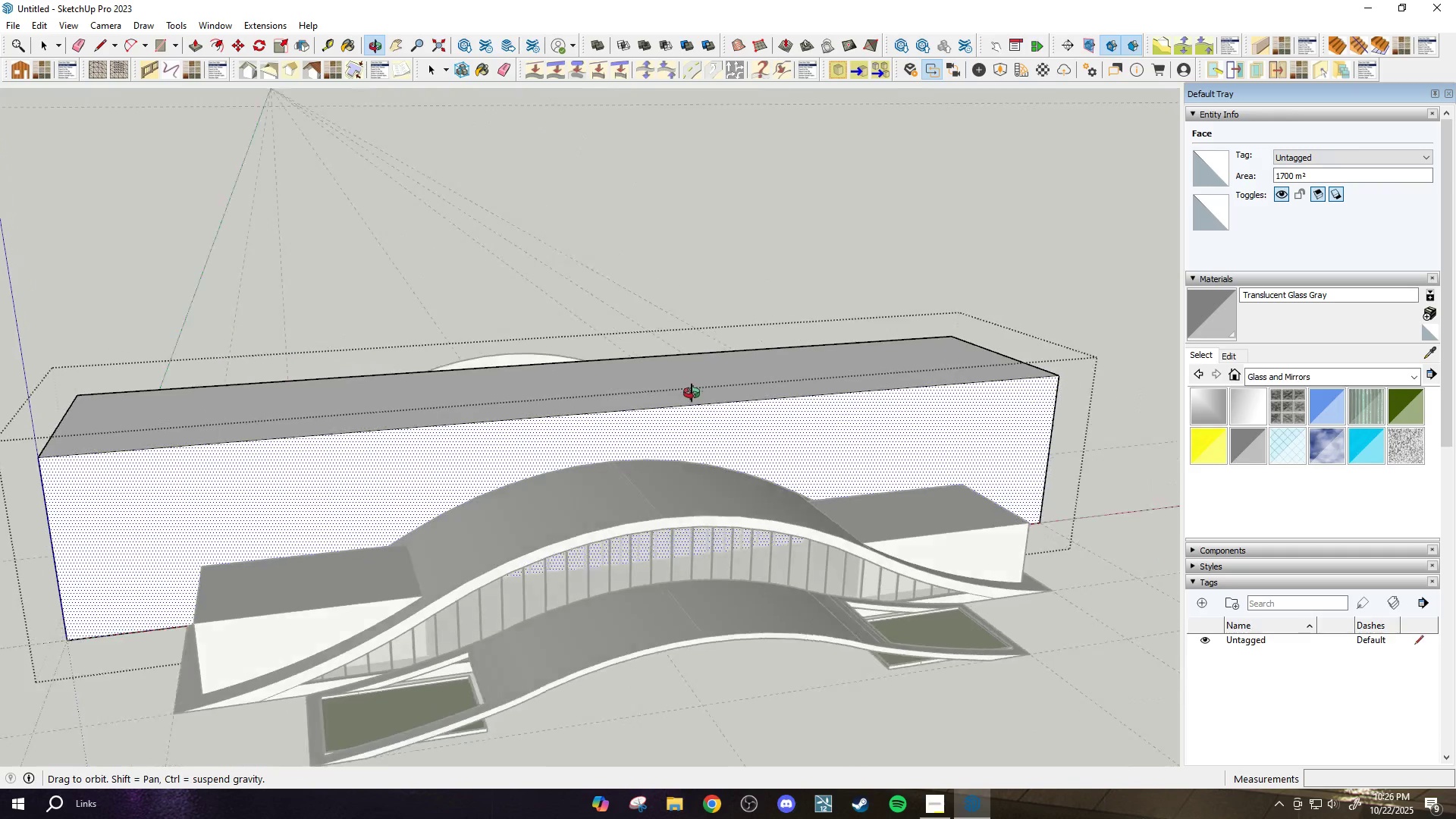 
scroll: coordinate [710, 401], scroll_direction: down, amount: 2.0
 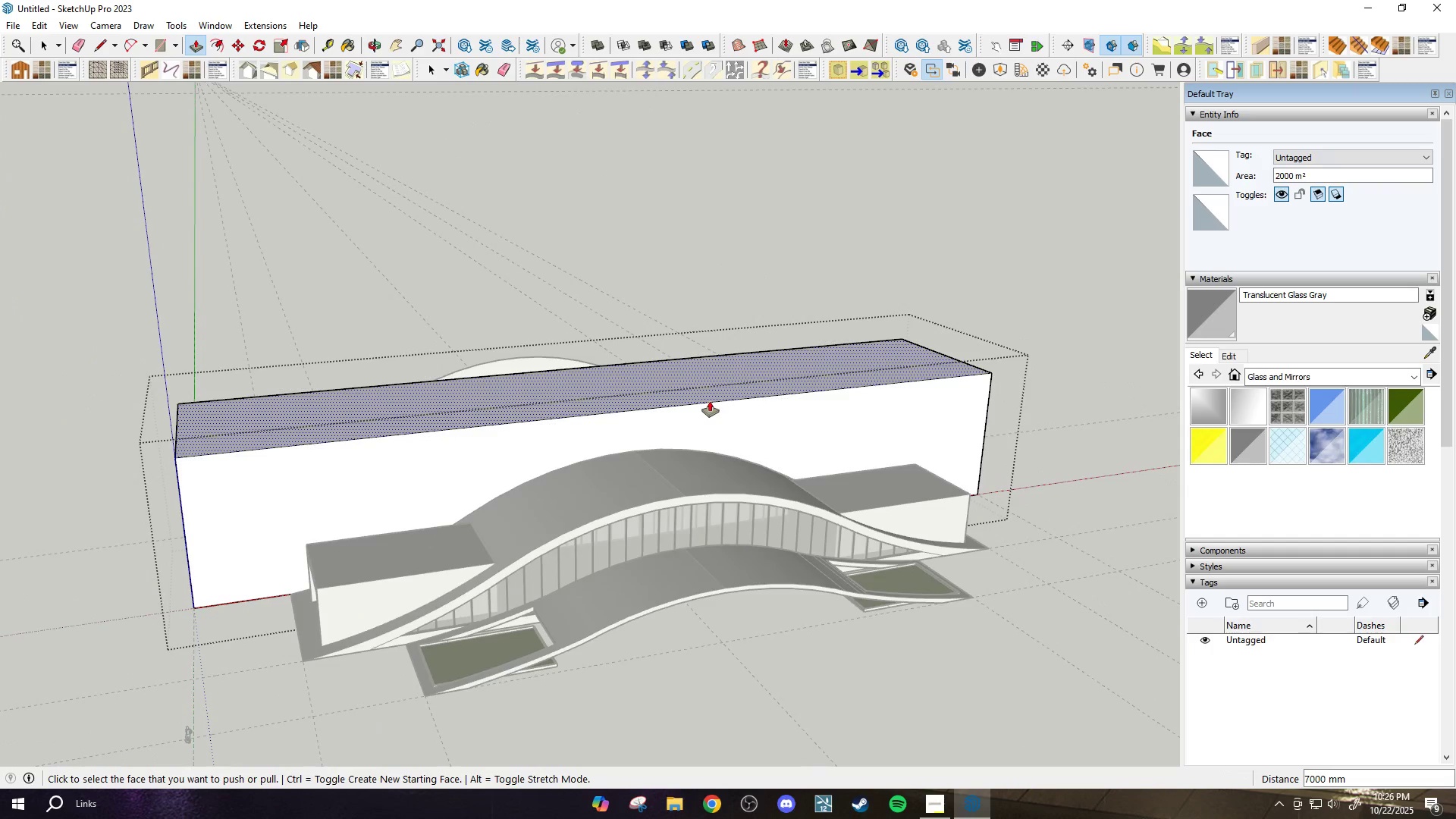 
key(Period)
 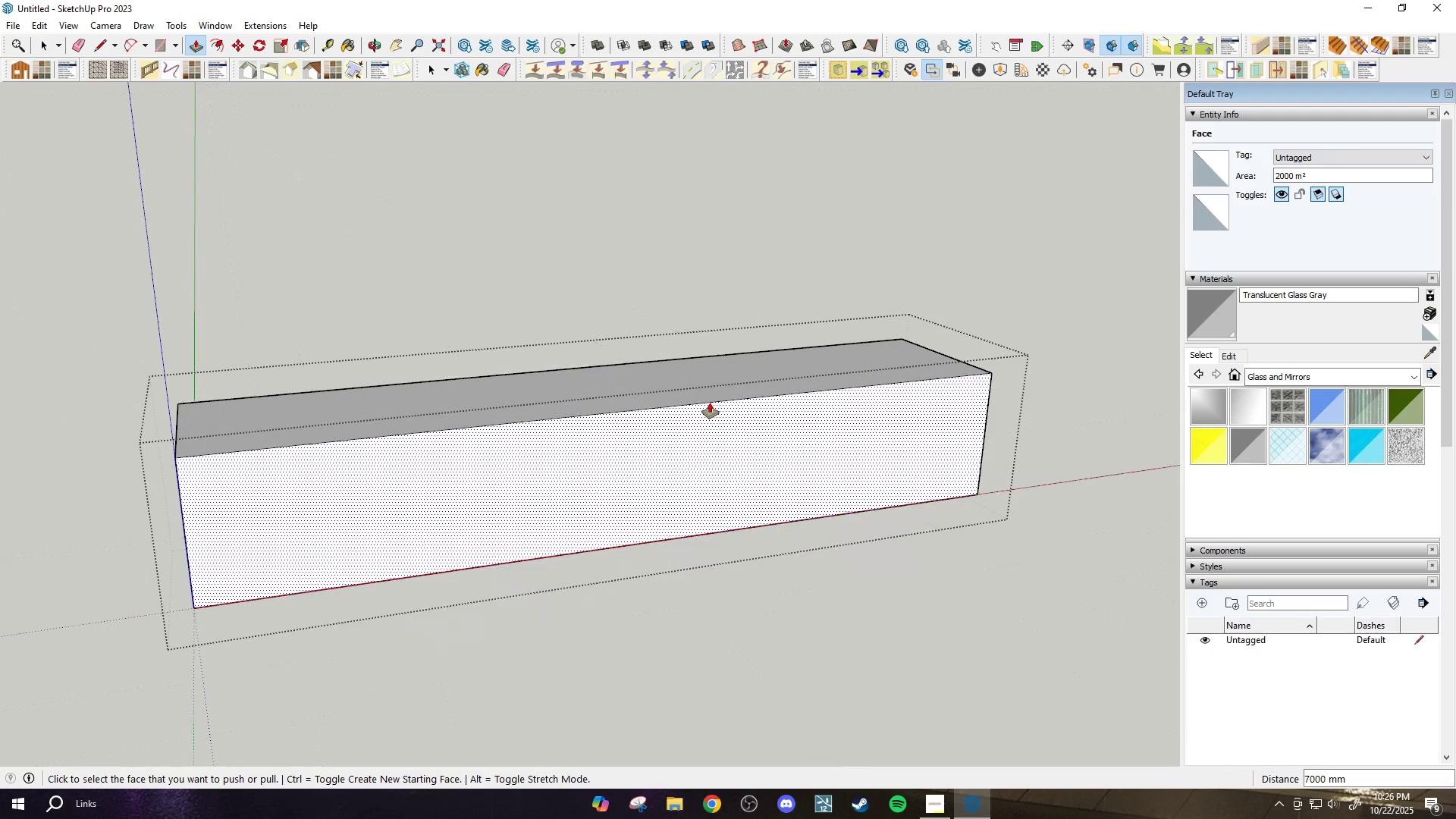 
key(Slash)
 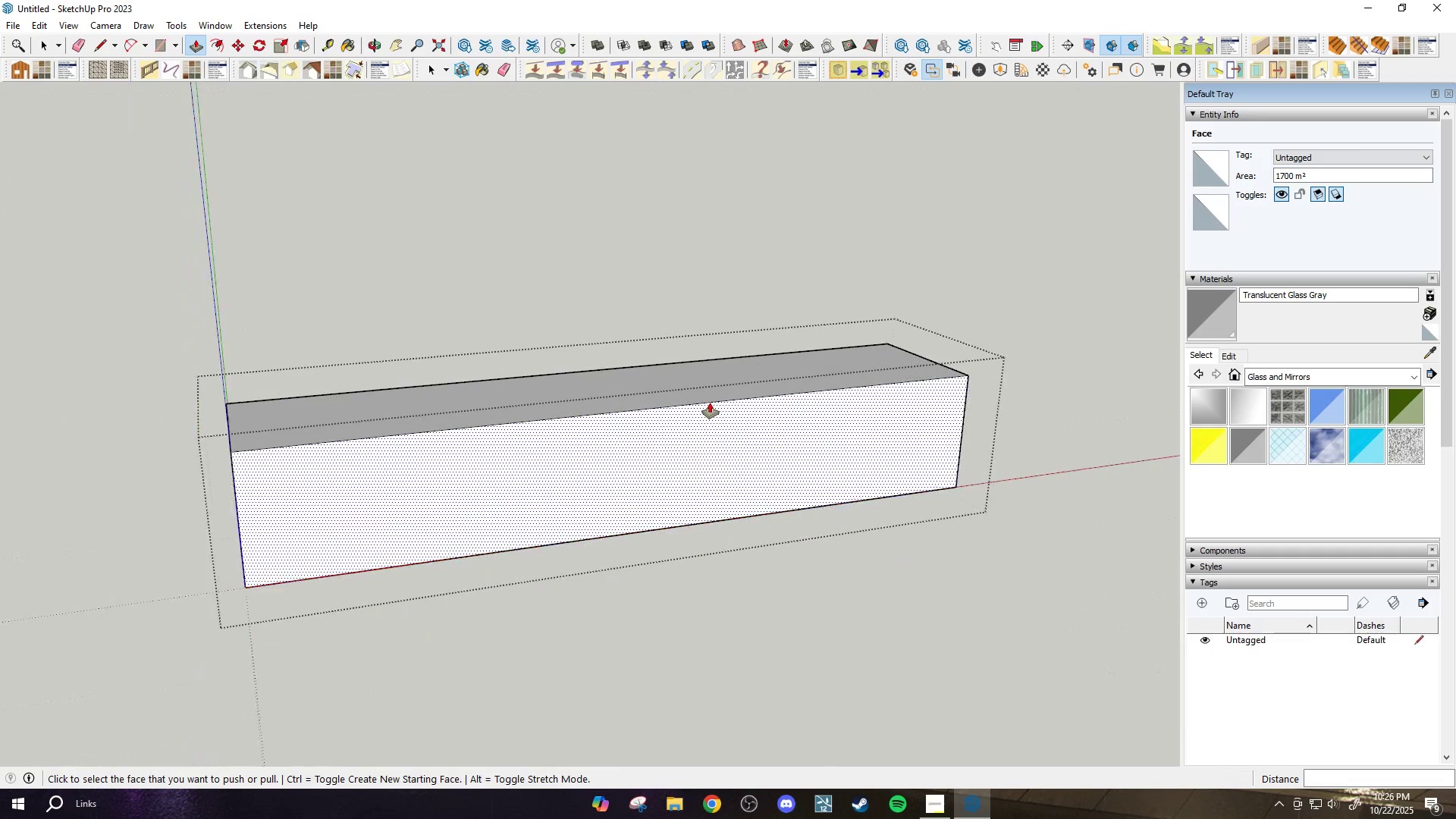 
scroll: coordinate [710, 403], scroll_direction: down, amount: 3.0
 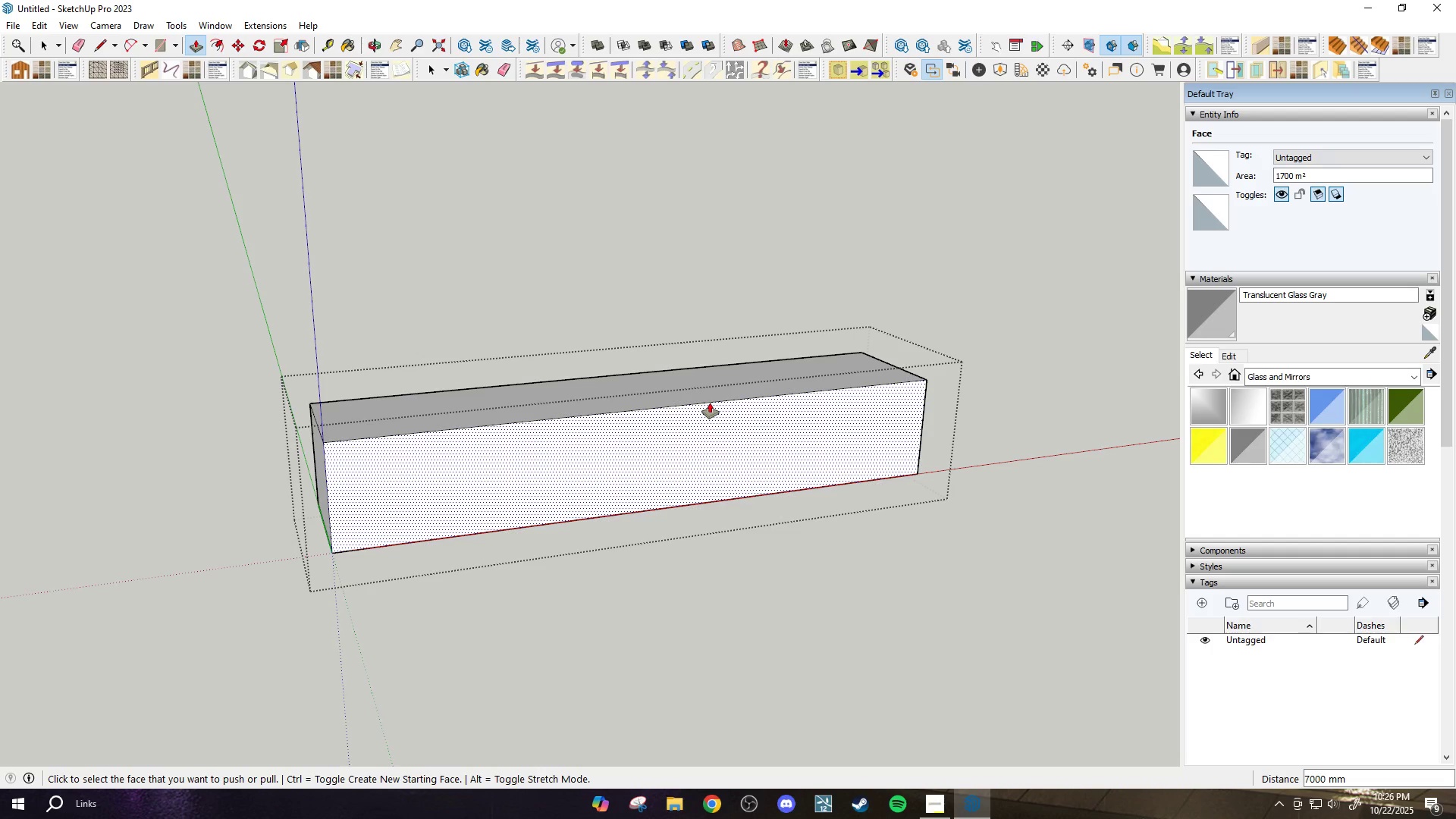 
wait(20.08)
 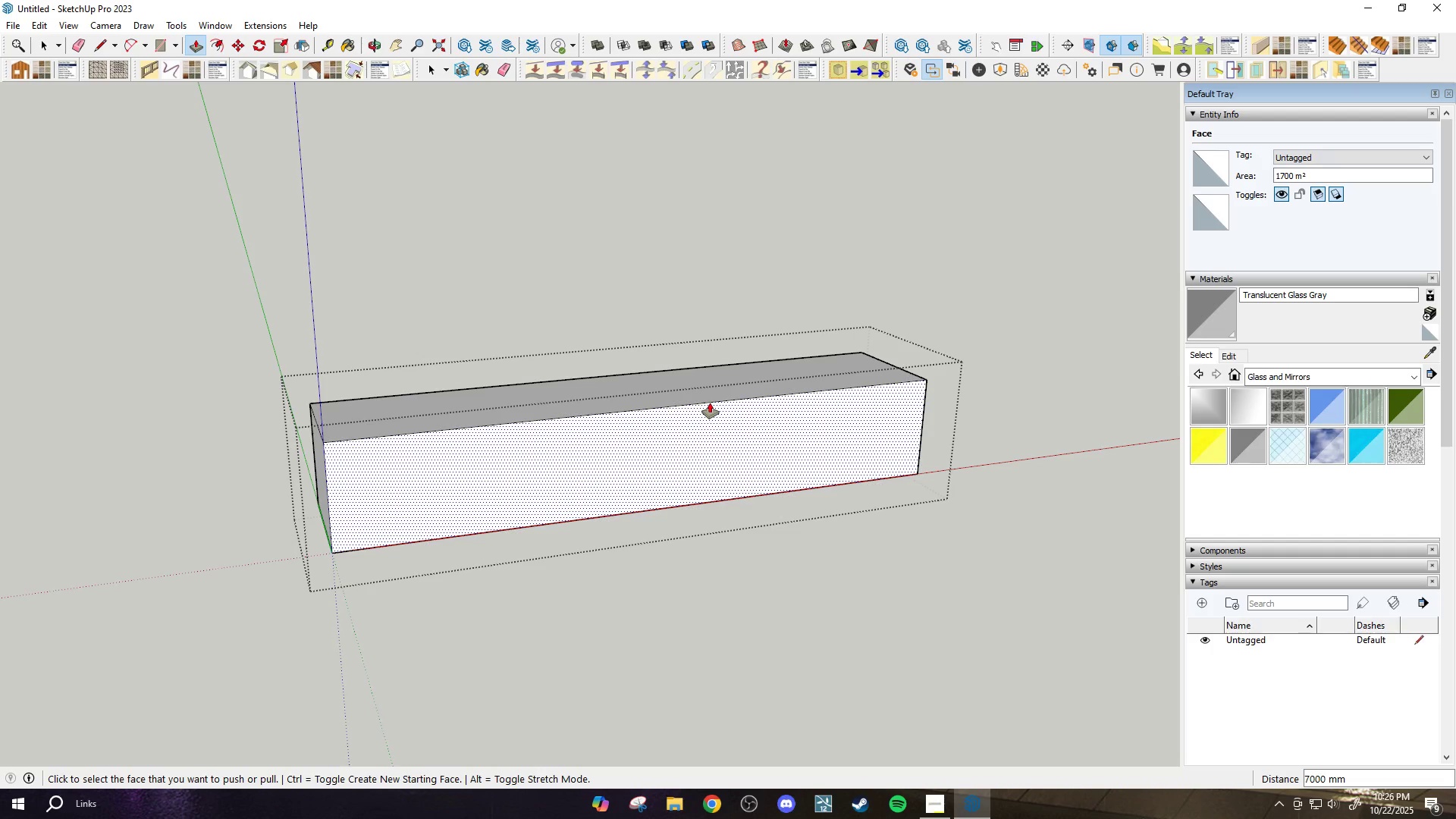 
key(T)
 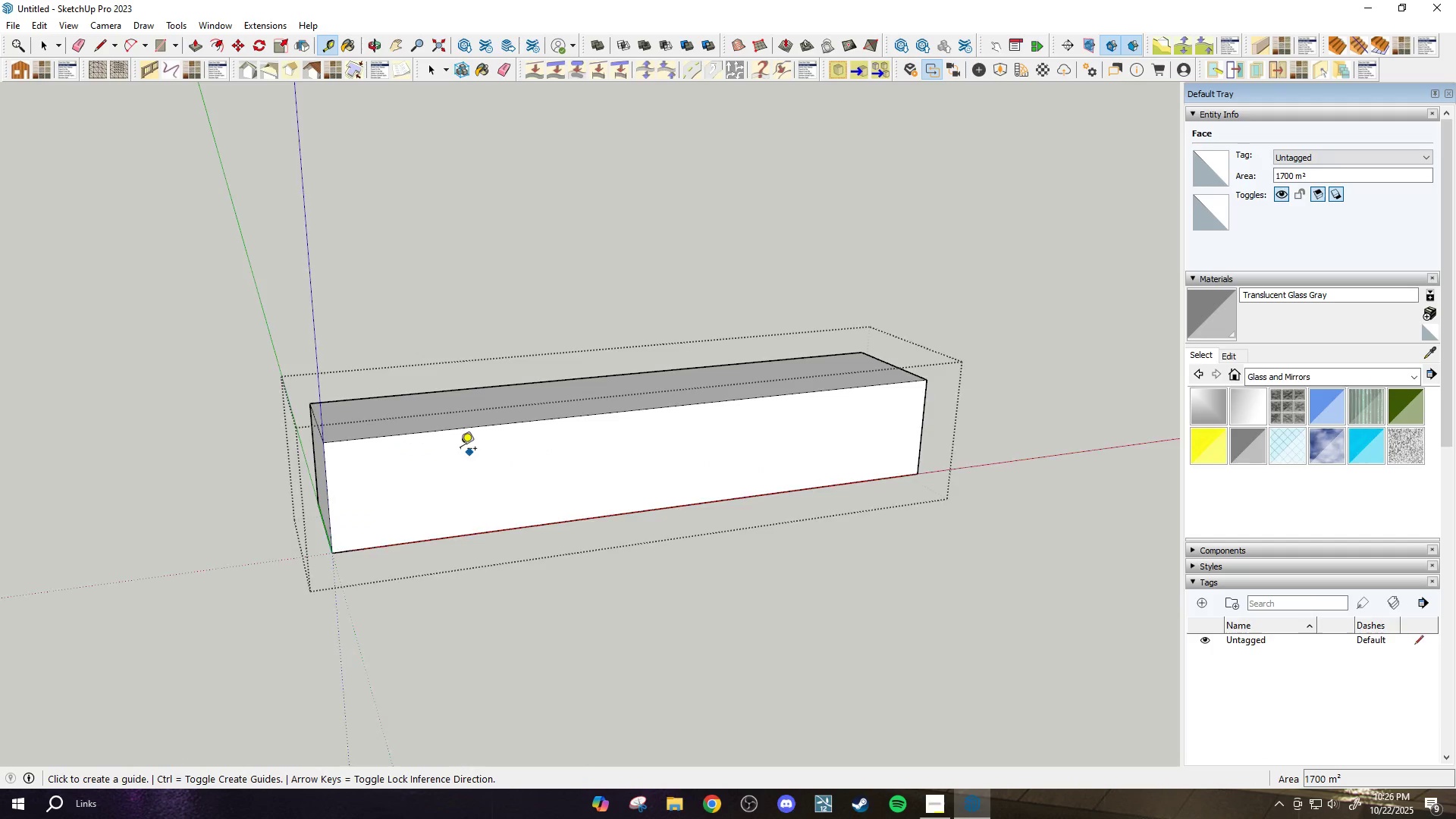 
scroll: coordinate [632, 502], scroll_direction: up, amount: 2.0
 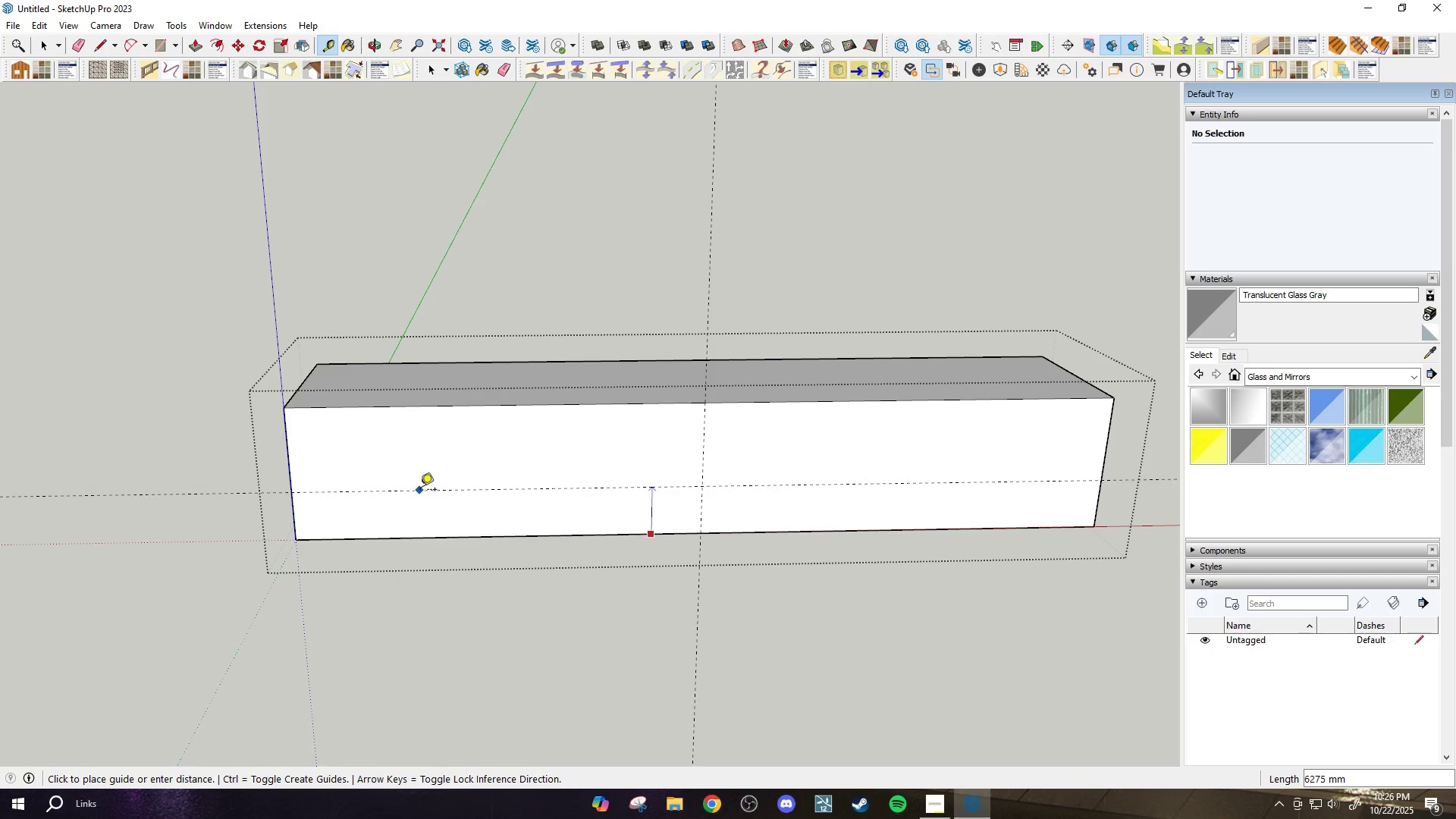 
left_click([425, 484])
 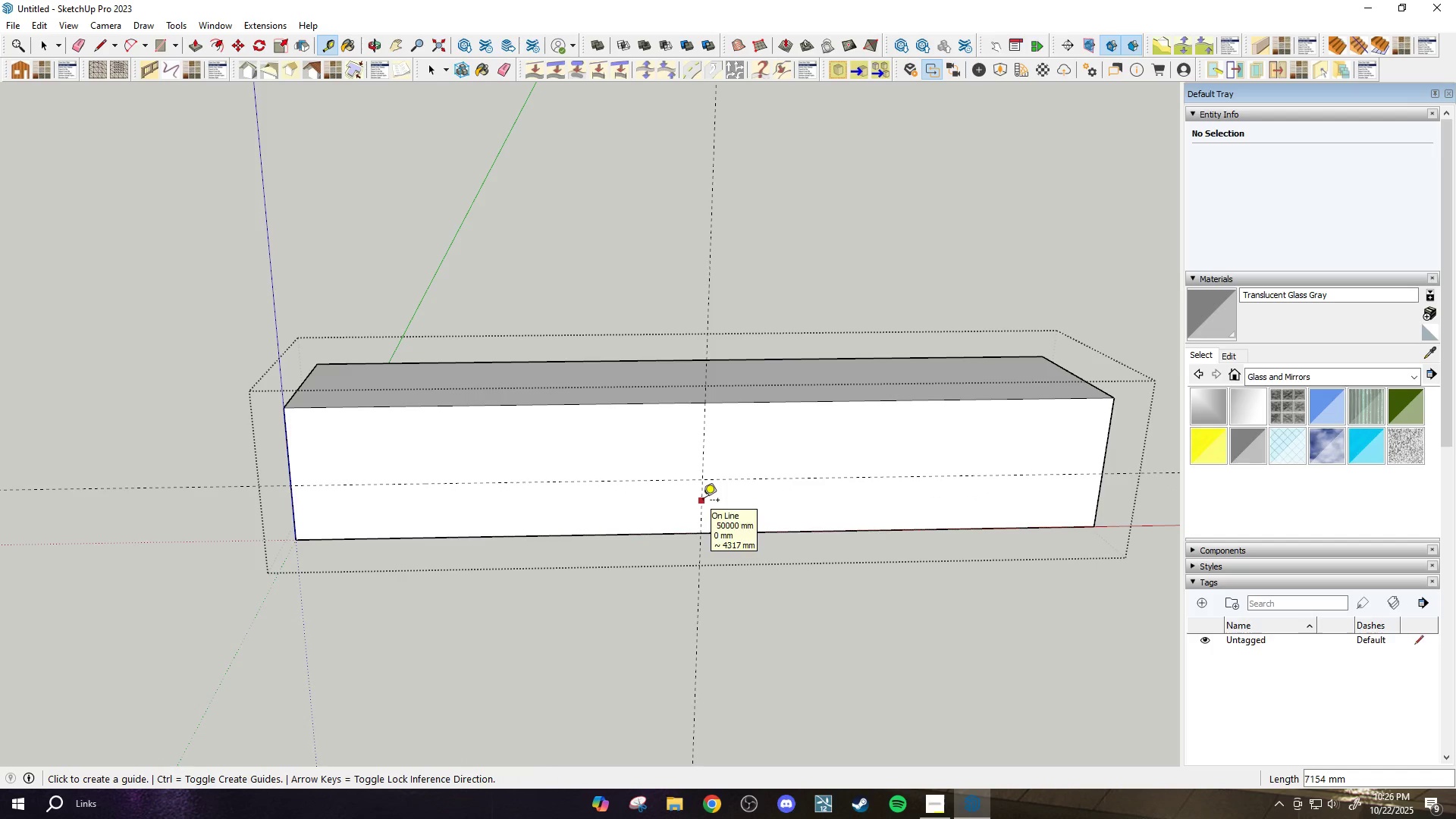 
key(Period)
 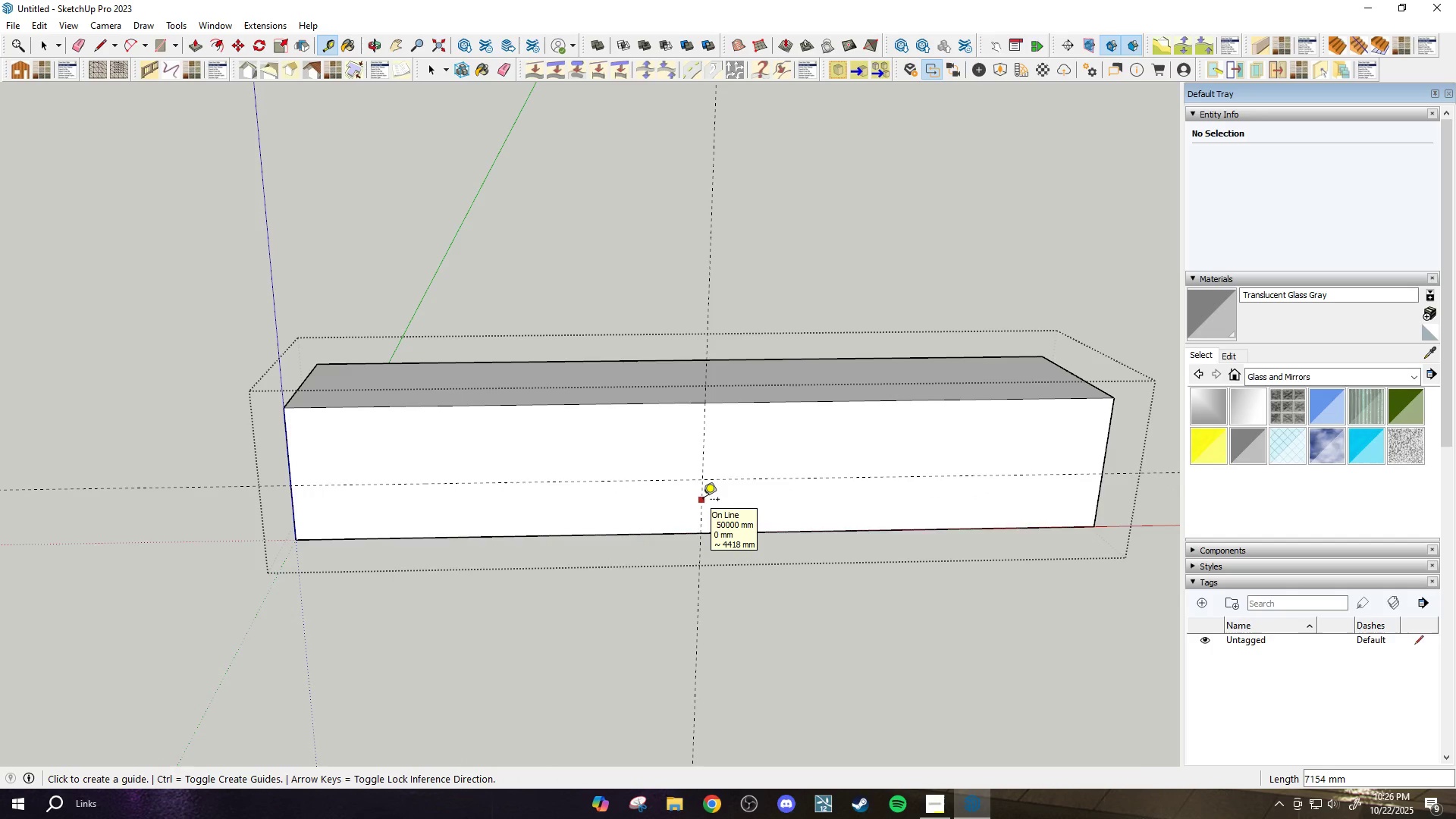 
key(Slash)
 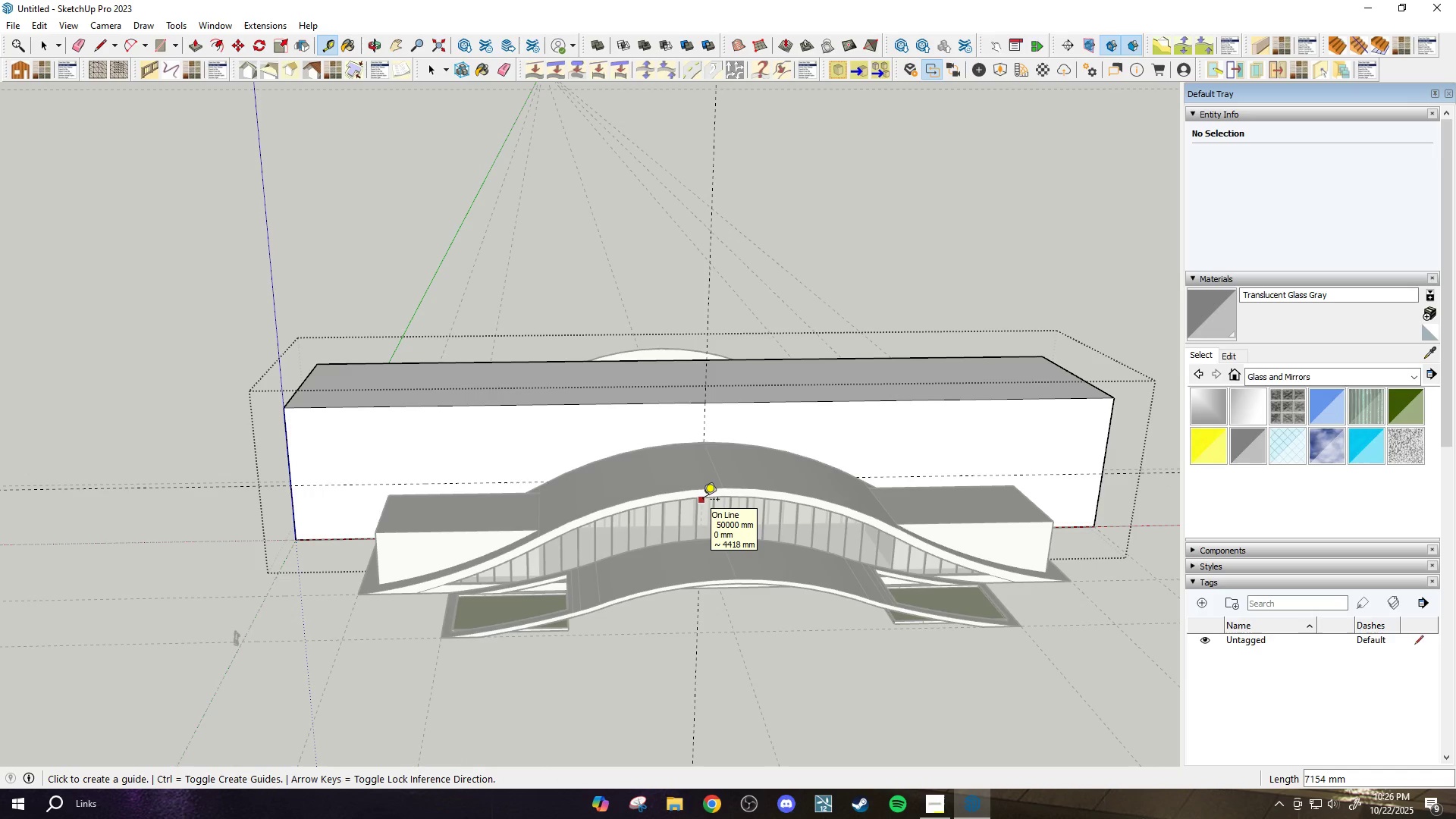 
key(Slash)
 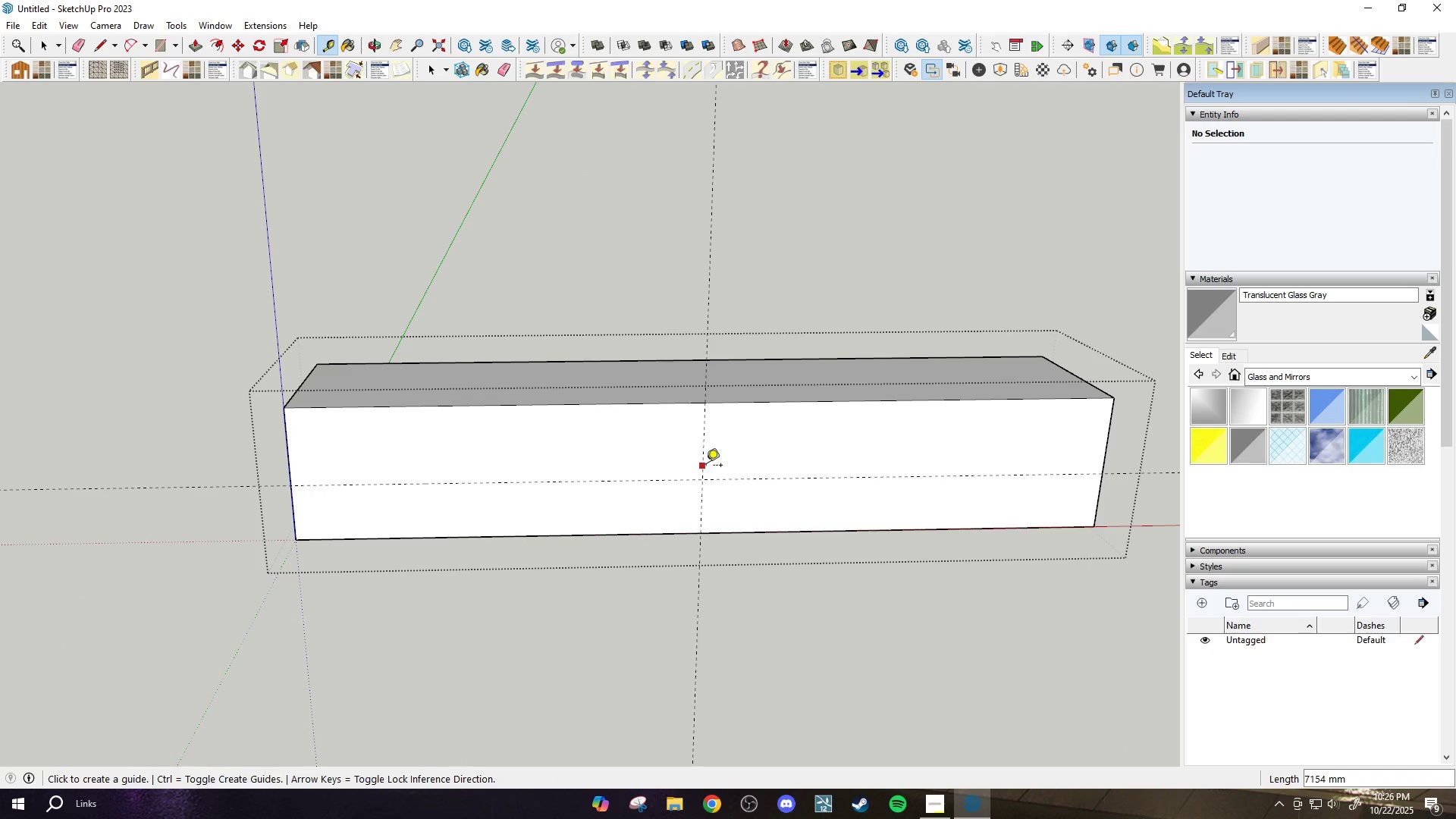 
left_click([706, 466])
 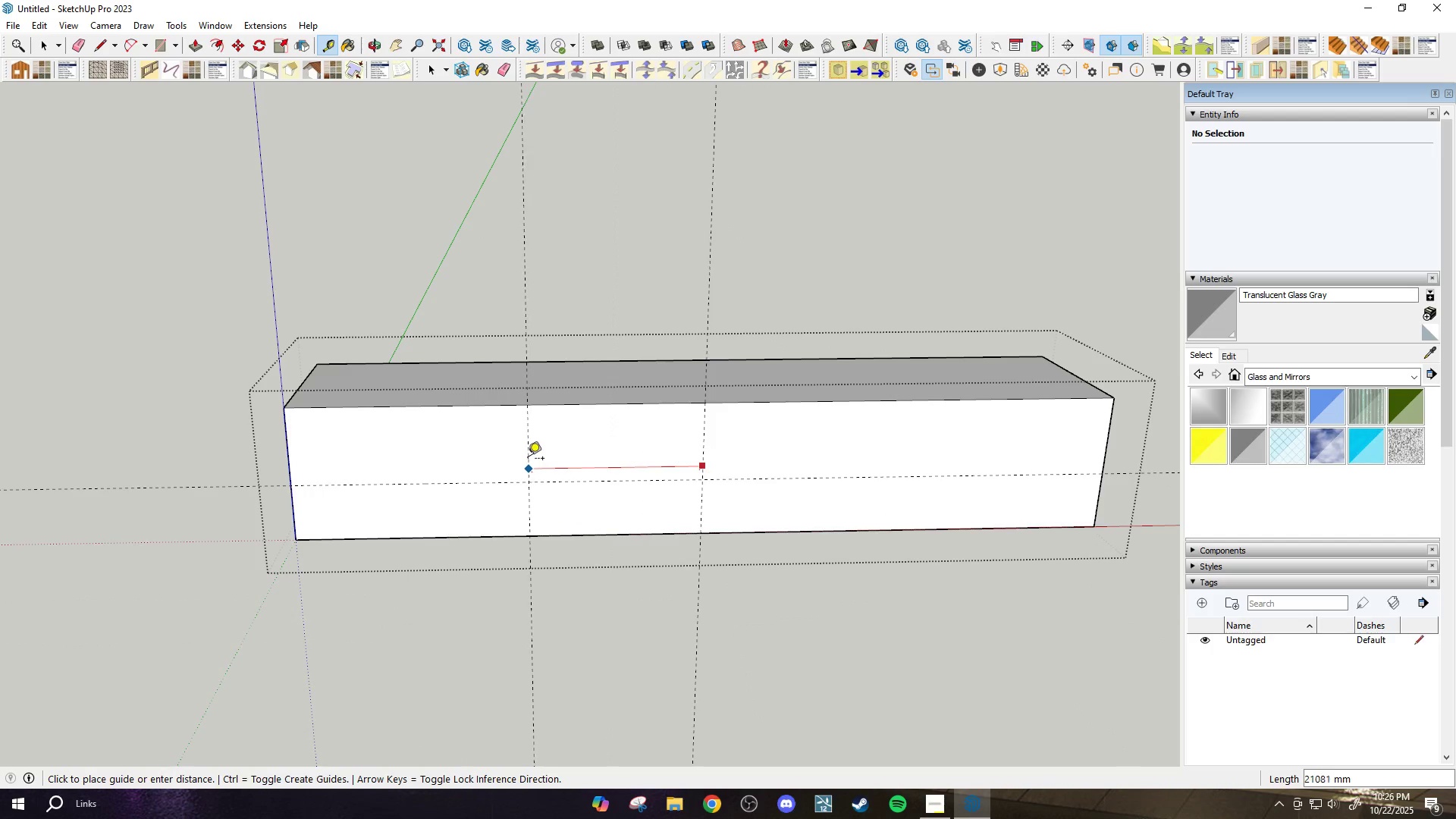 
left_click([527, 460])
 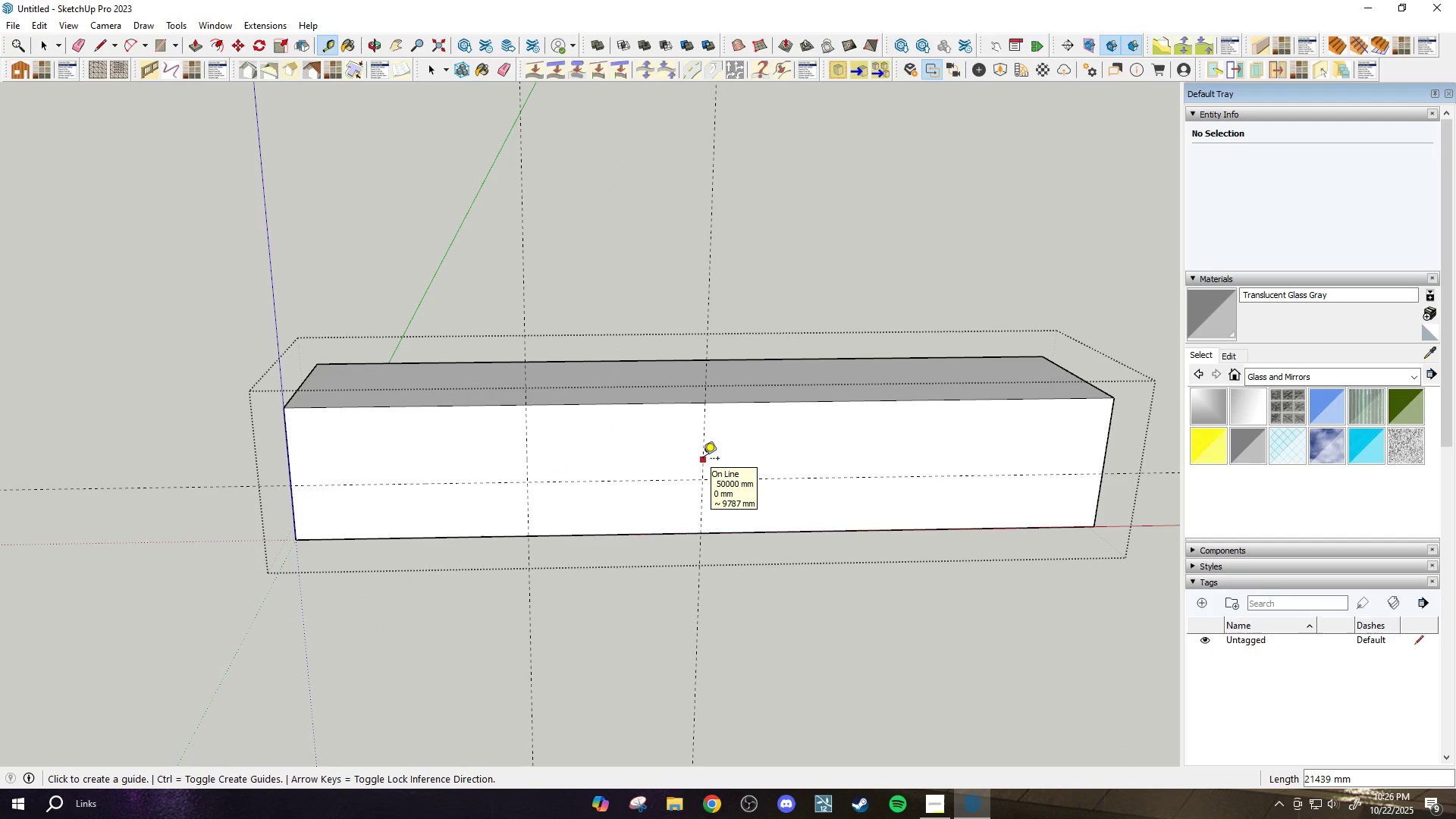 
key(Control+Z)
 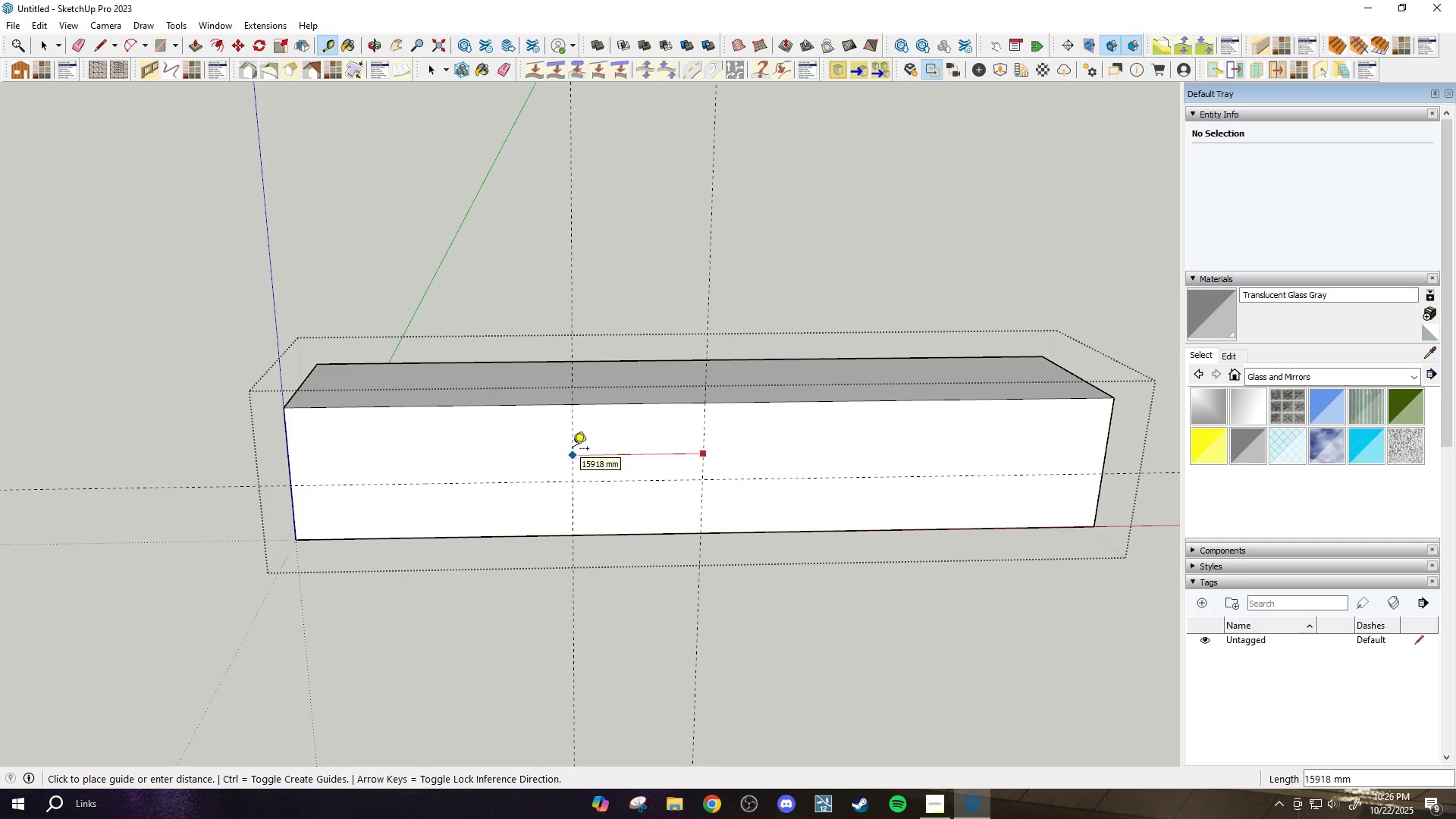 
type(1)
key(Backspace)
type(6000)
key(Backspace)
type(=)
key(Backspace)
key(Backspace)
key(Backspace)
key(Backspace)
key(Backspace)
type(16000\)
 